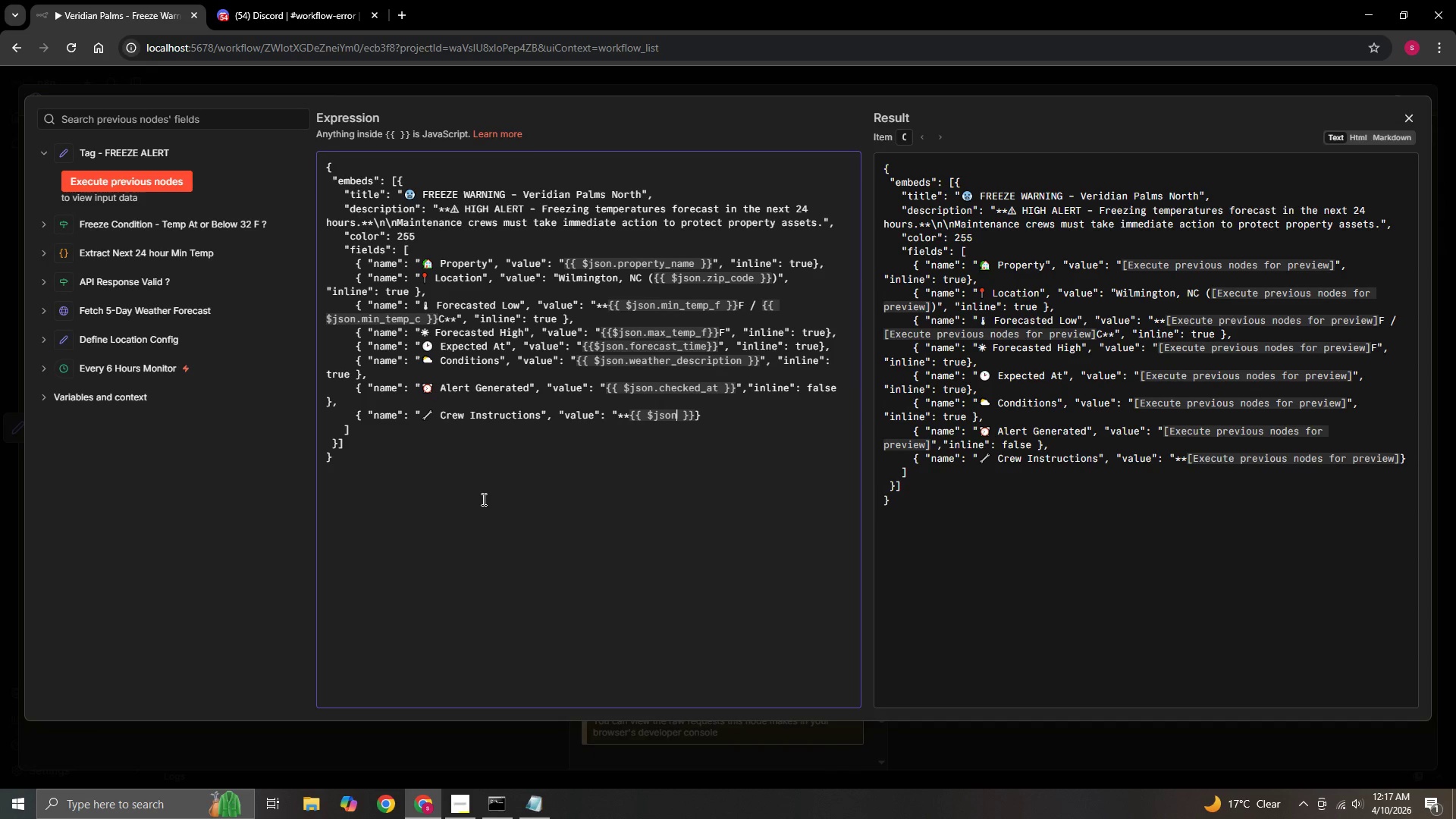 
type(.crew_instructiion)
 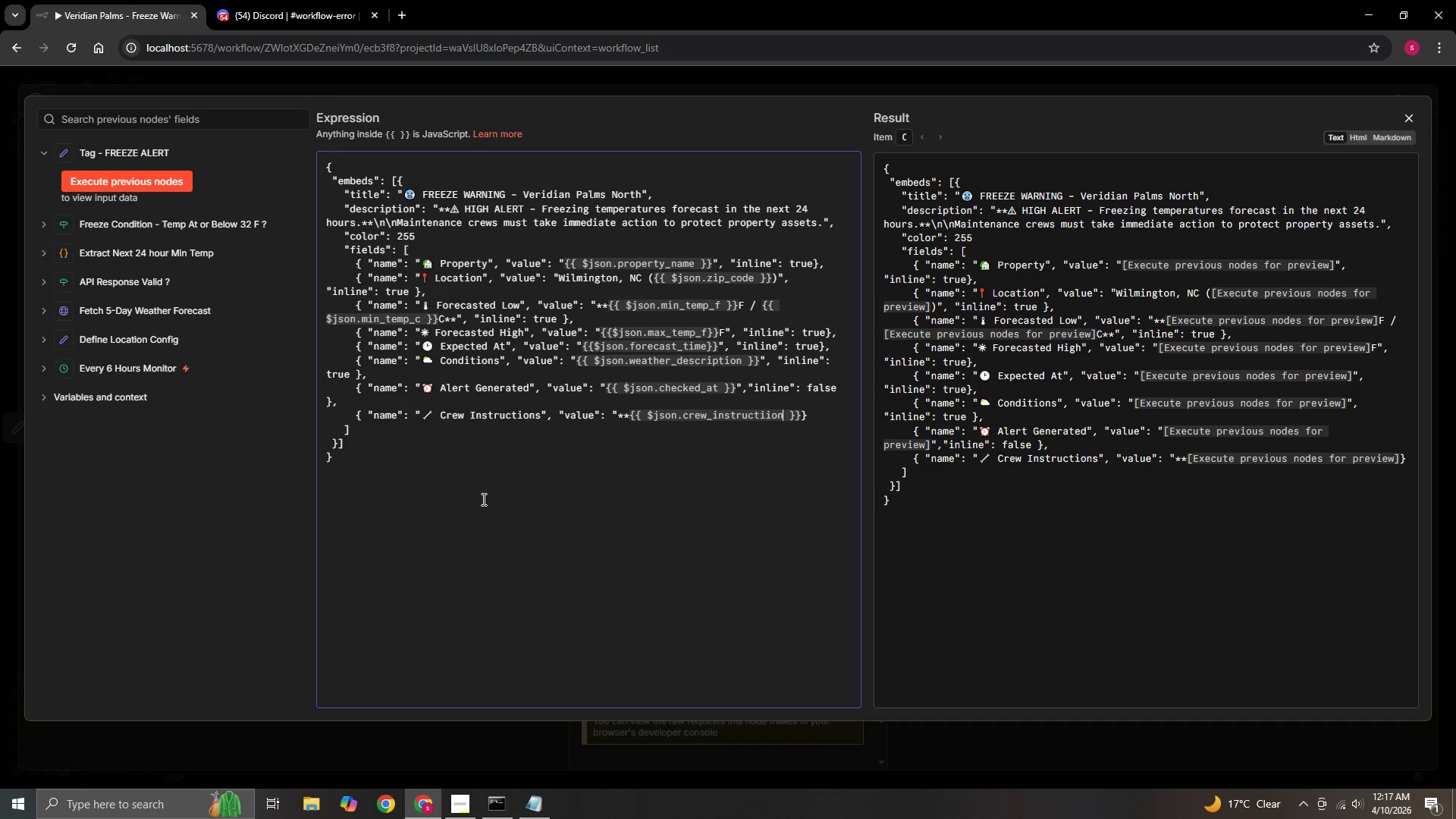 
key(ArrowRight)
 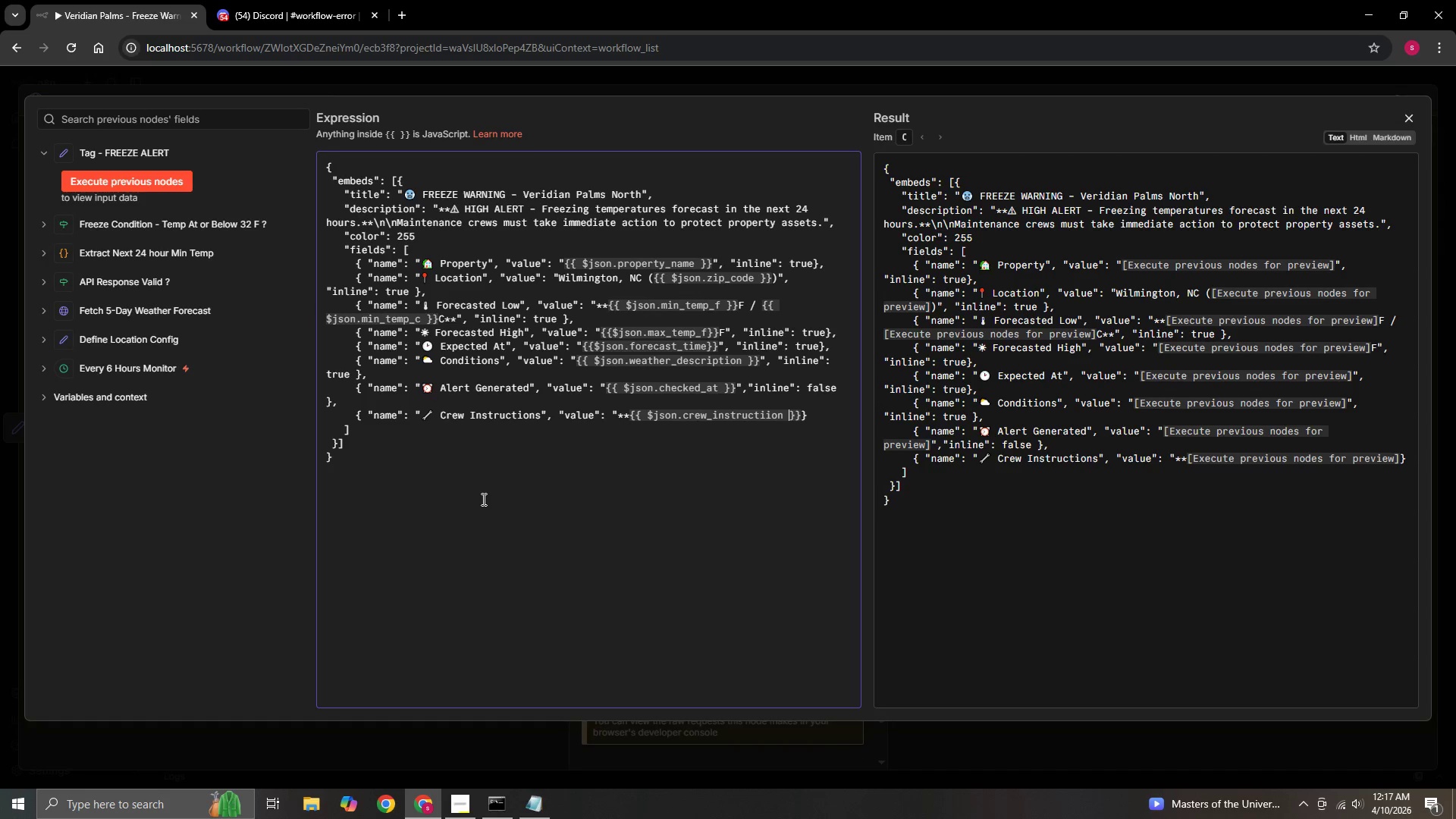 
key(ArrowRight)
 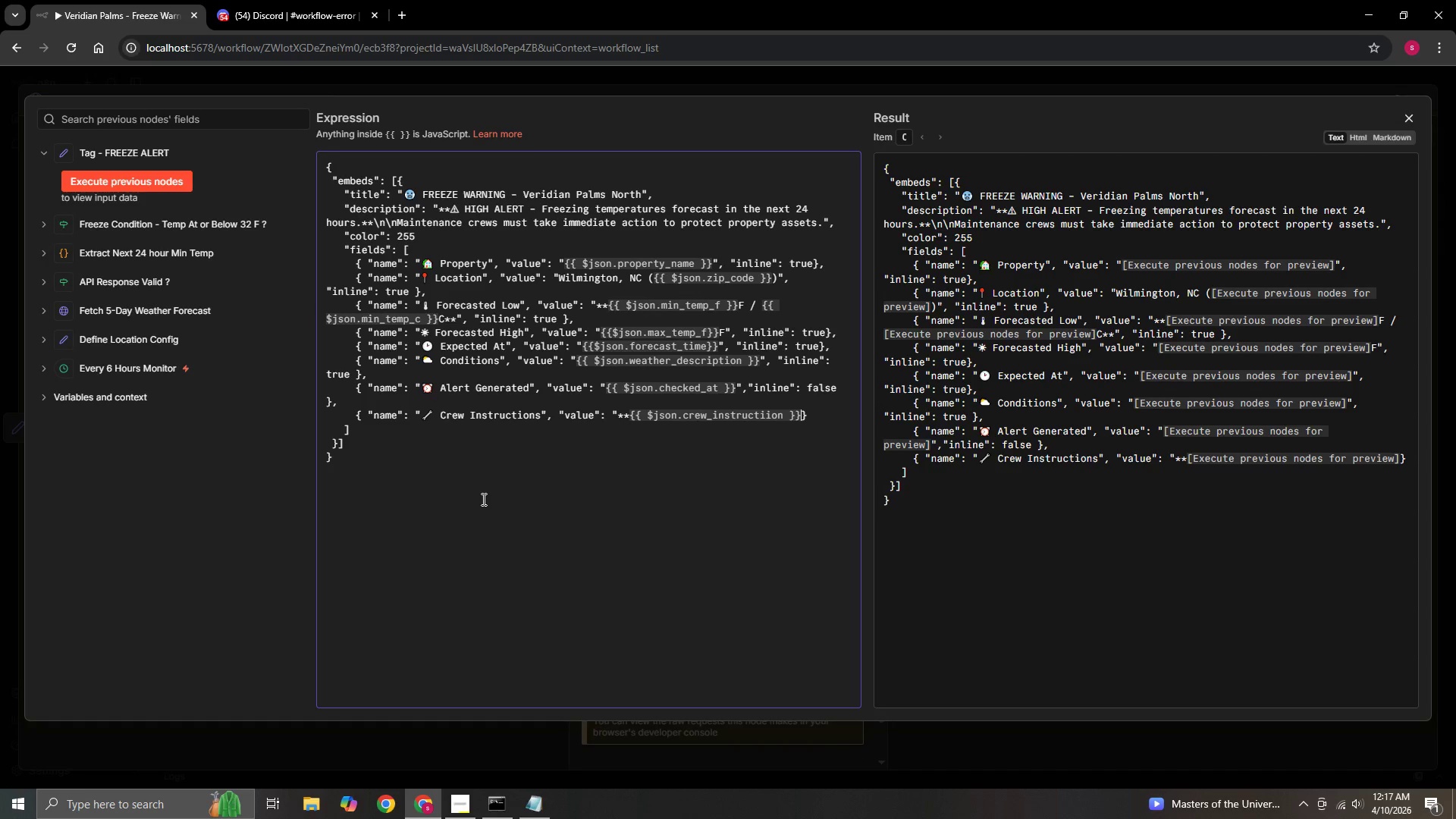 
key(ArrowRight)
 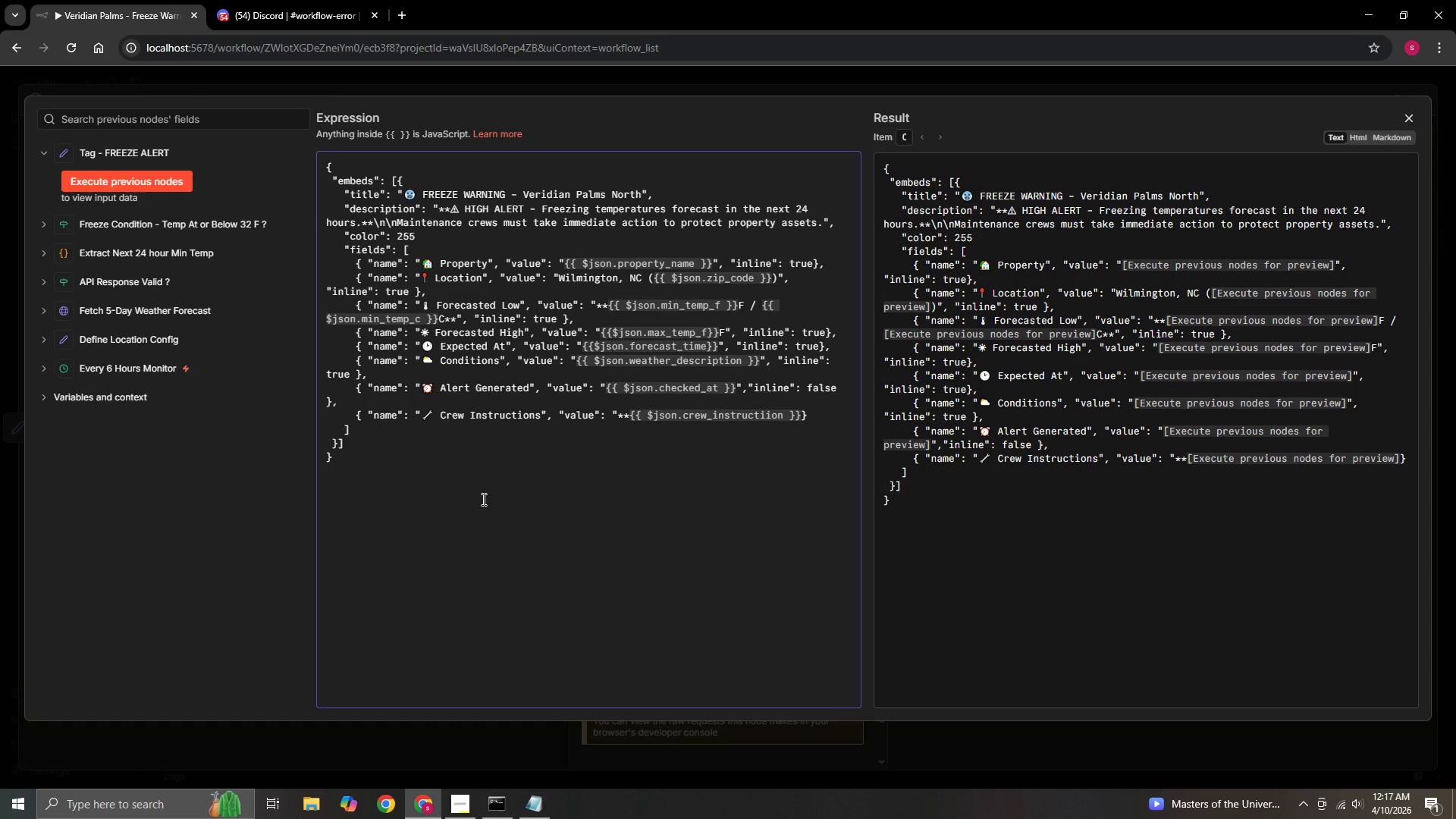 
key(NumpadMultiply)
 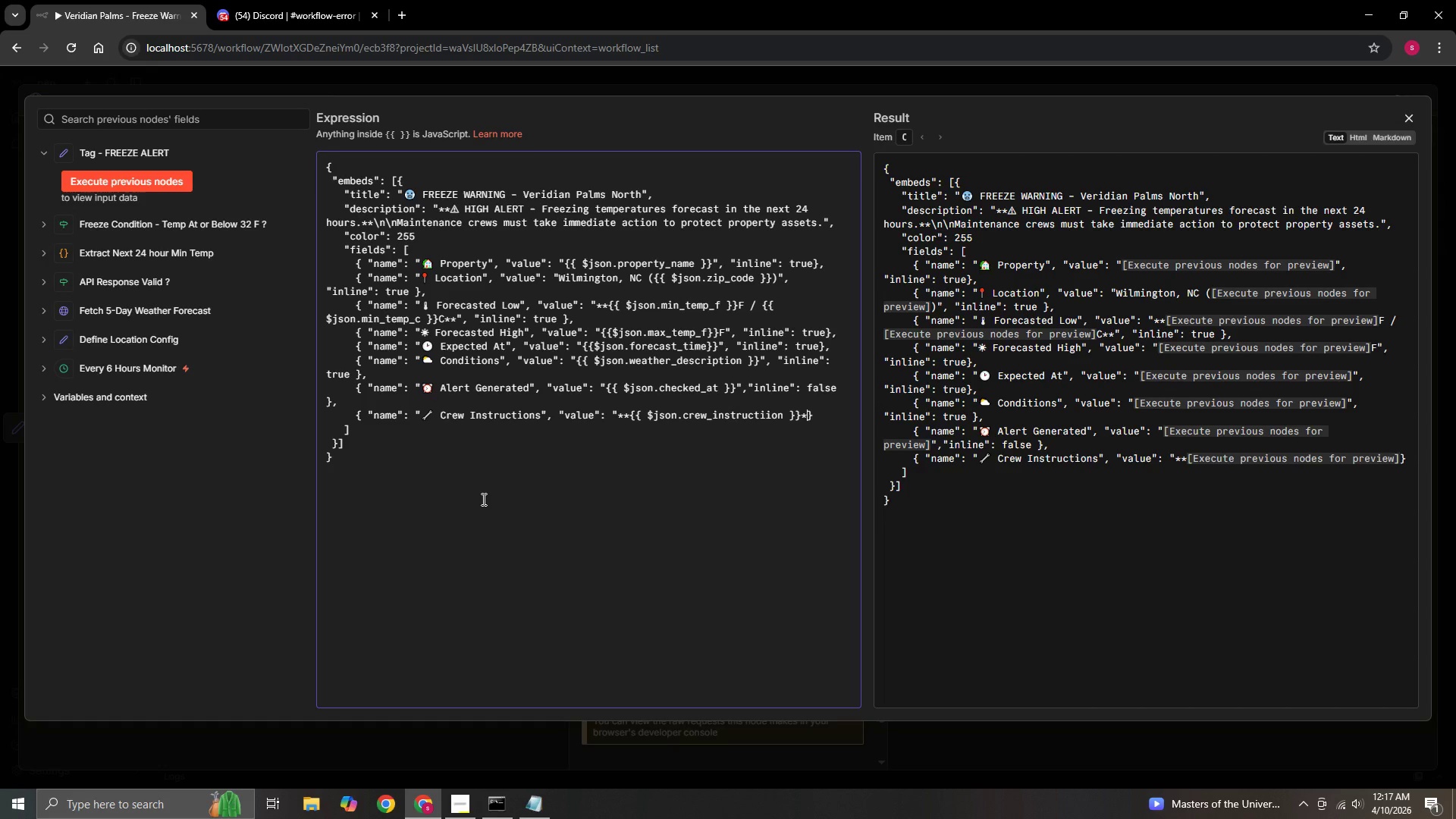 
key(NumpadMultiply)
 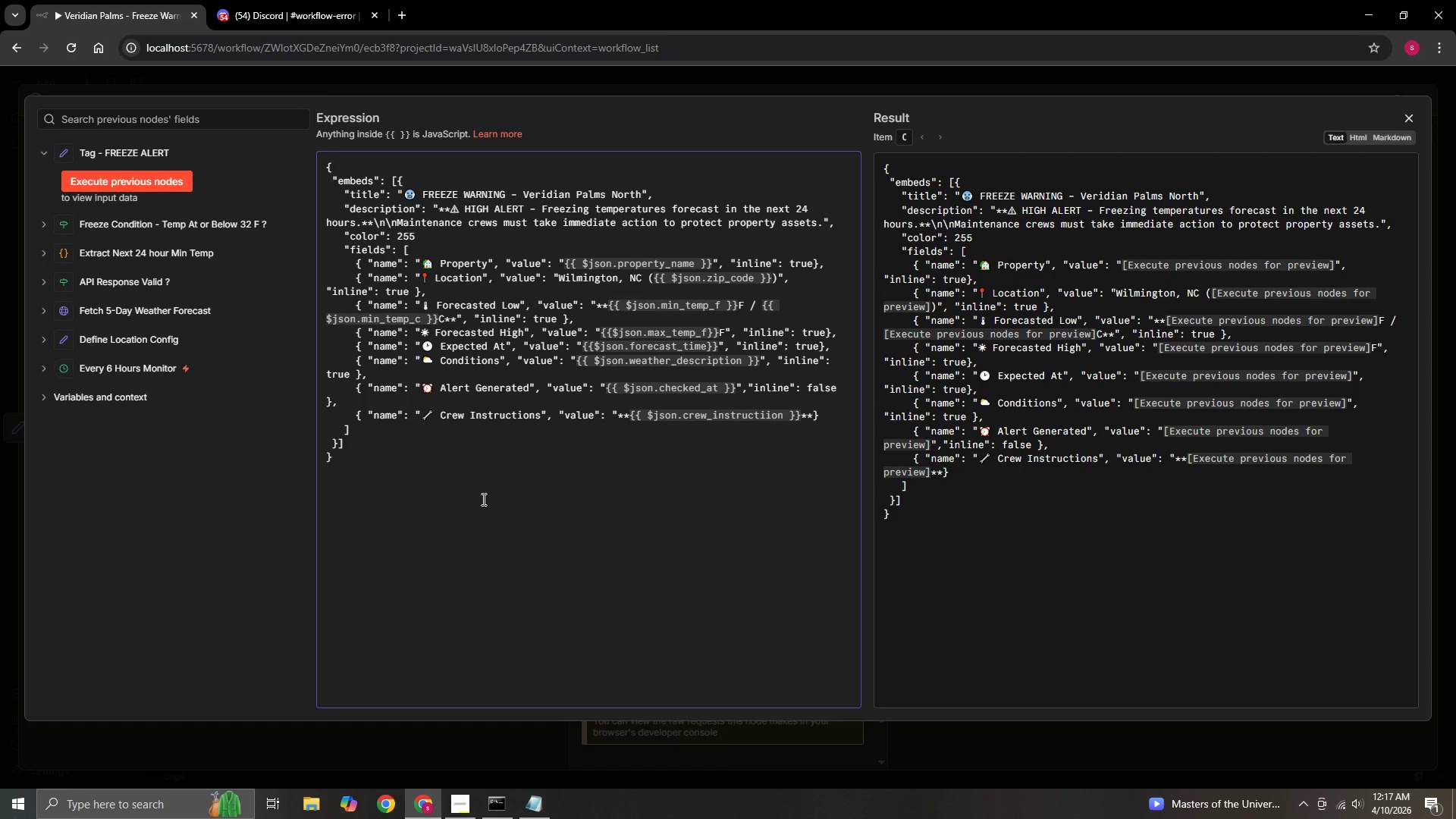 
key(Shift+Quote)
 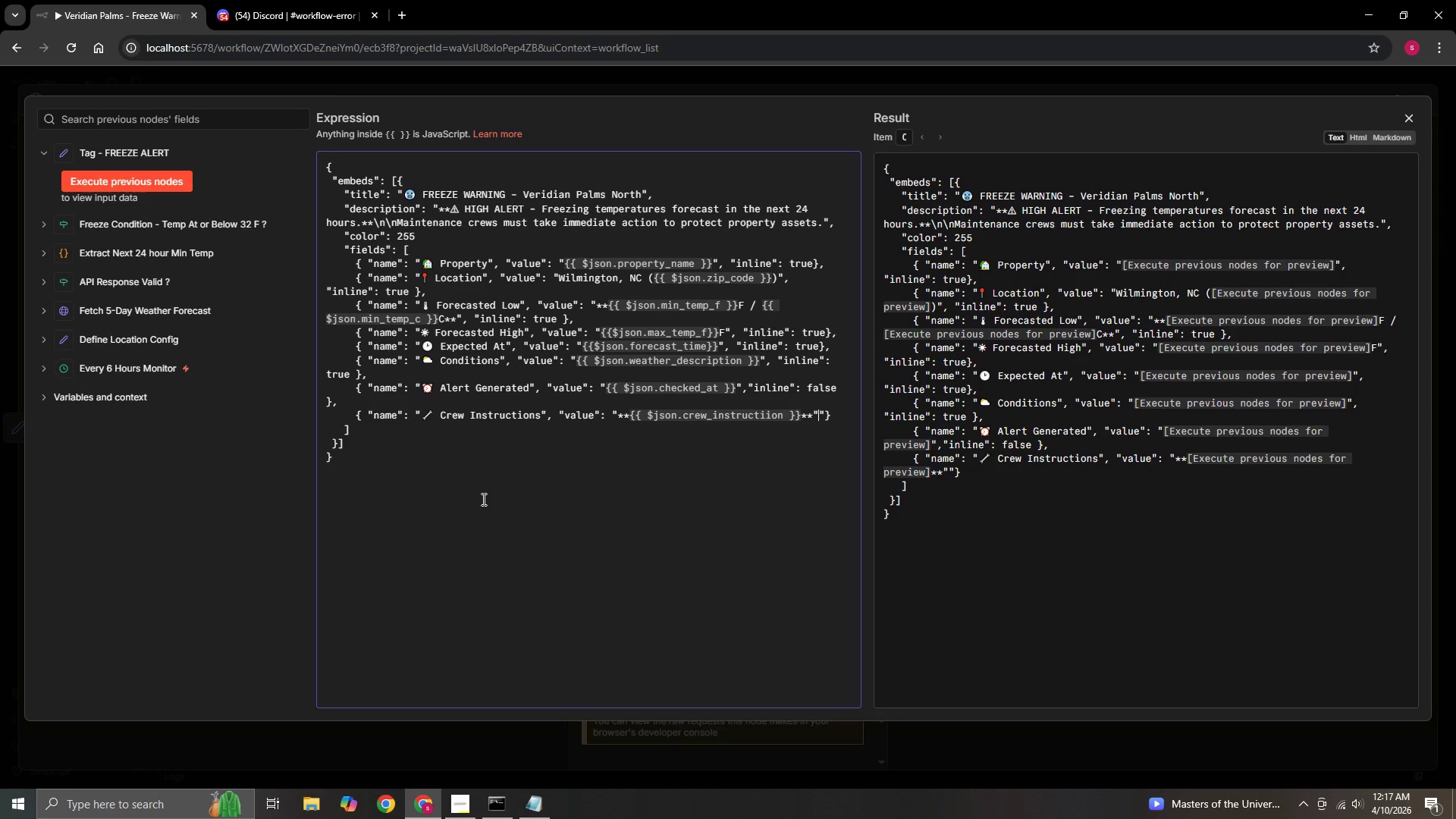 
key(Comma)
 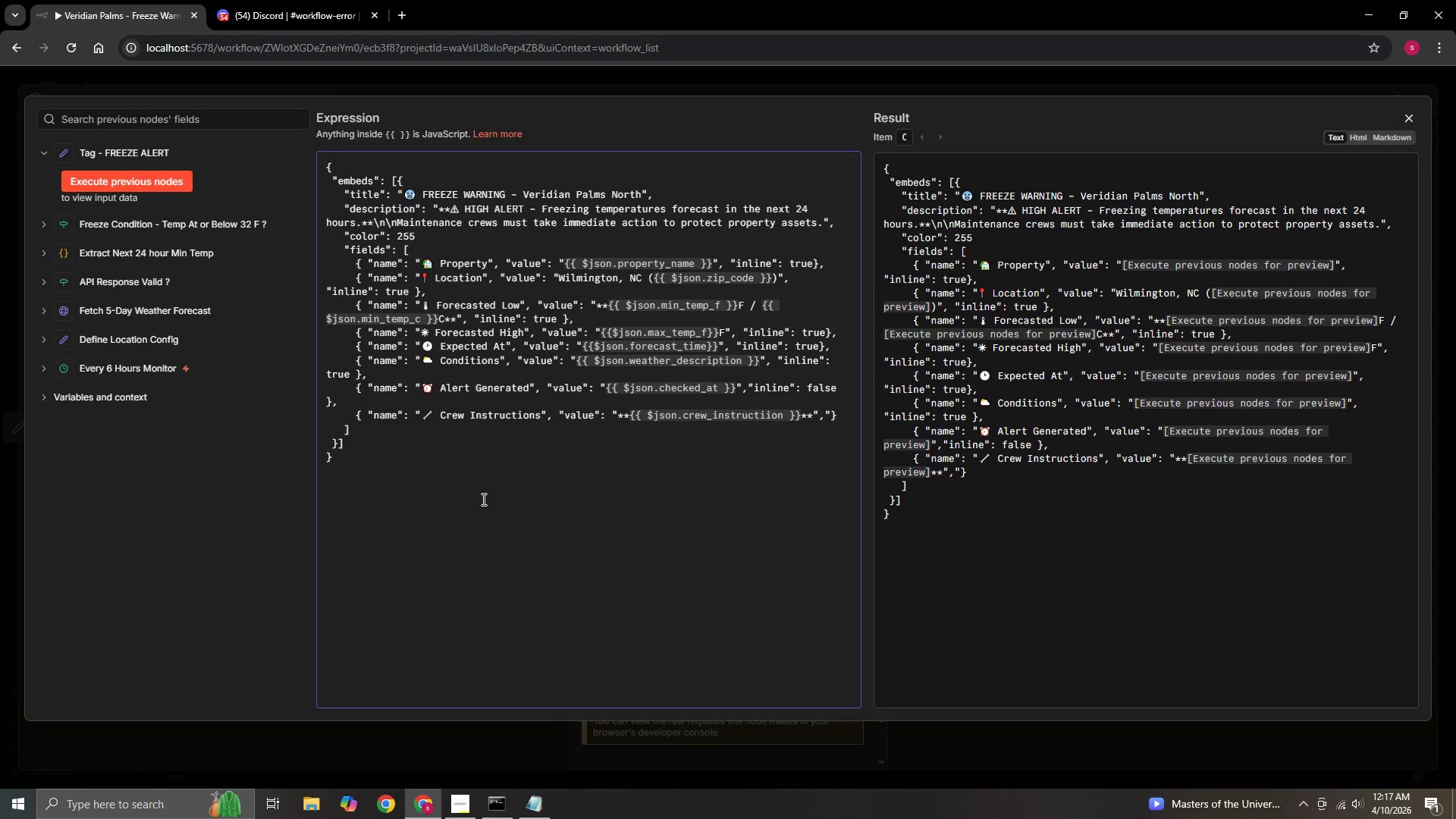 
key(ArrowRight)
 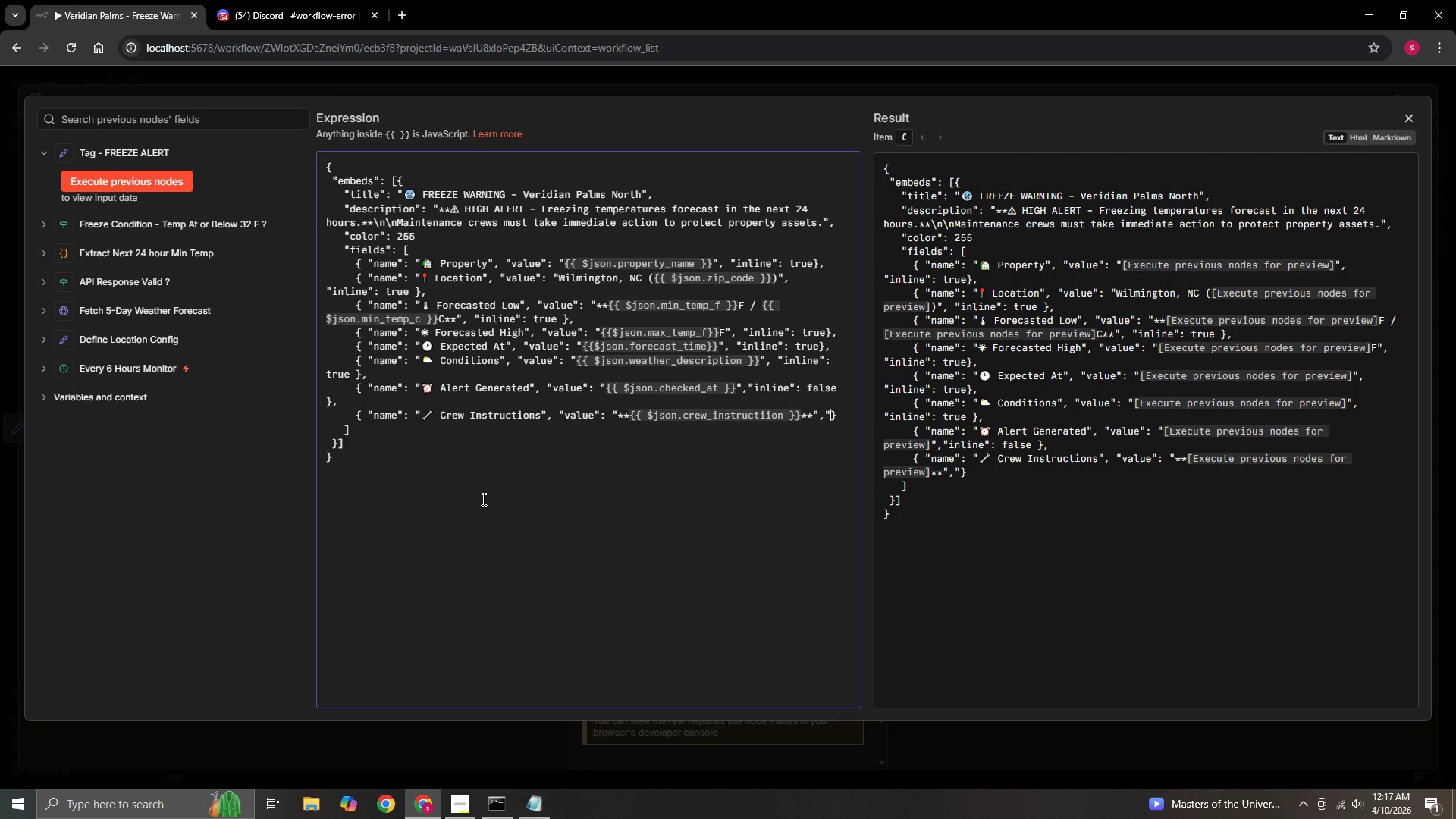 
type(inline")
 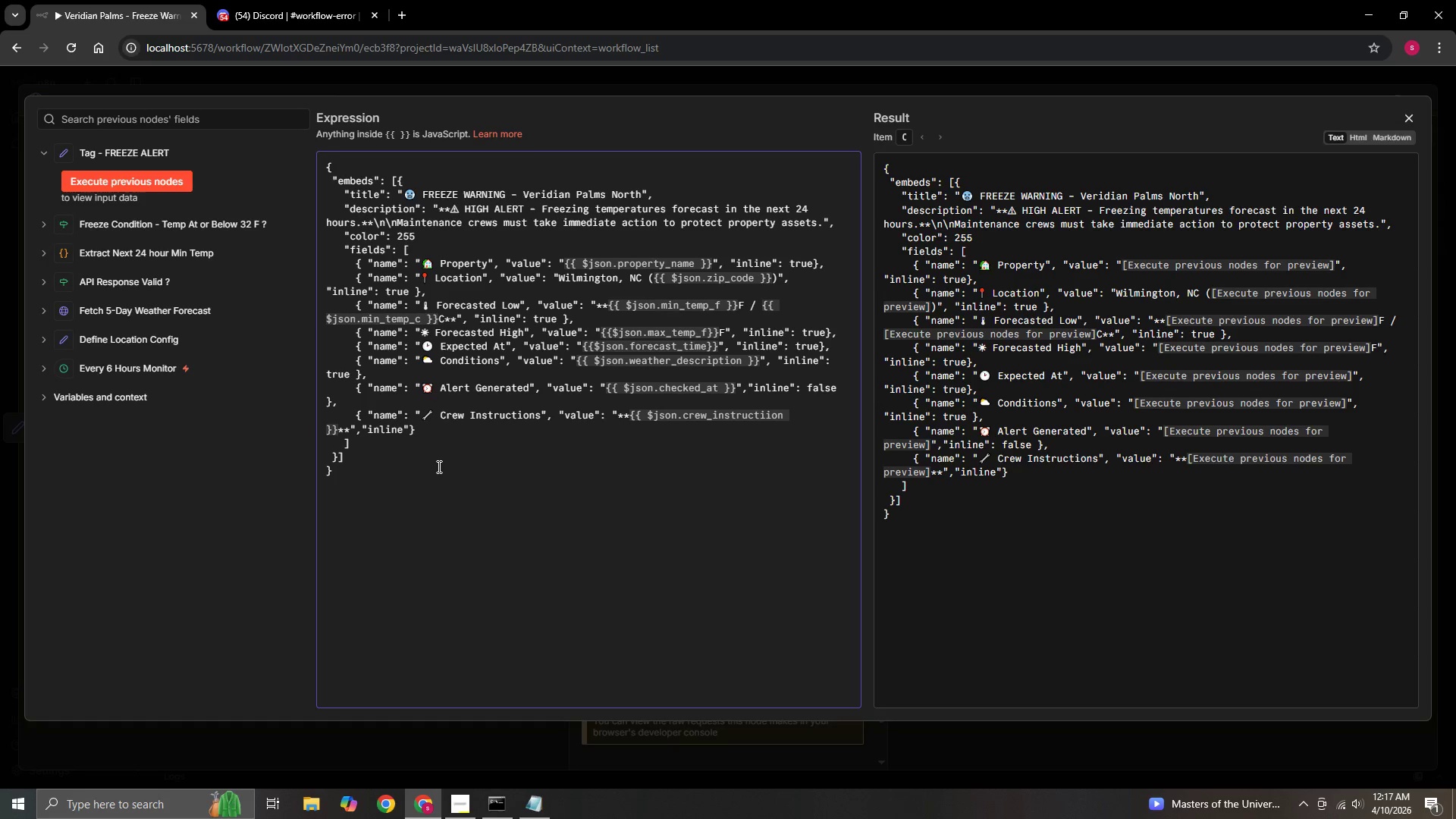 
type(: false )
 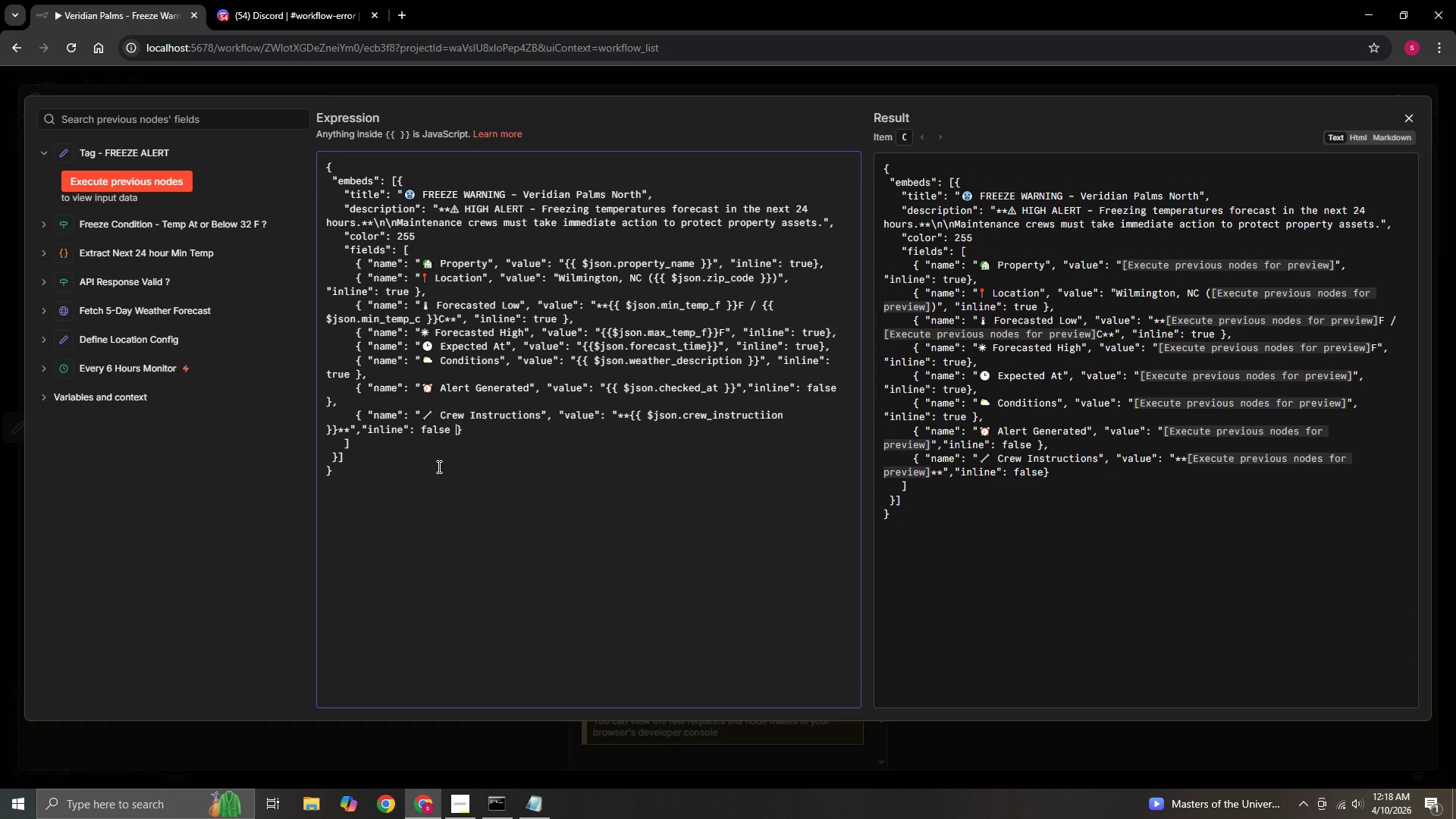 
key(ArrowRight)
 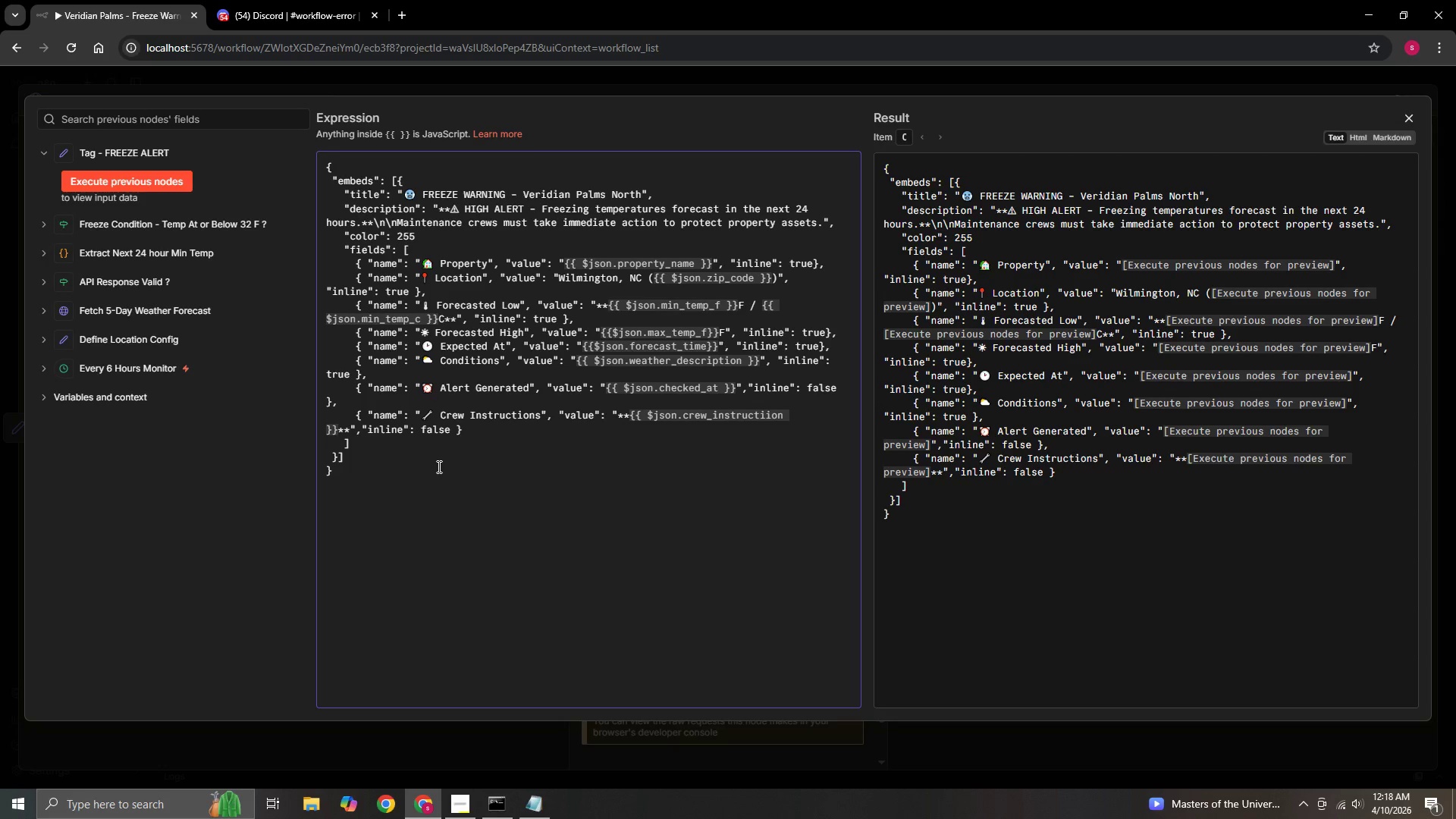 
key(ArrowRight)
 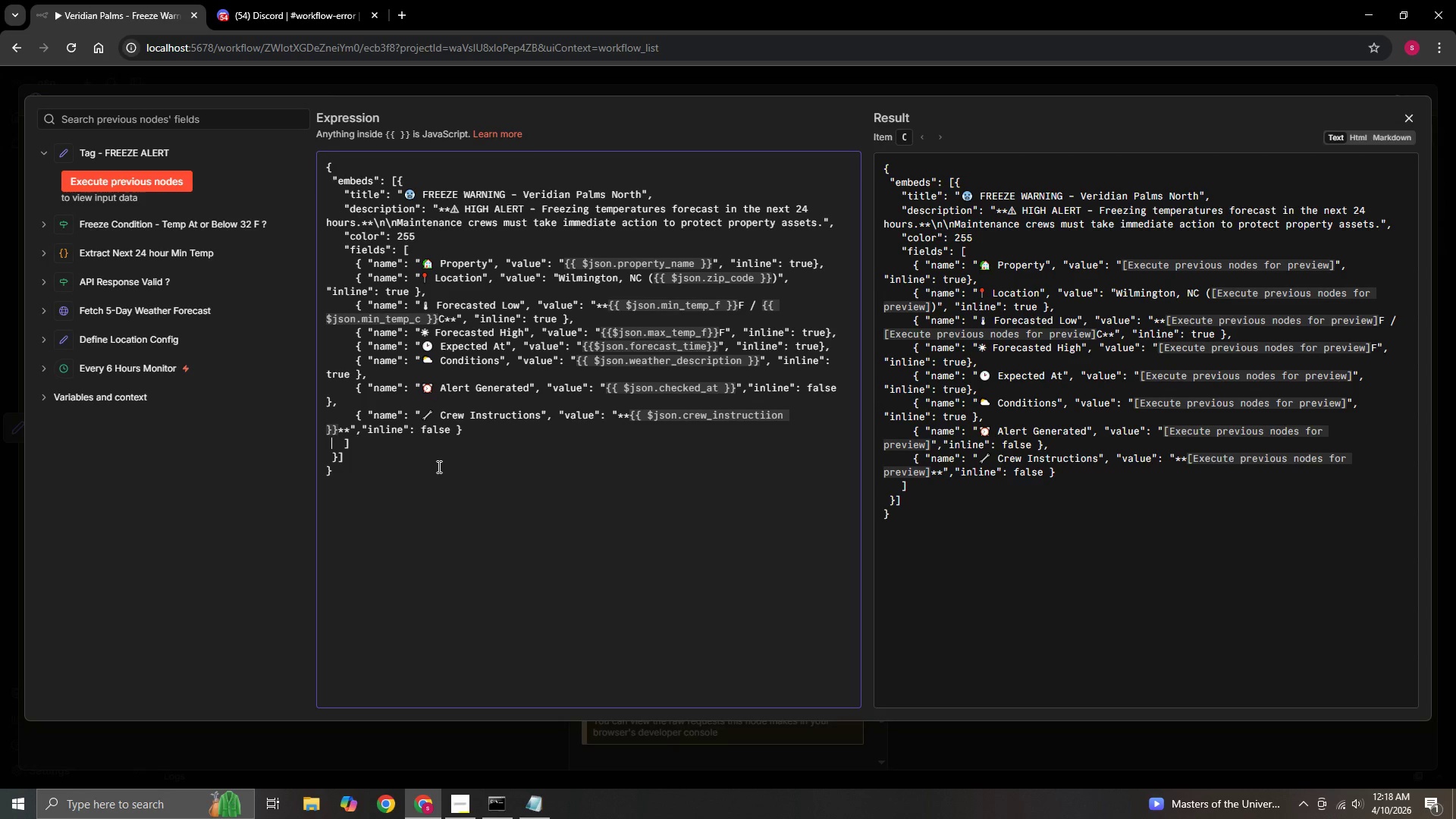 
key(ArrowRight)
 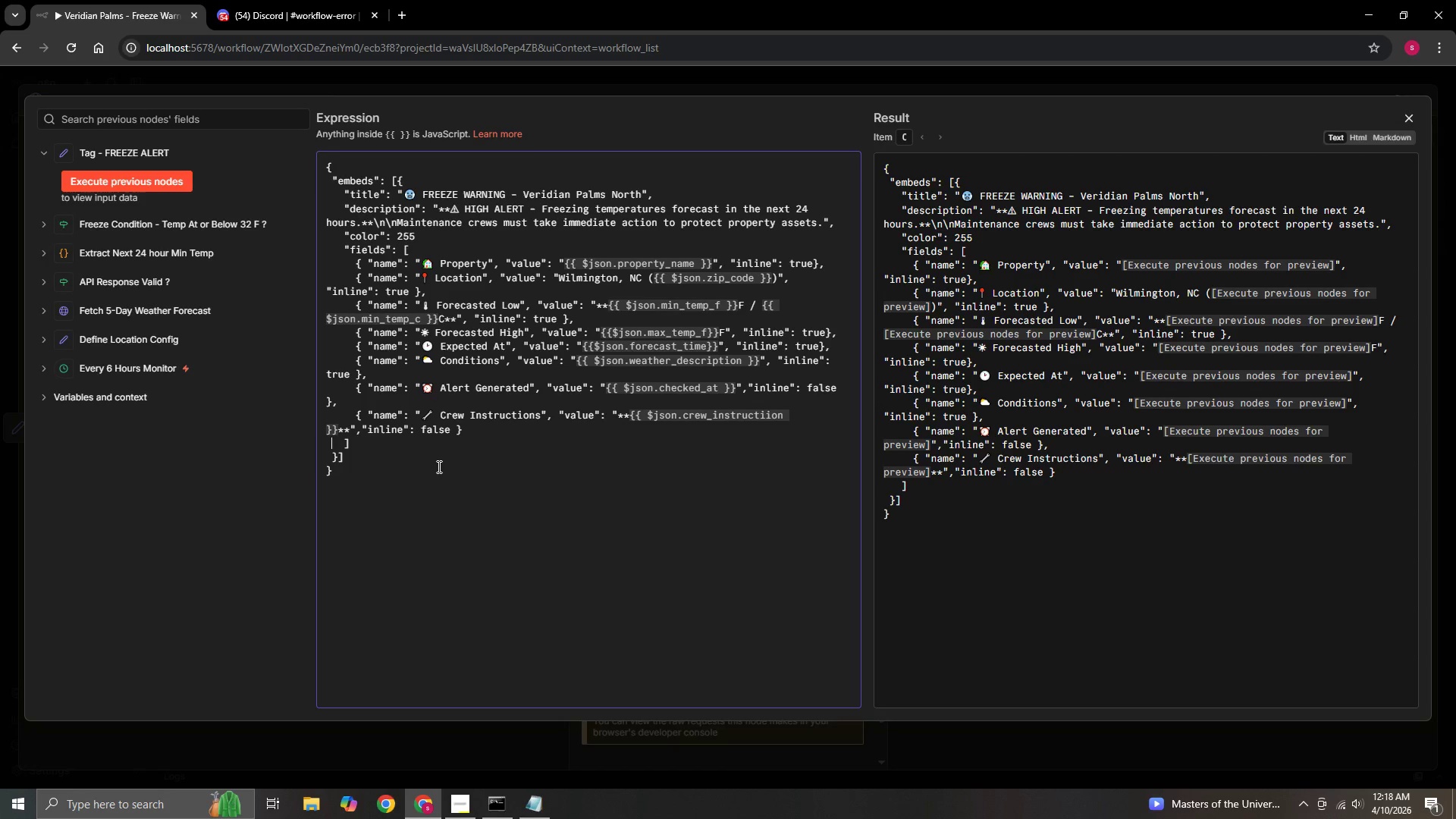 
key(ArrowRight)
 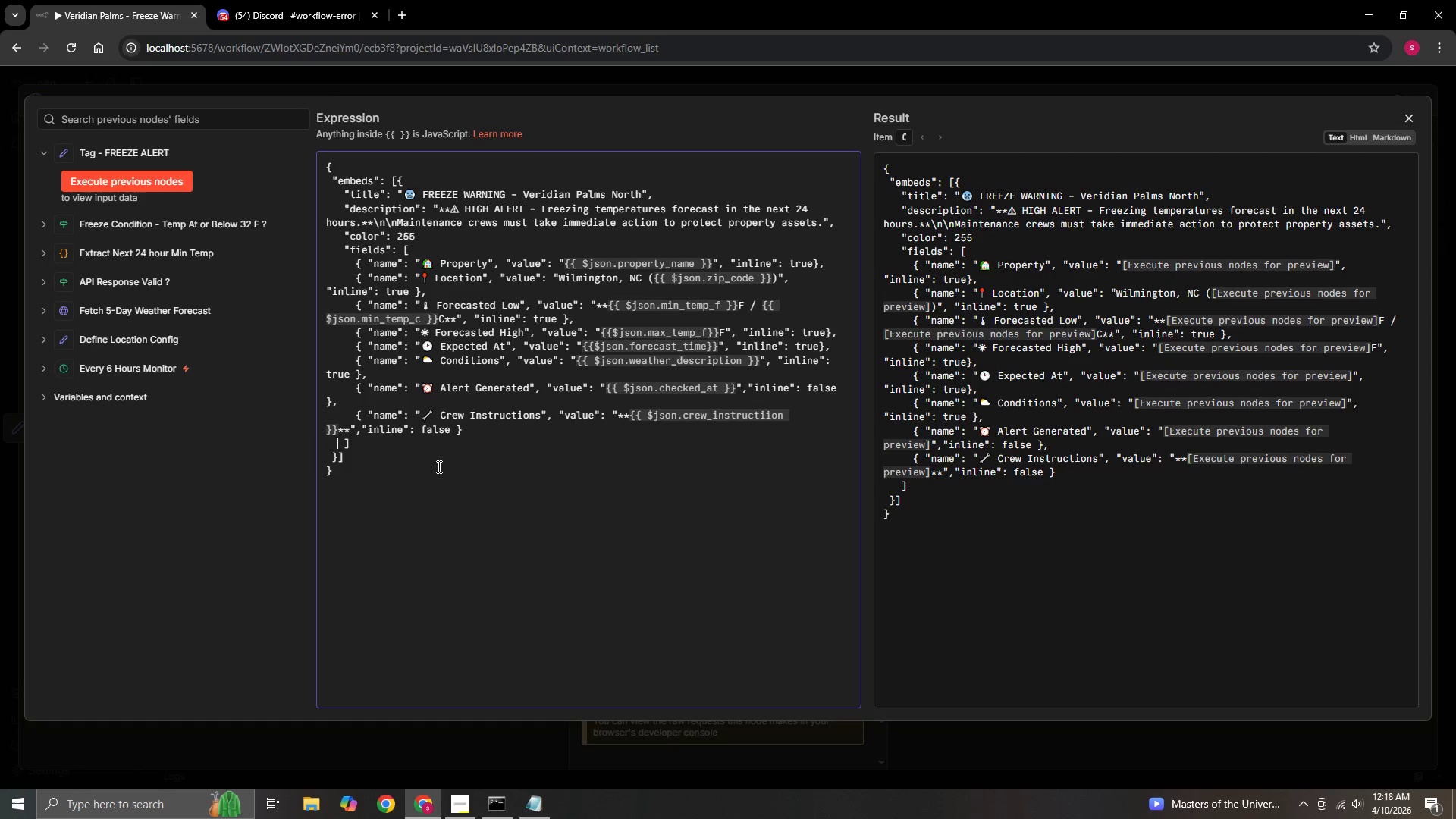 
key(ArrowRight)
 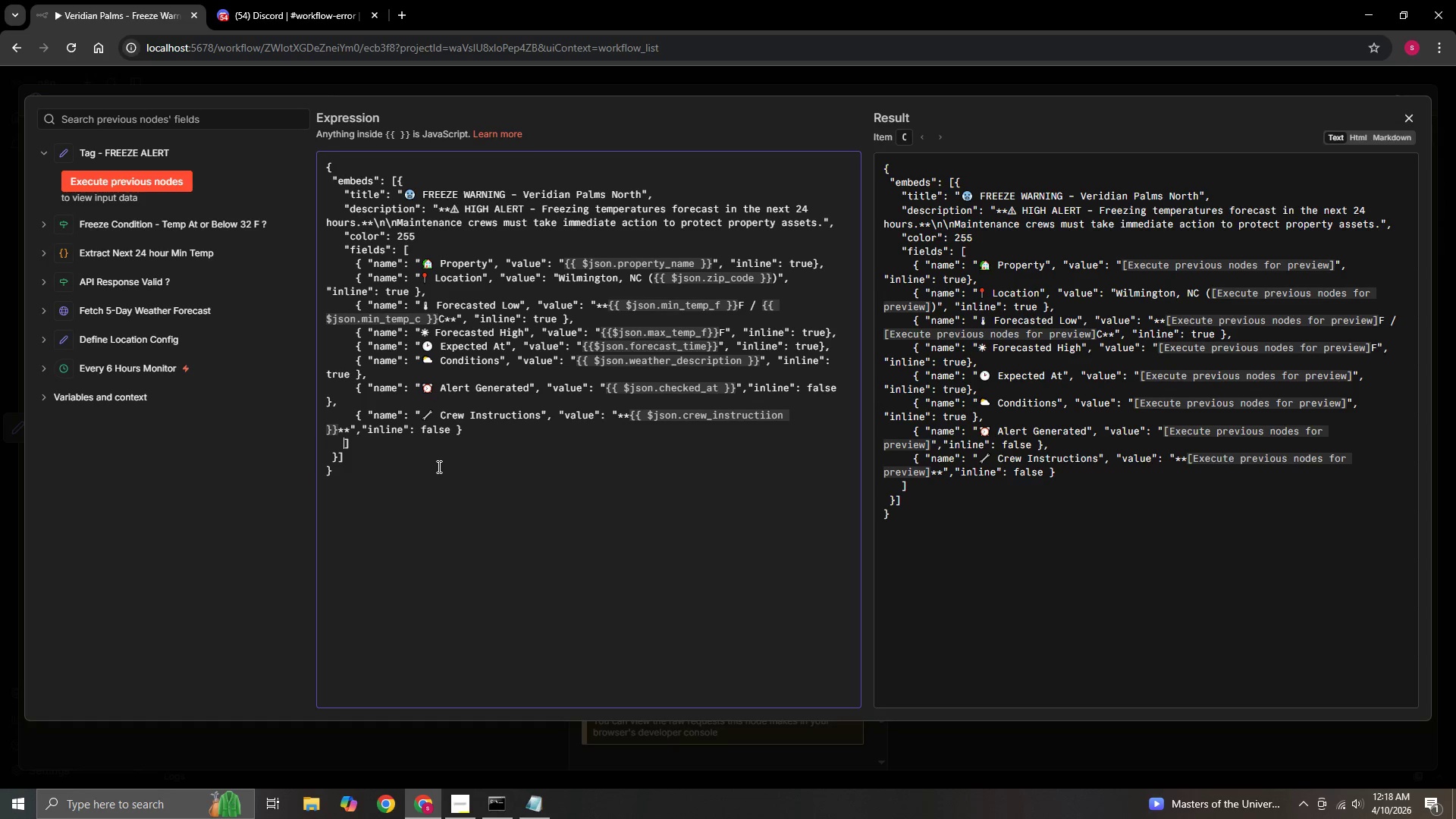 
key(ArrowRight)
 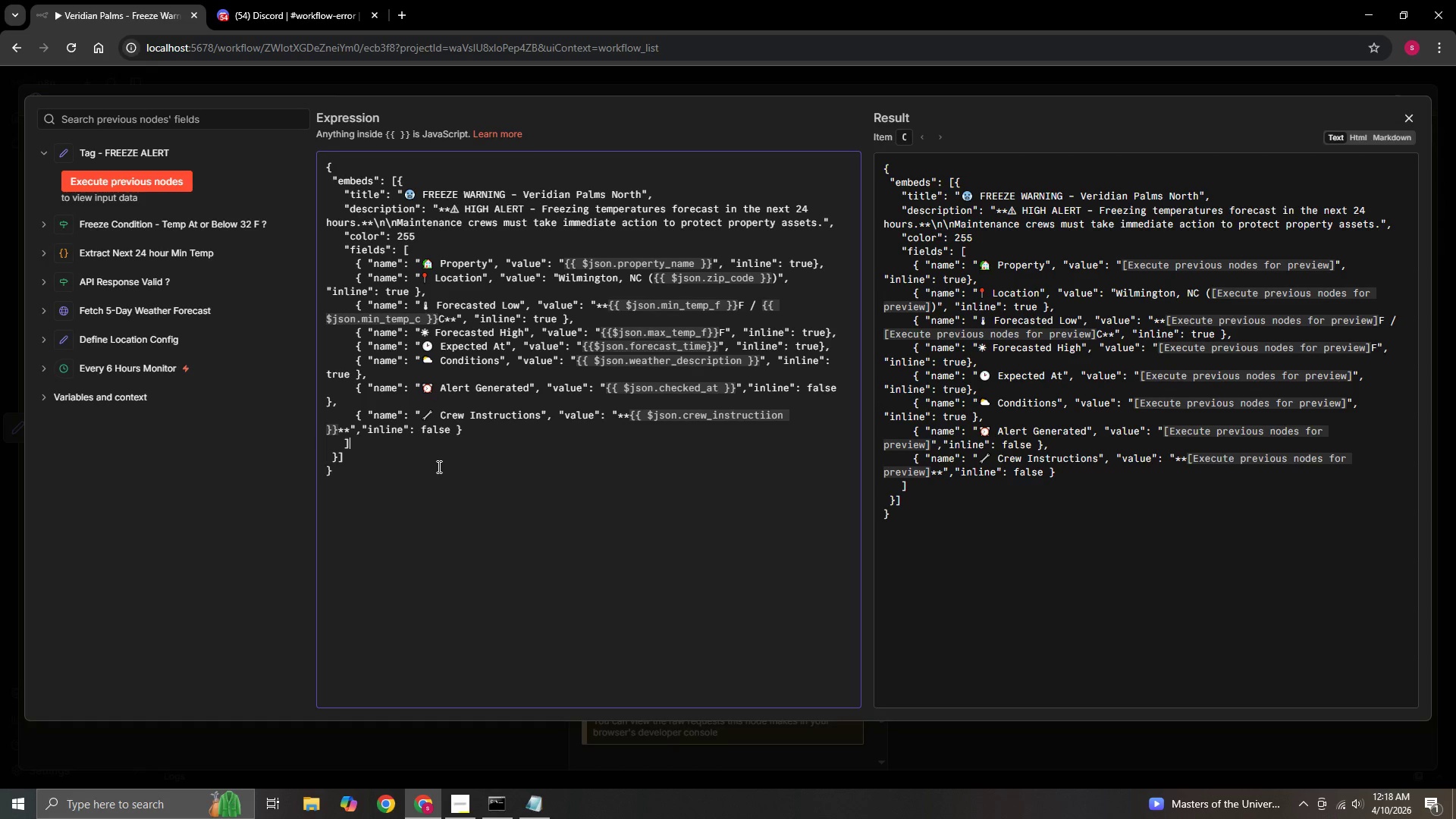 
key(Enter)
 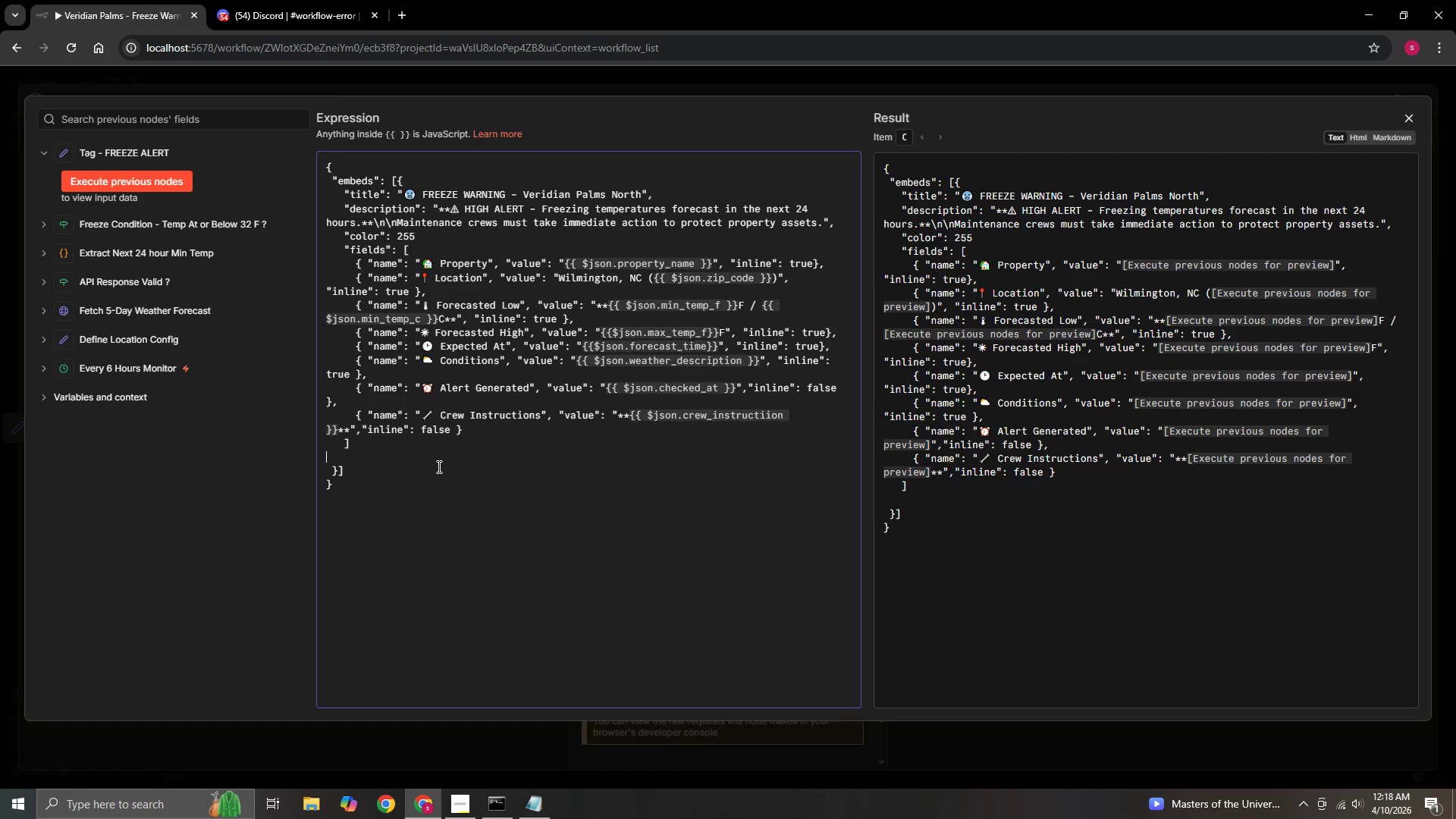 
key(Space)
 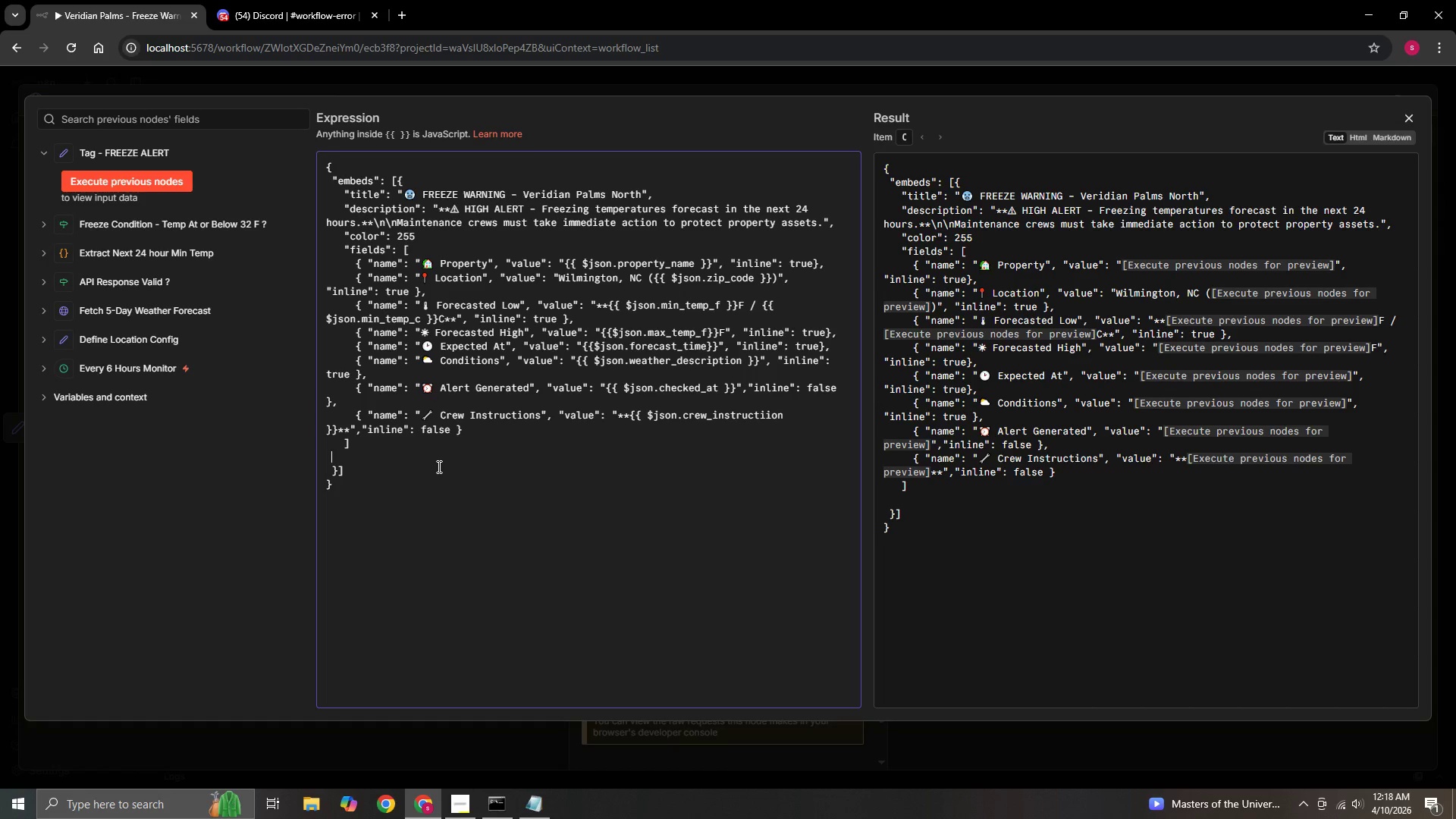 
key(Space)
 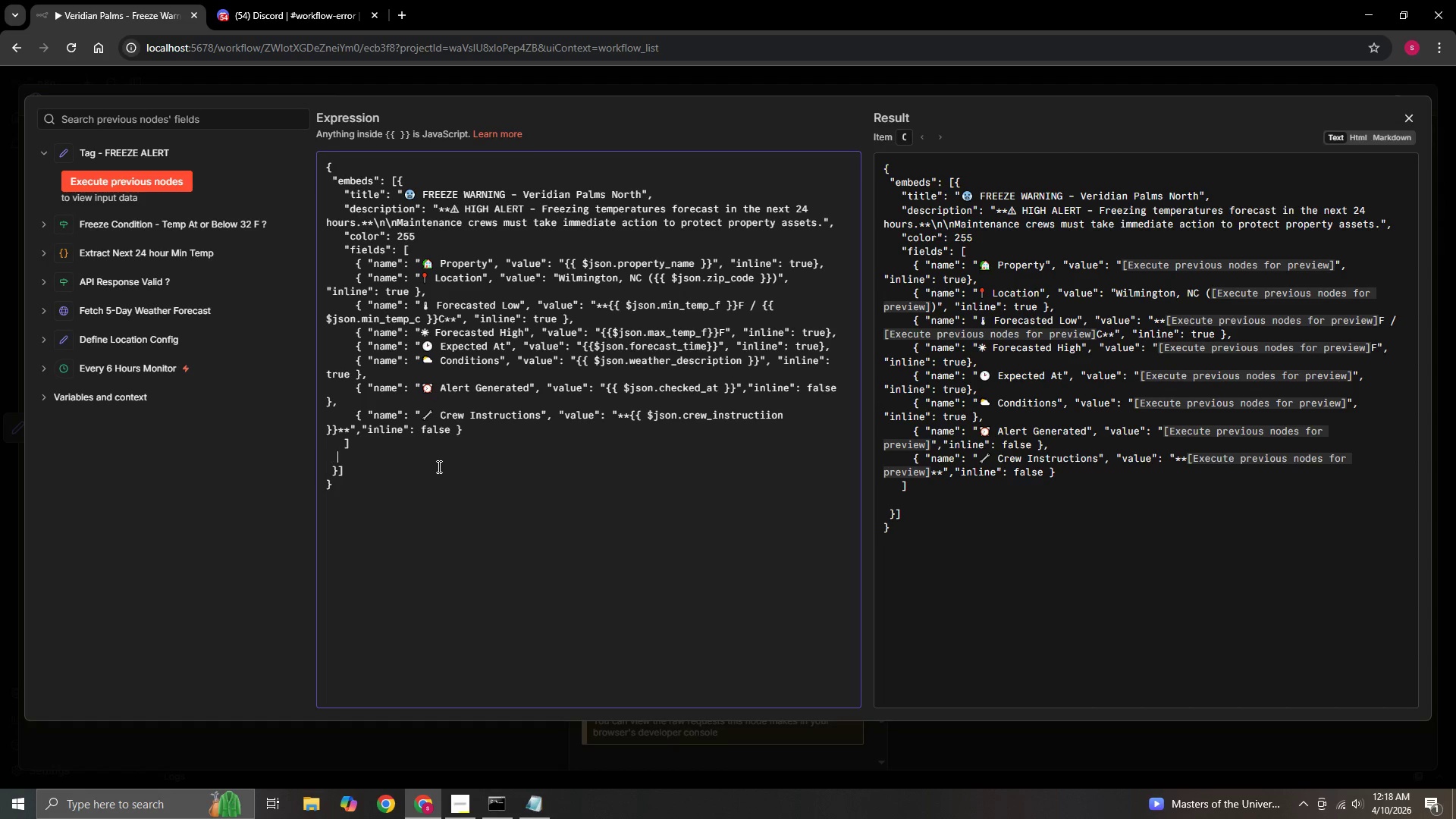 
key(Space)
 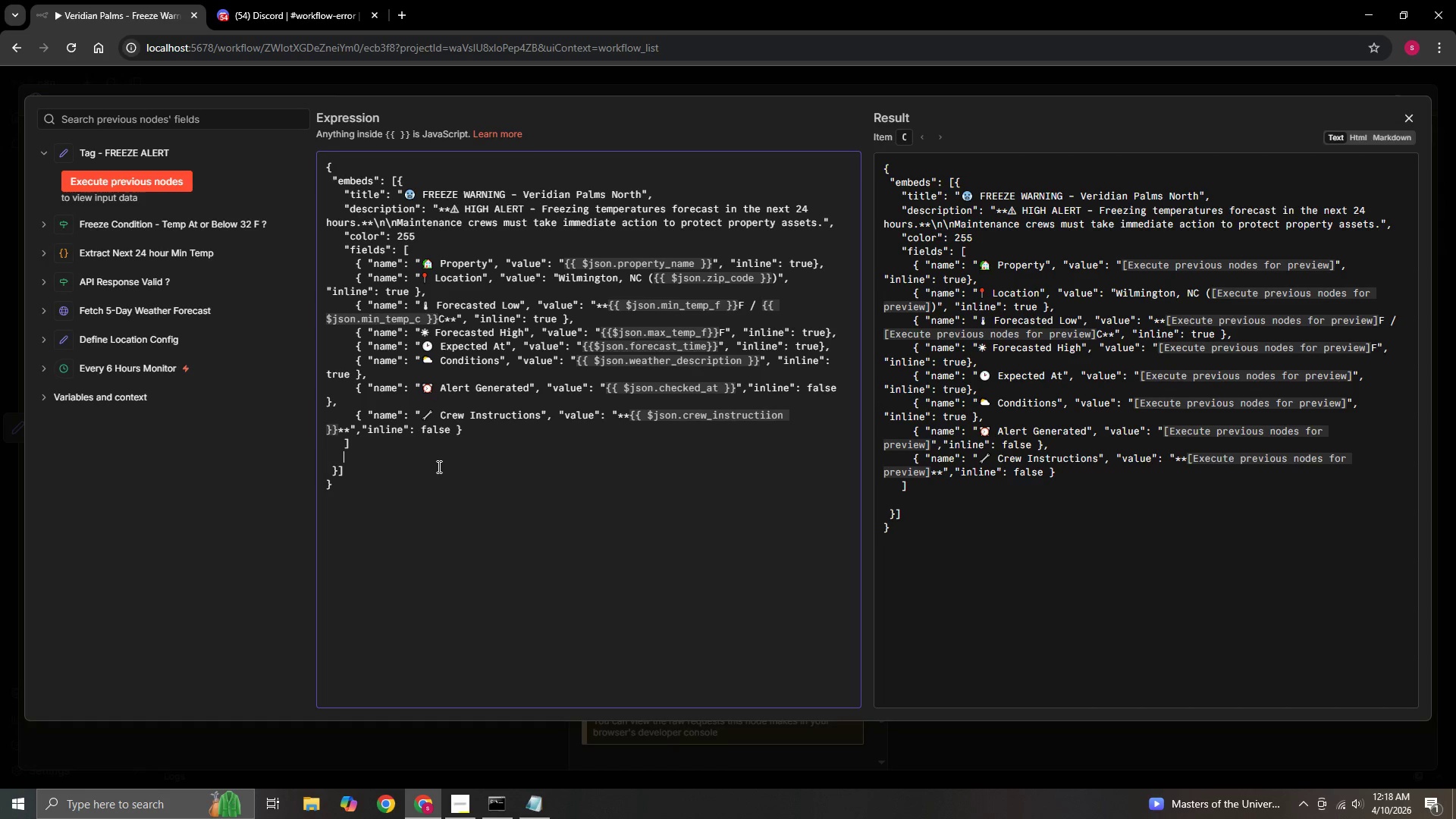 
key(Space)
 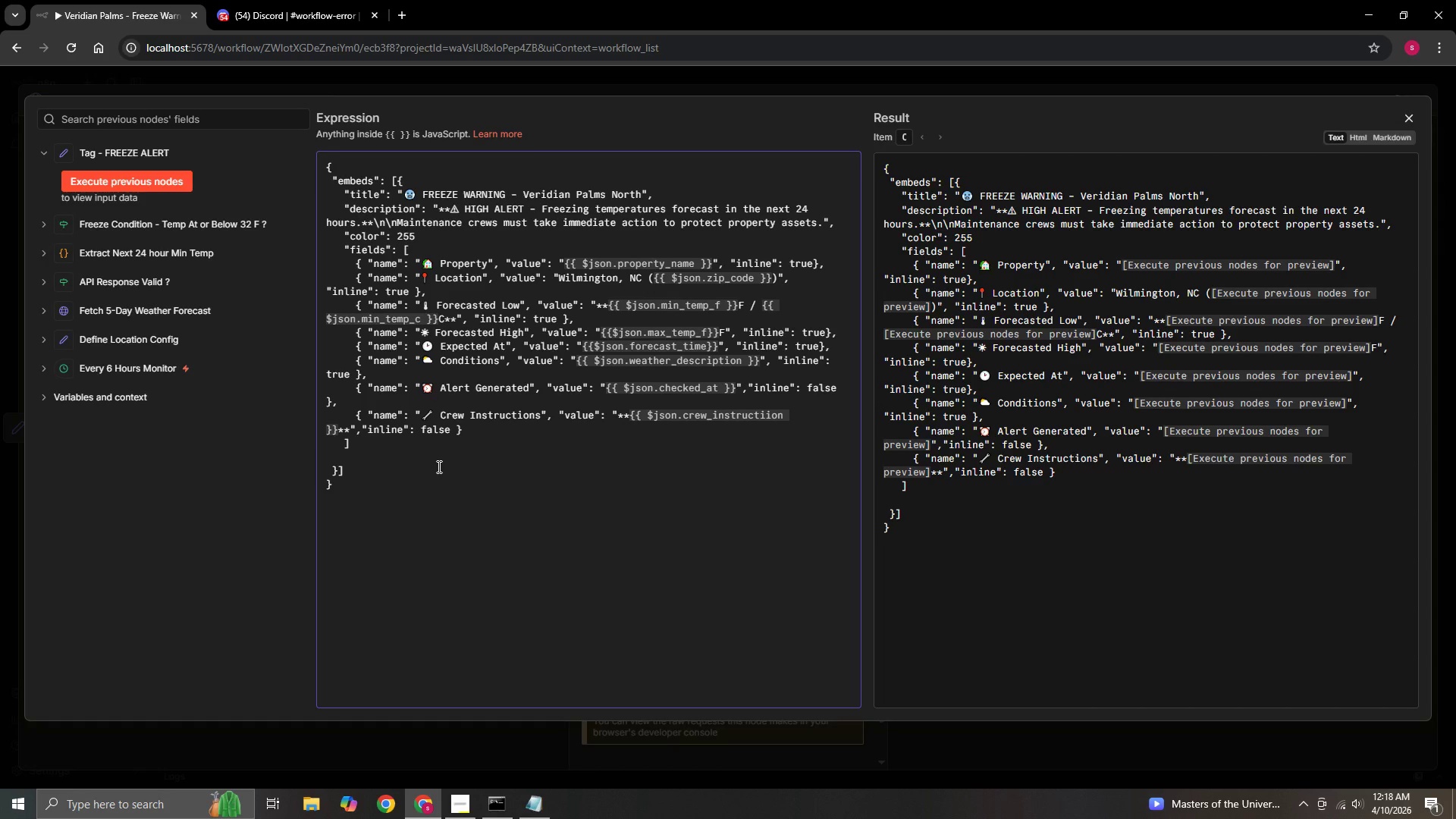 
key(Backspace)
 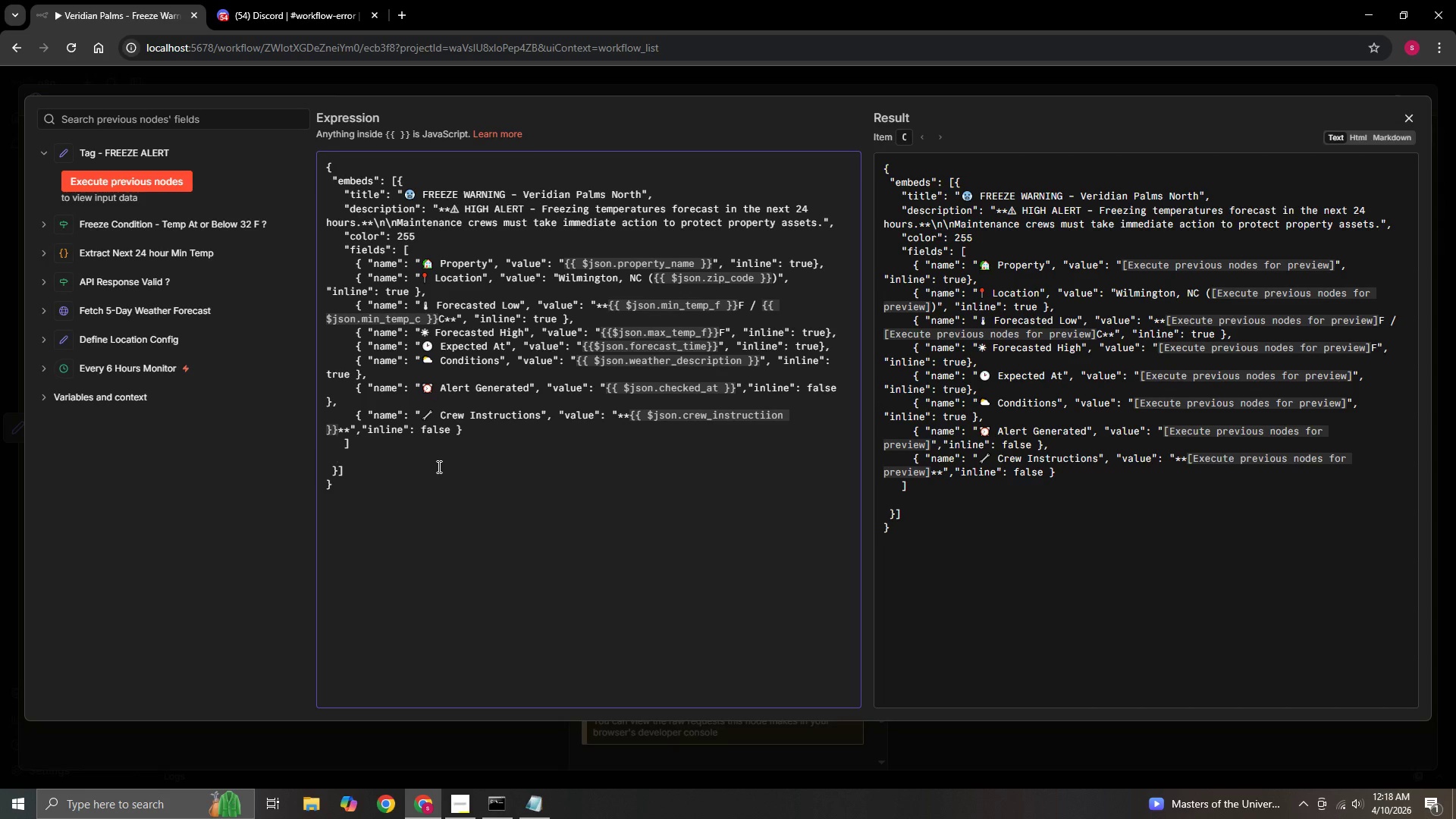 
key(ArrowRight)
 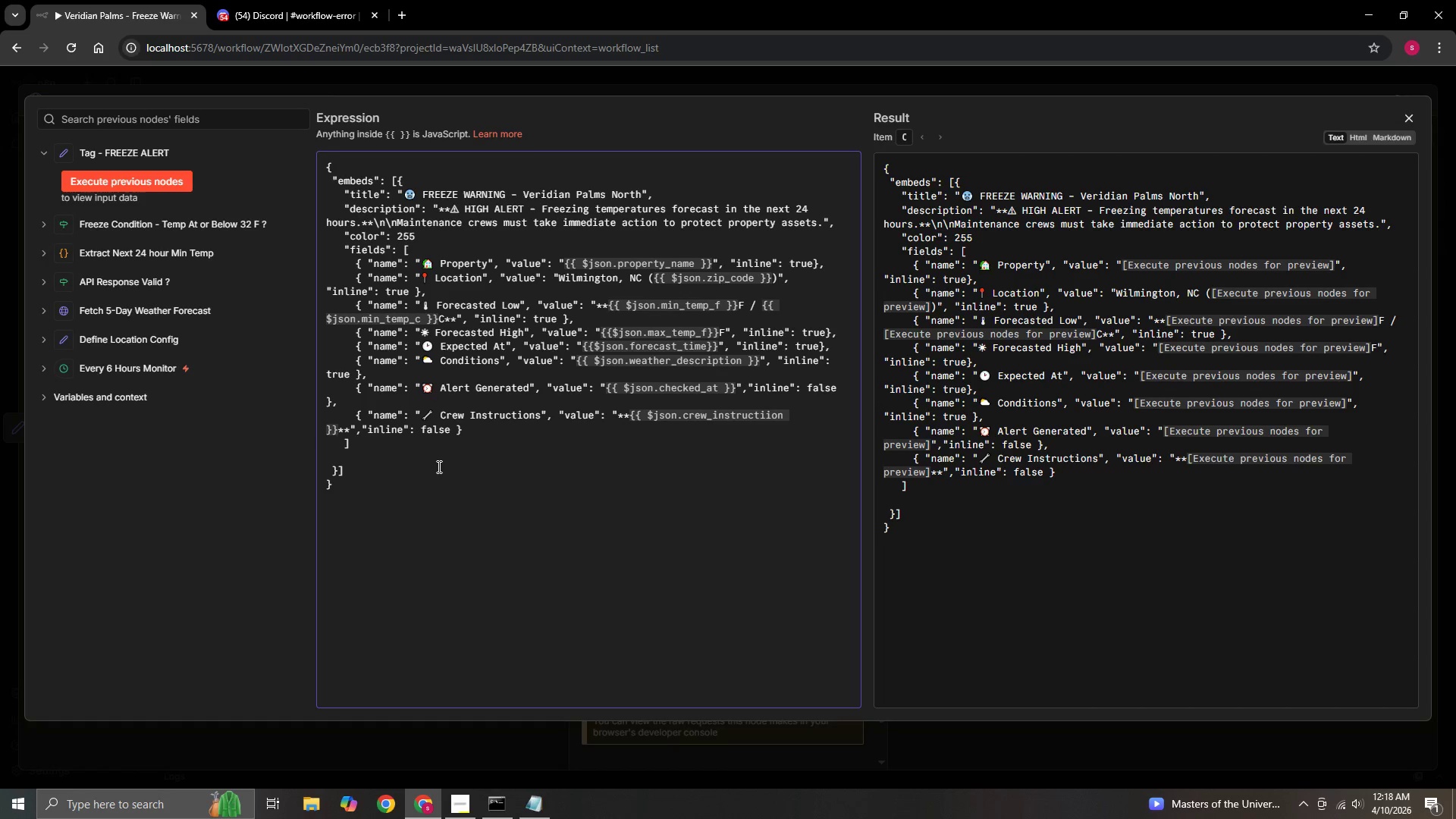 
key(ArrowLeft)
 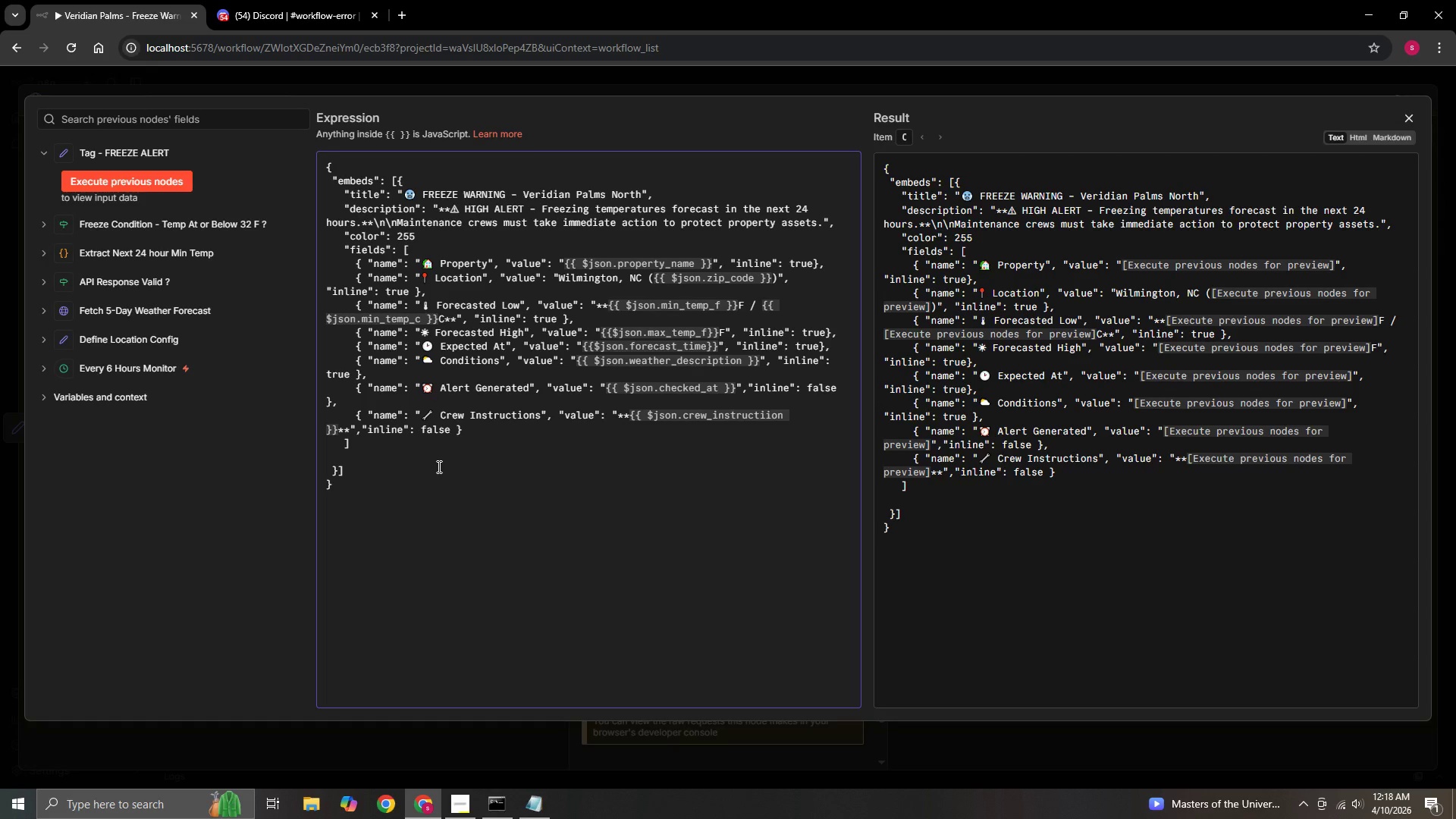 
type( "foooter)
 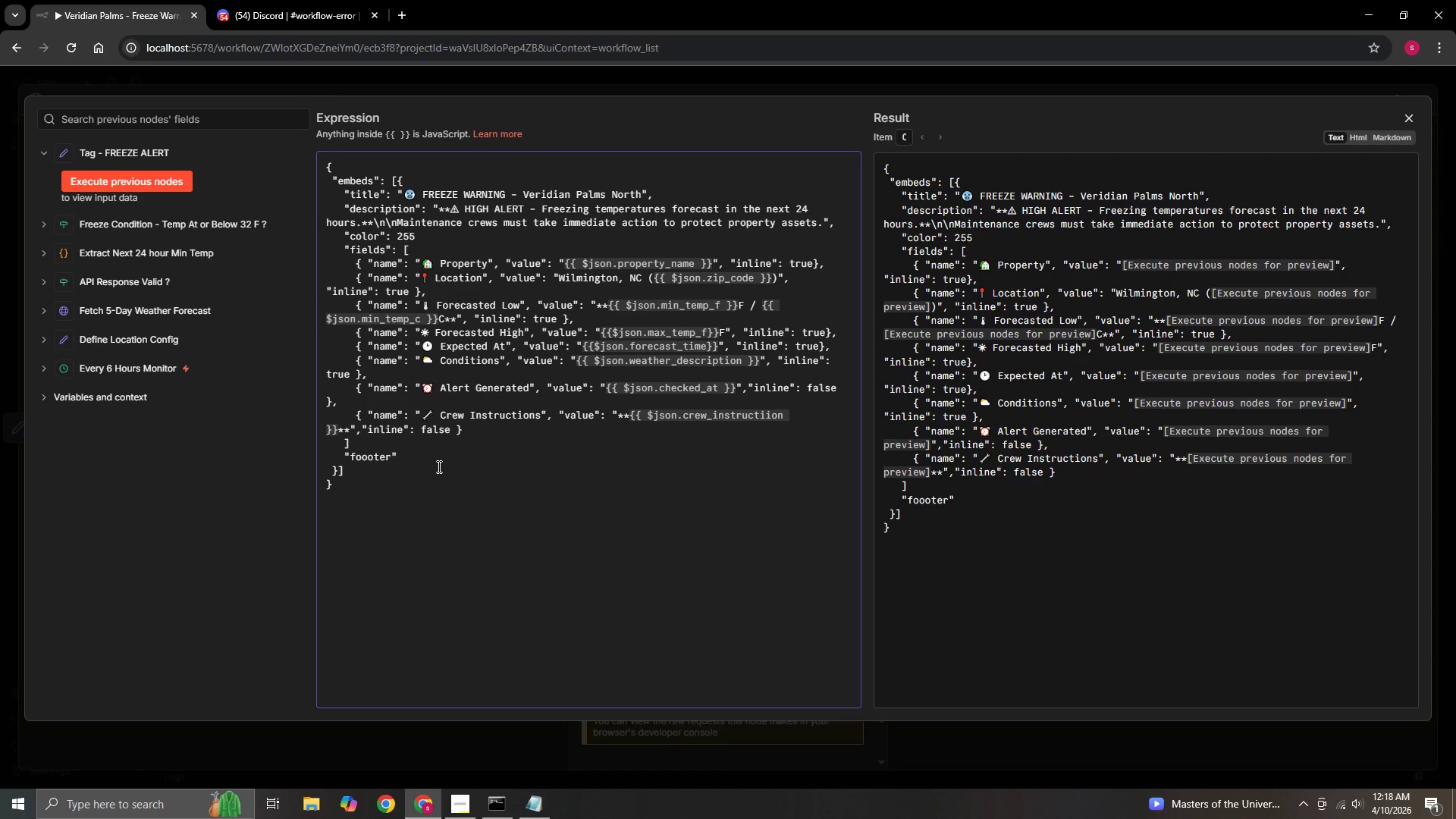 
key(ArrowLeft)
 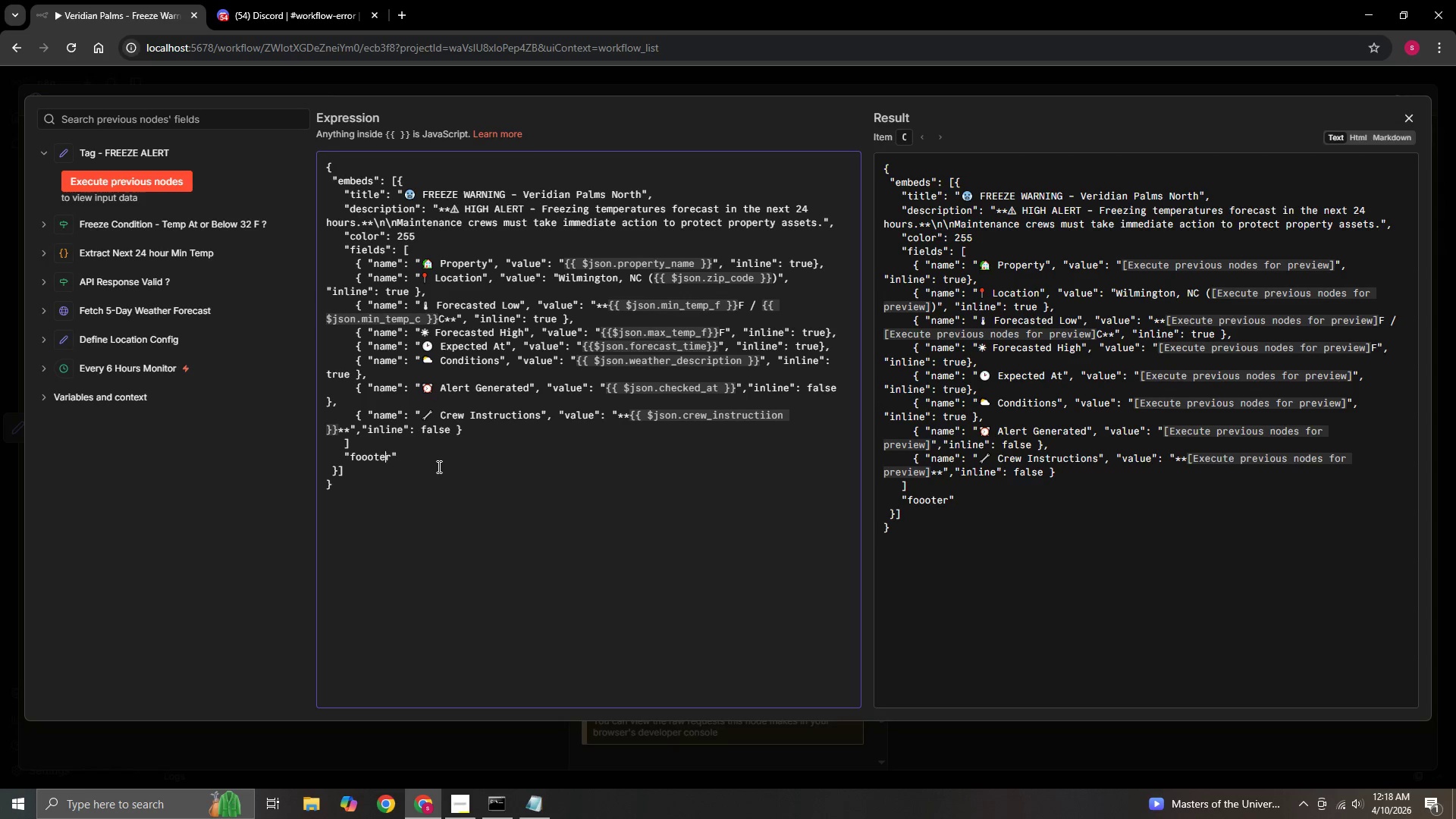 
key(ArrowLeft)
 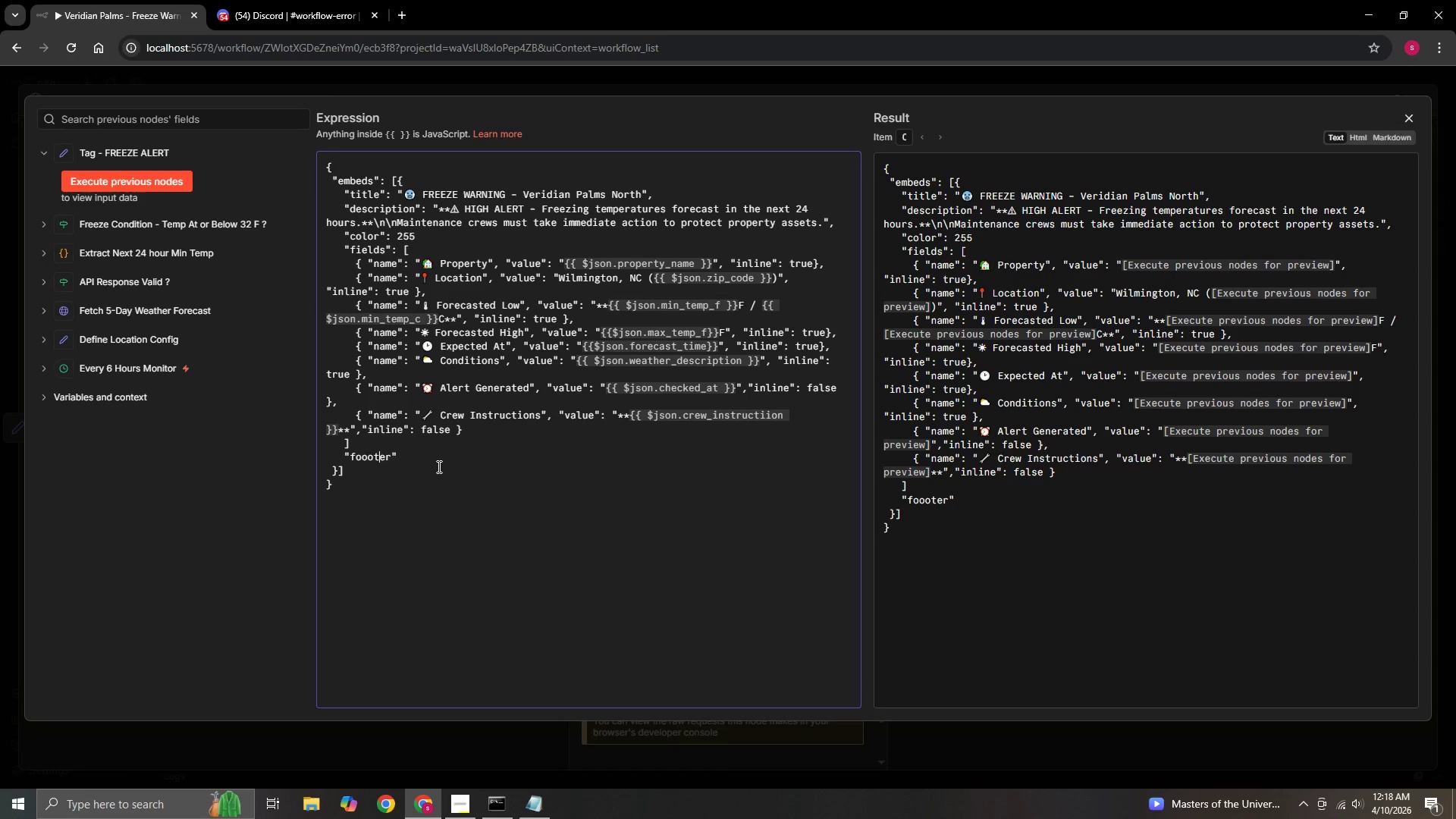 
key(ArrowLeft)
 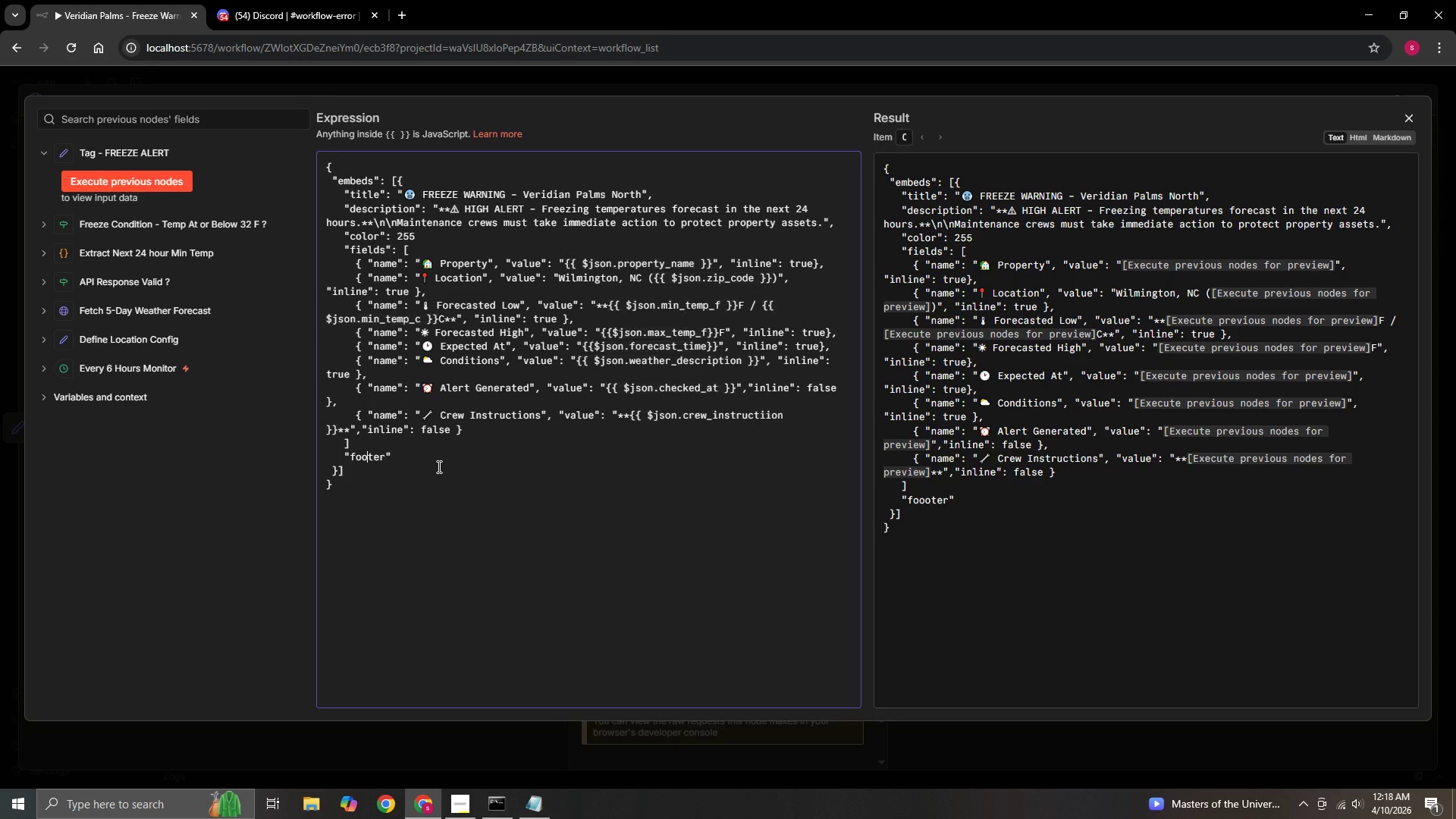 
key(Backspace)
 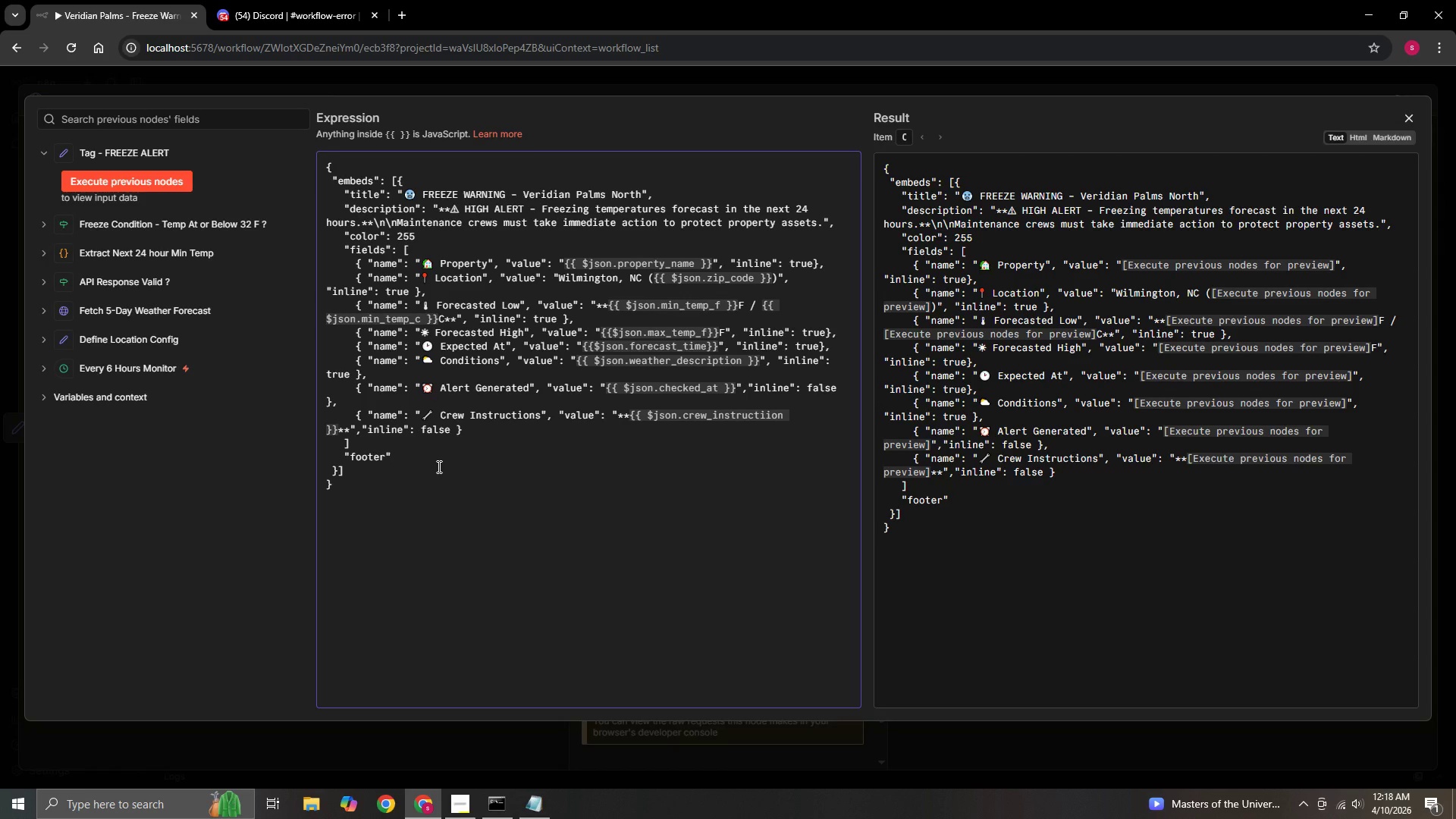 
hold_key(key=ArrowRight, duration=0.55)
 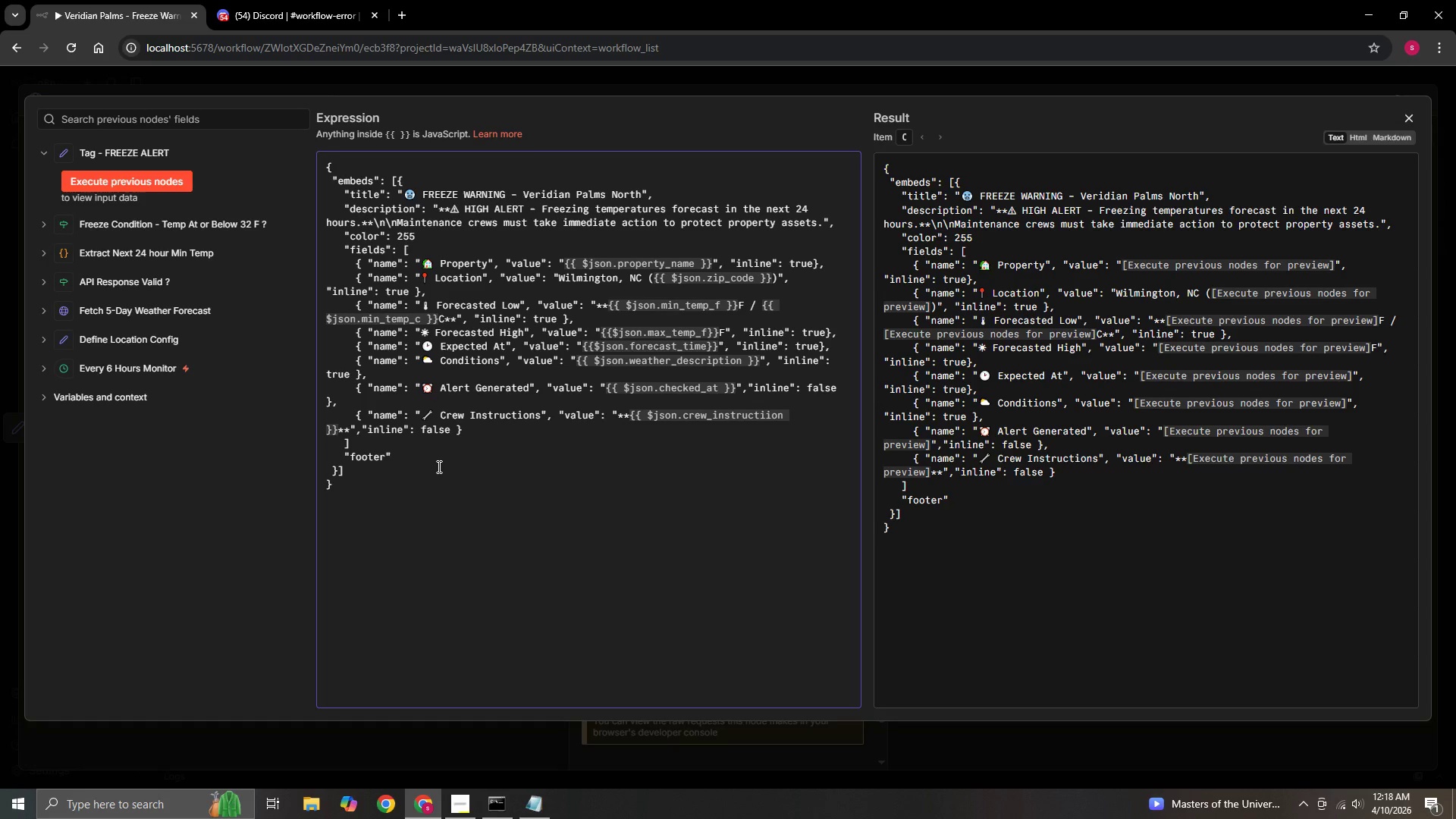 
key(ArrowRight)
 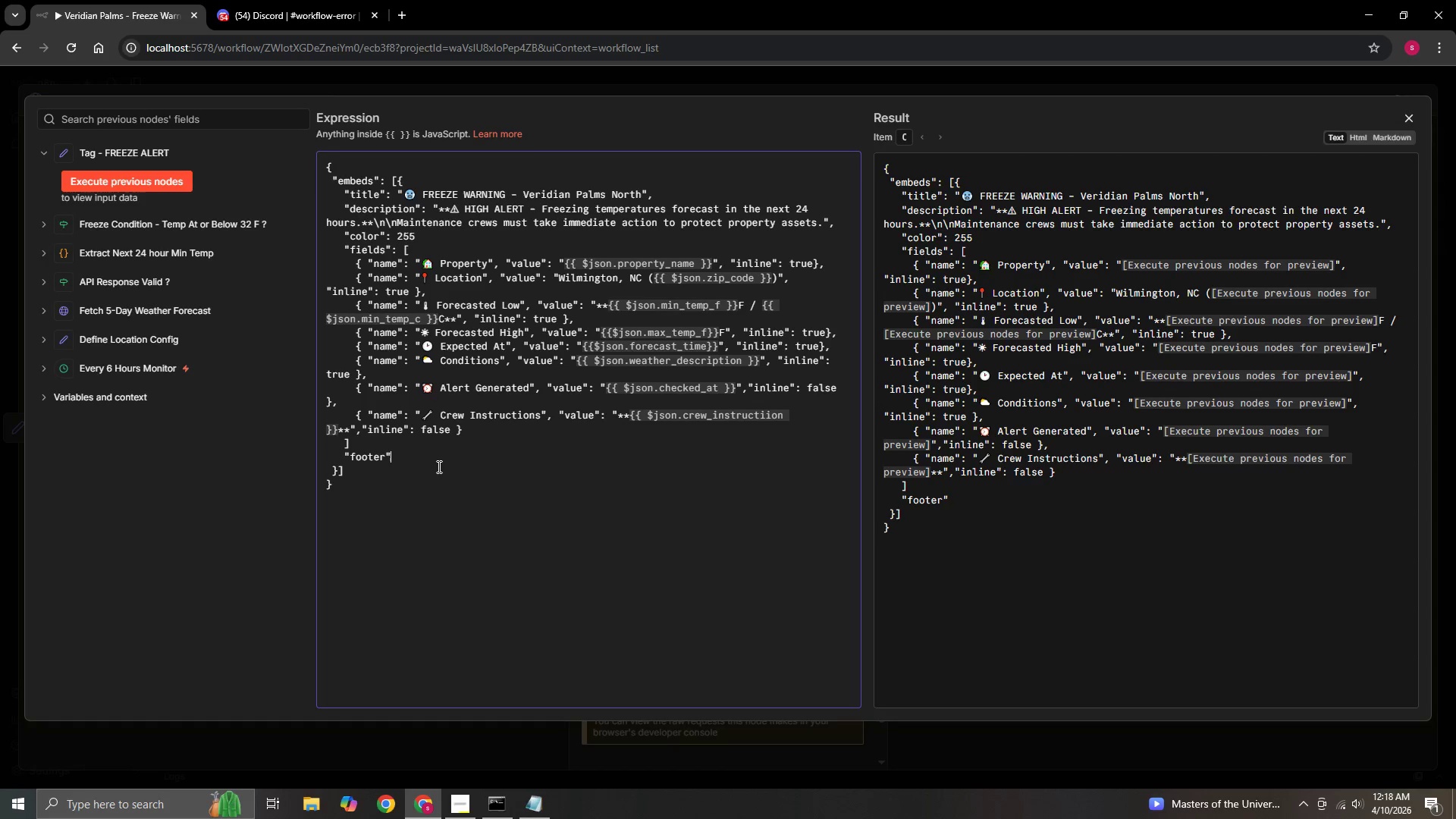 
type(: :)
key(Backspace)
type({ "text)
 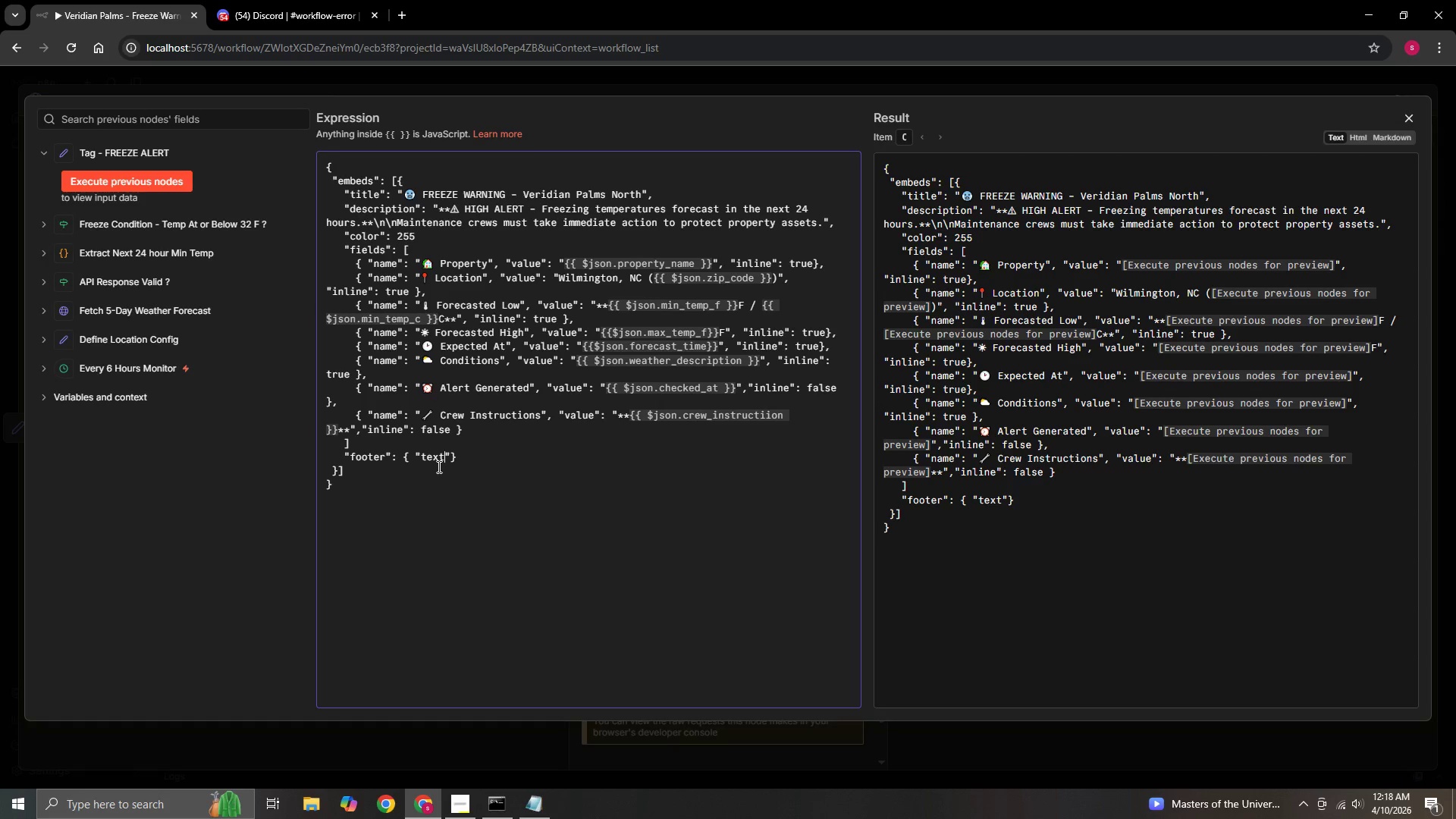 
key(ArrowRight)
 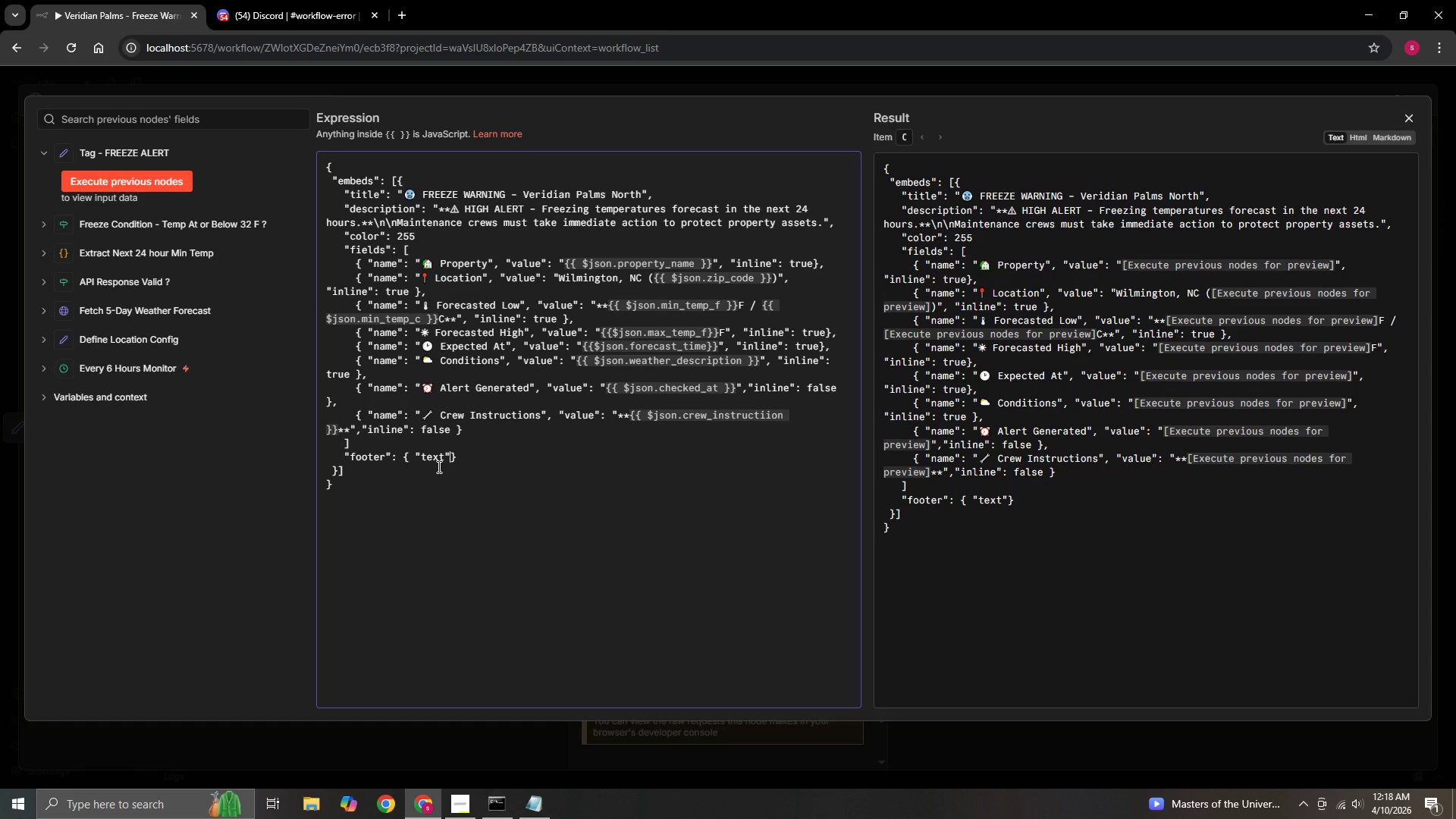 
key(Shift+Semicolon)
 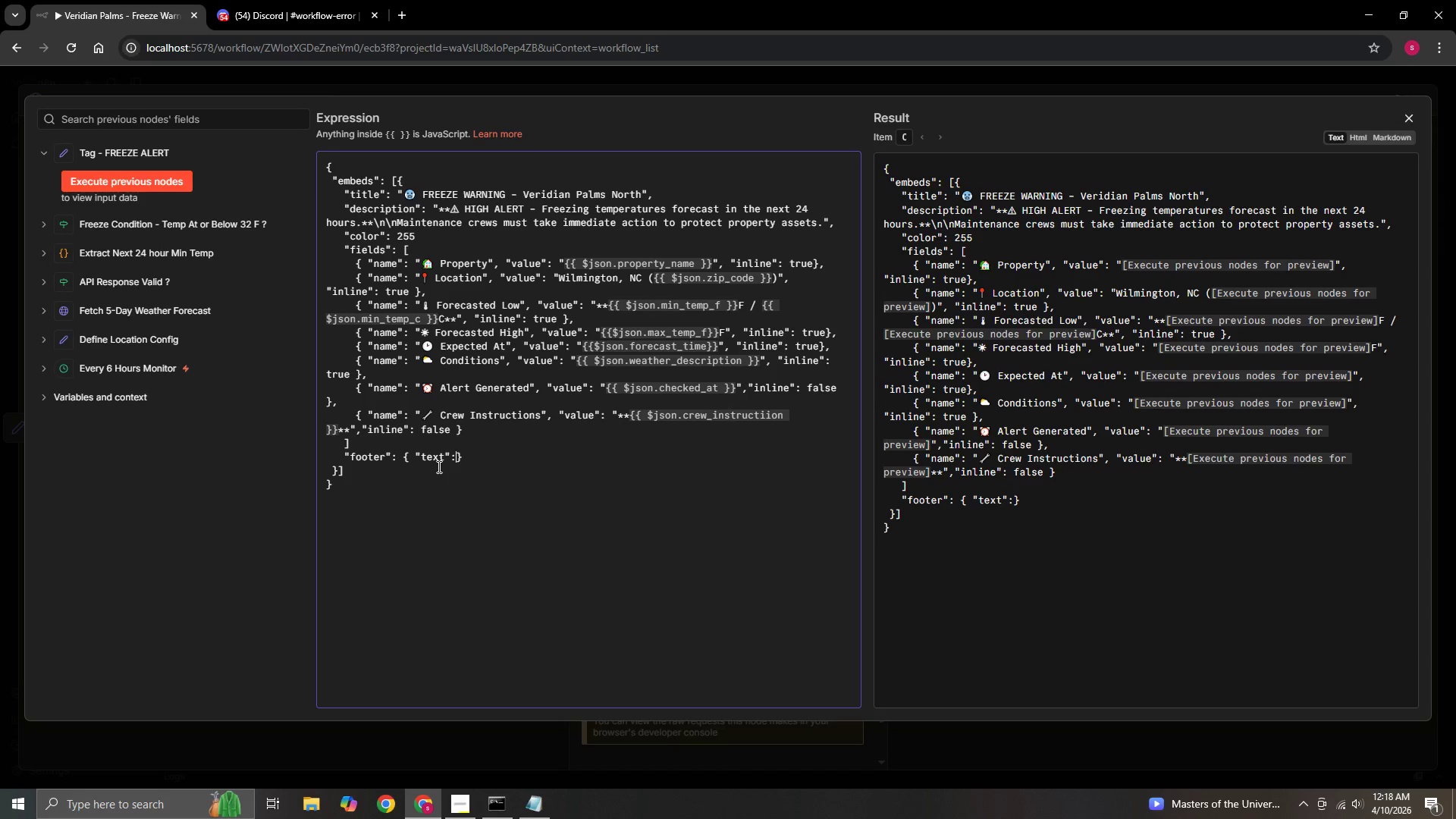 
key(Space)
 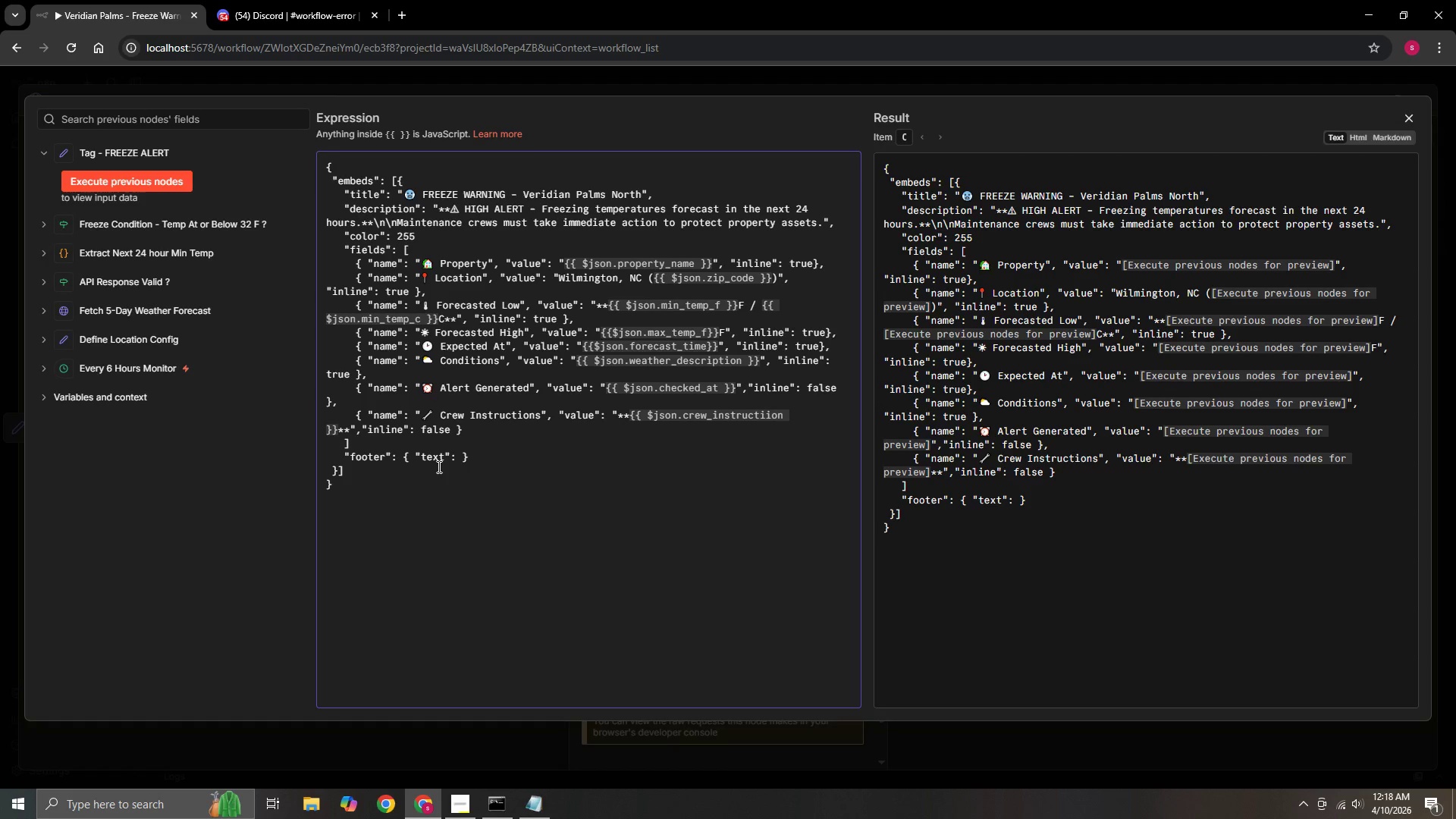 
key(Shift+Quote)
 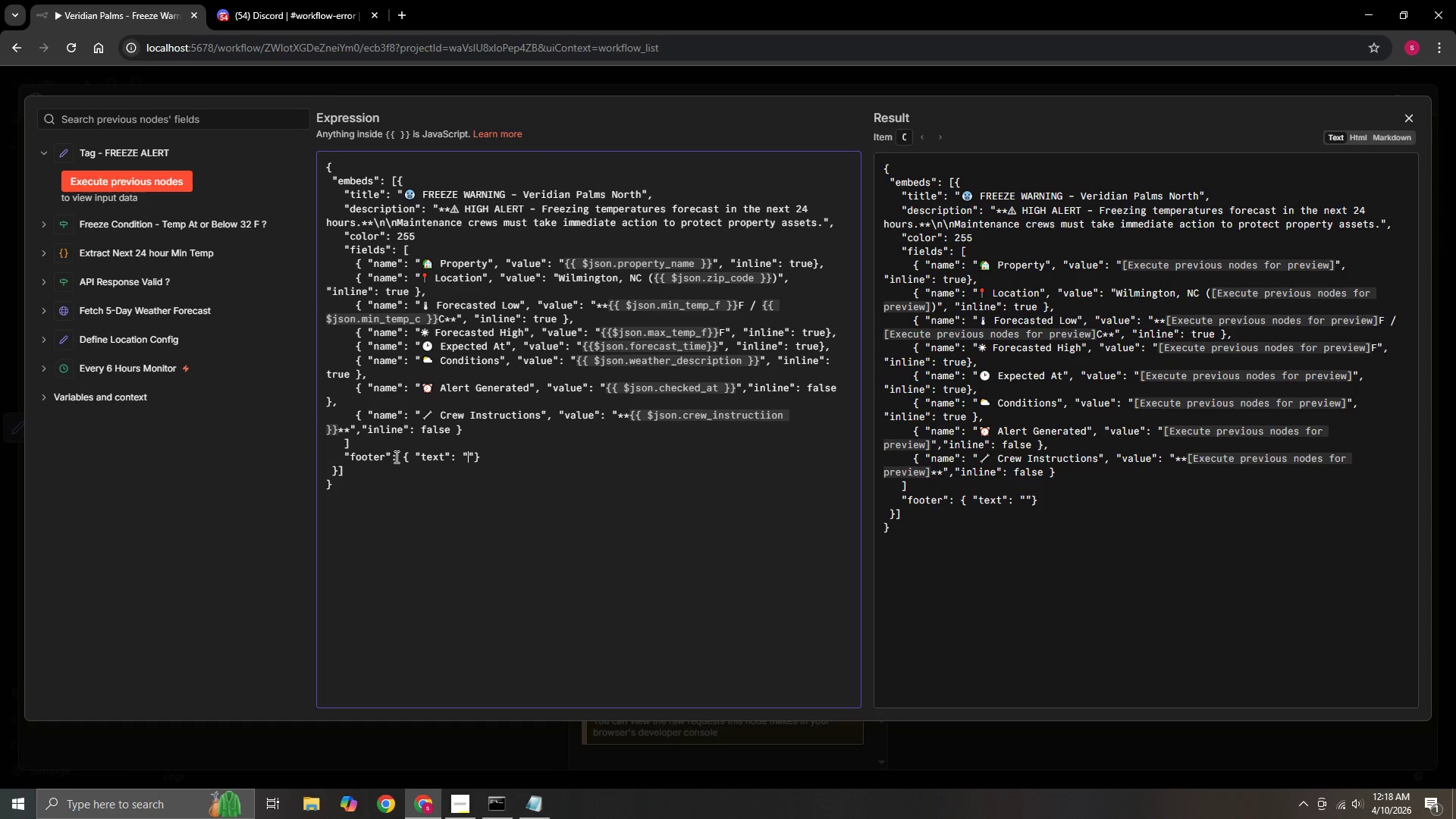 
type(Veridian Palms HOA Monitoring System _)
key(Backspace)
type(- Automated Alert)
 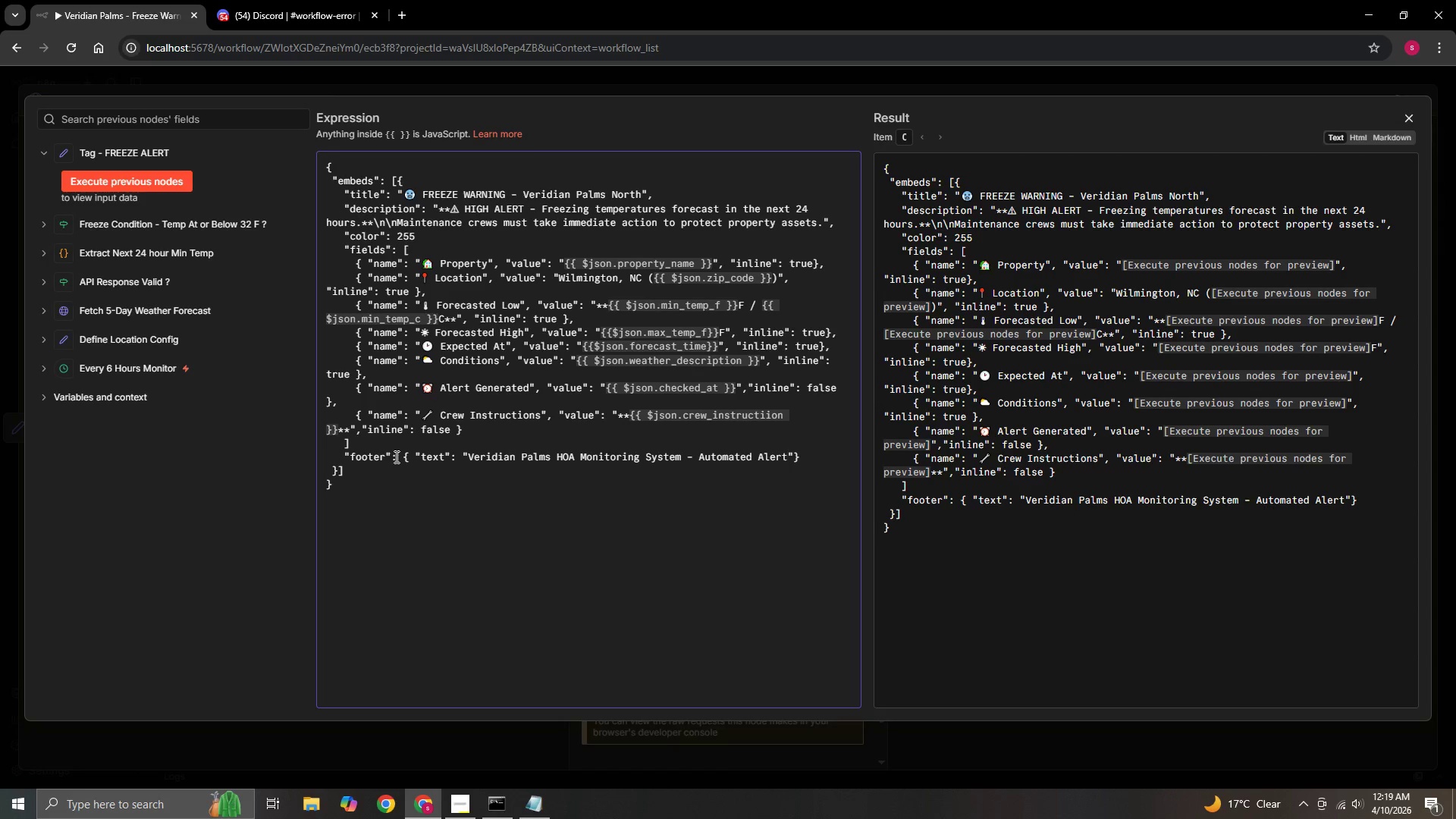 
key(ArrowRight)
 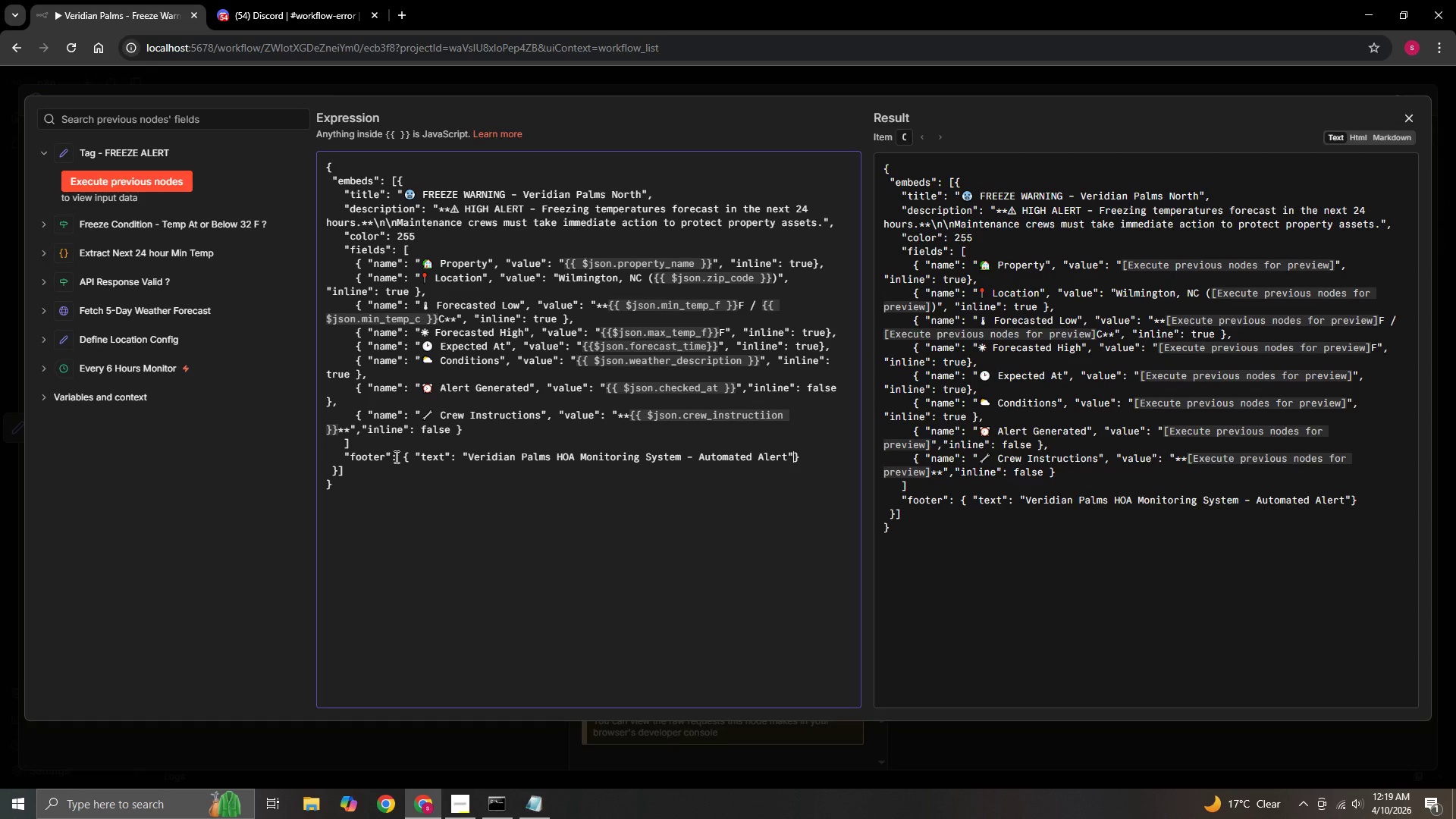 
key(Space)
 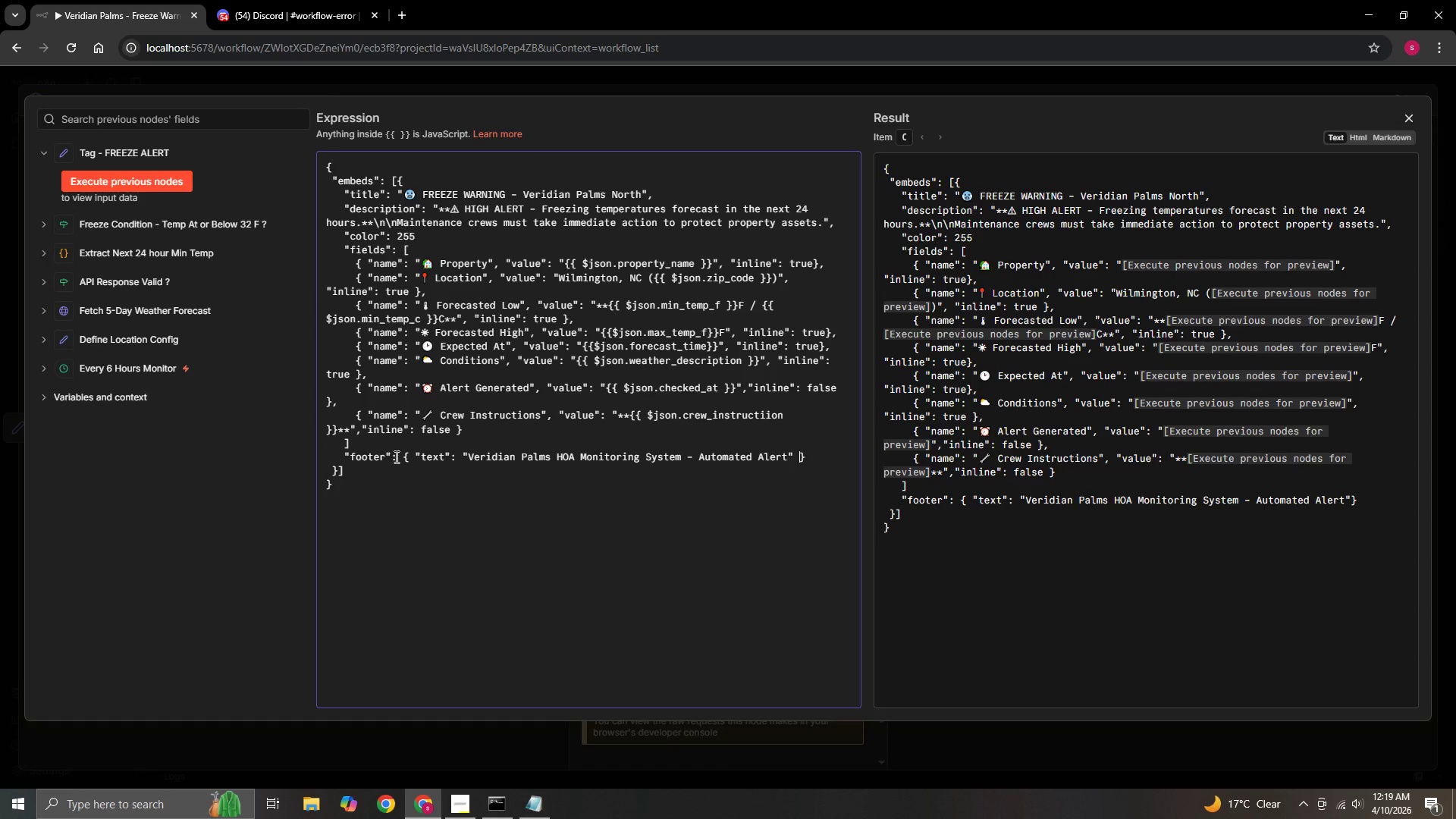 
key(ArrowRight)
 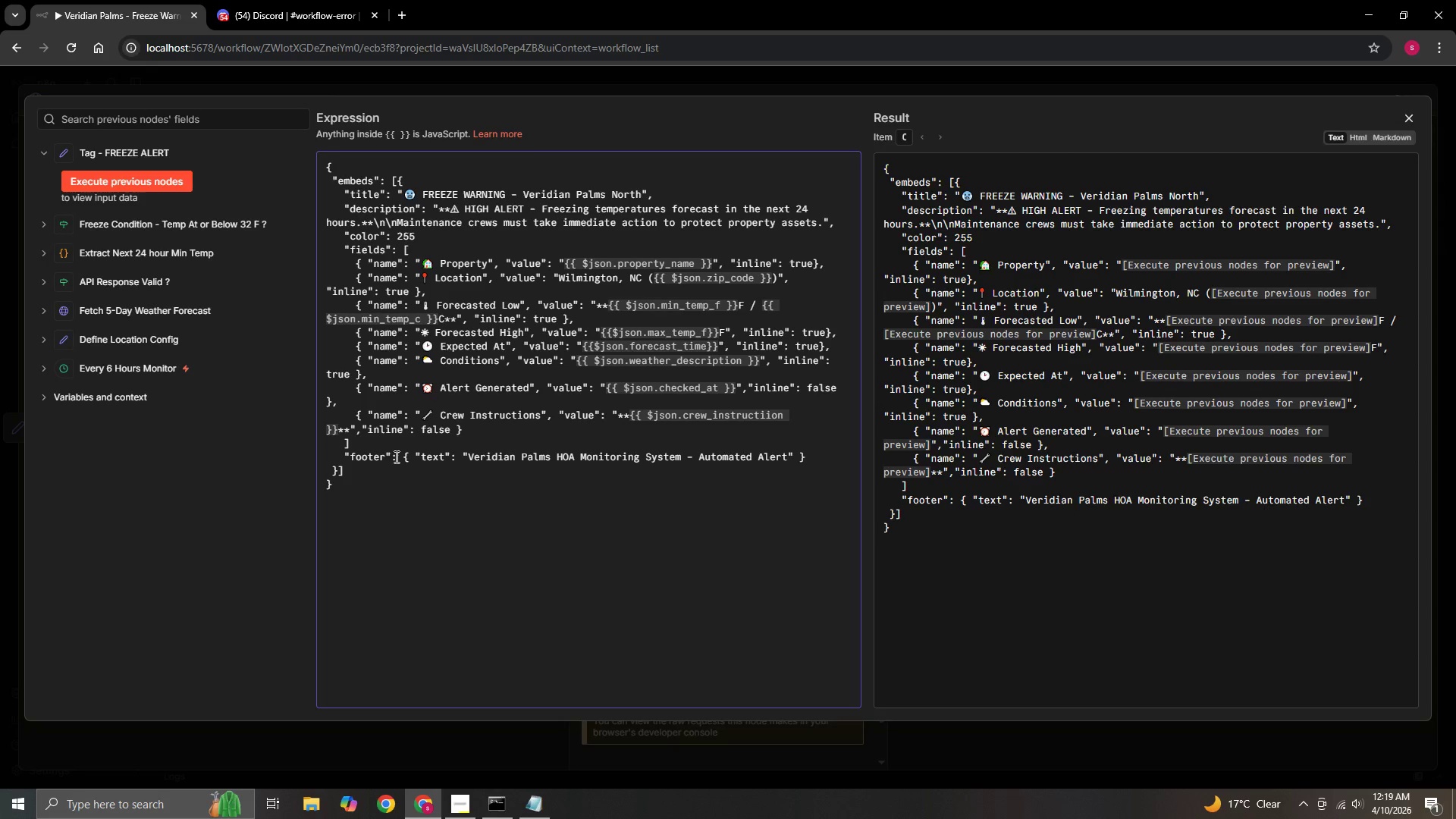 
key(Comma)
 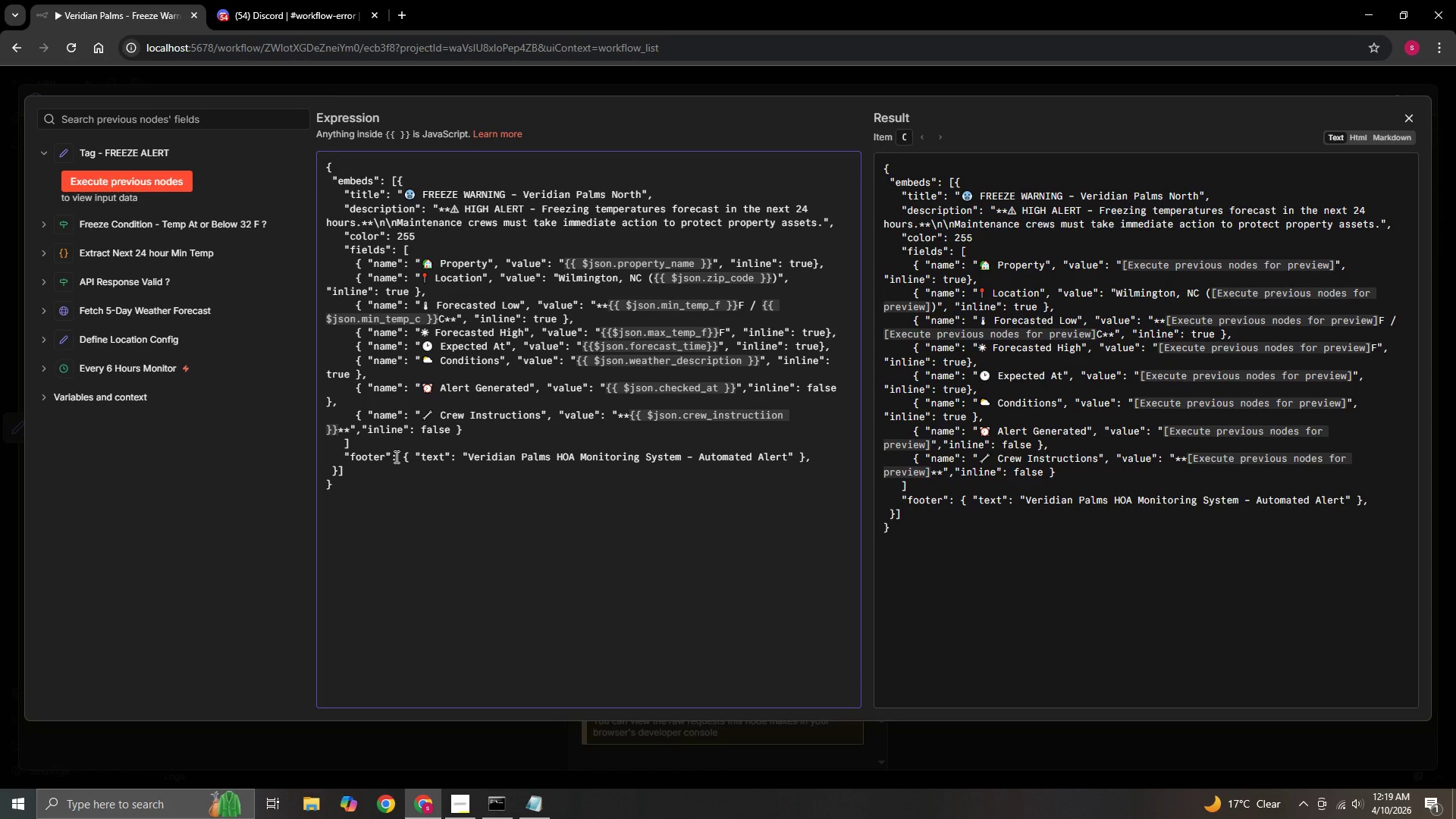 
key(Enter)
 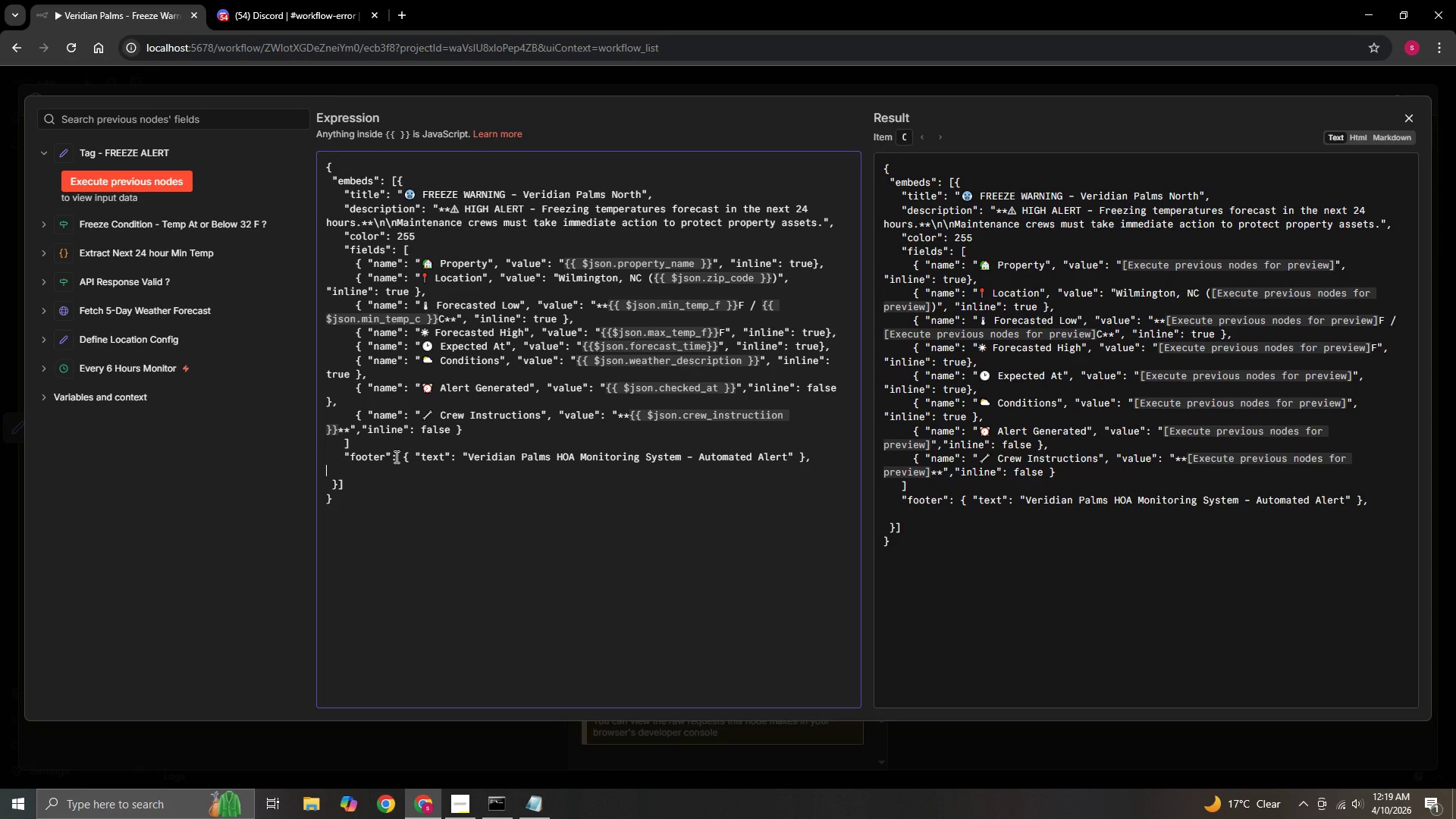 
key(Space)
 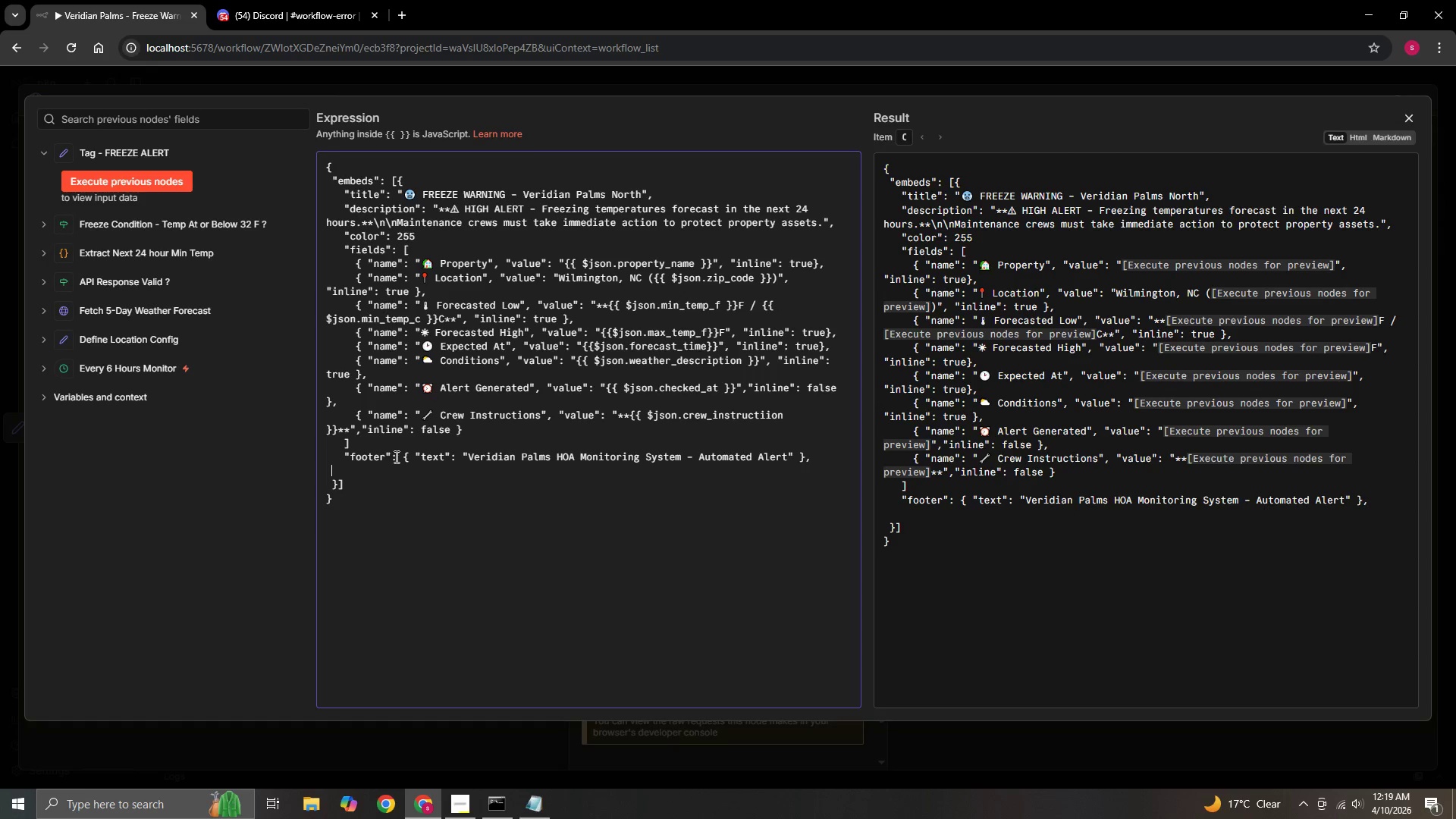 
key(Space)
 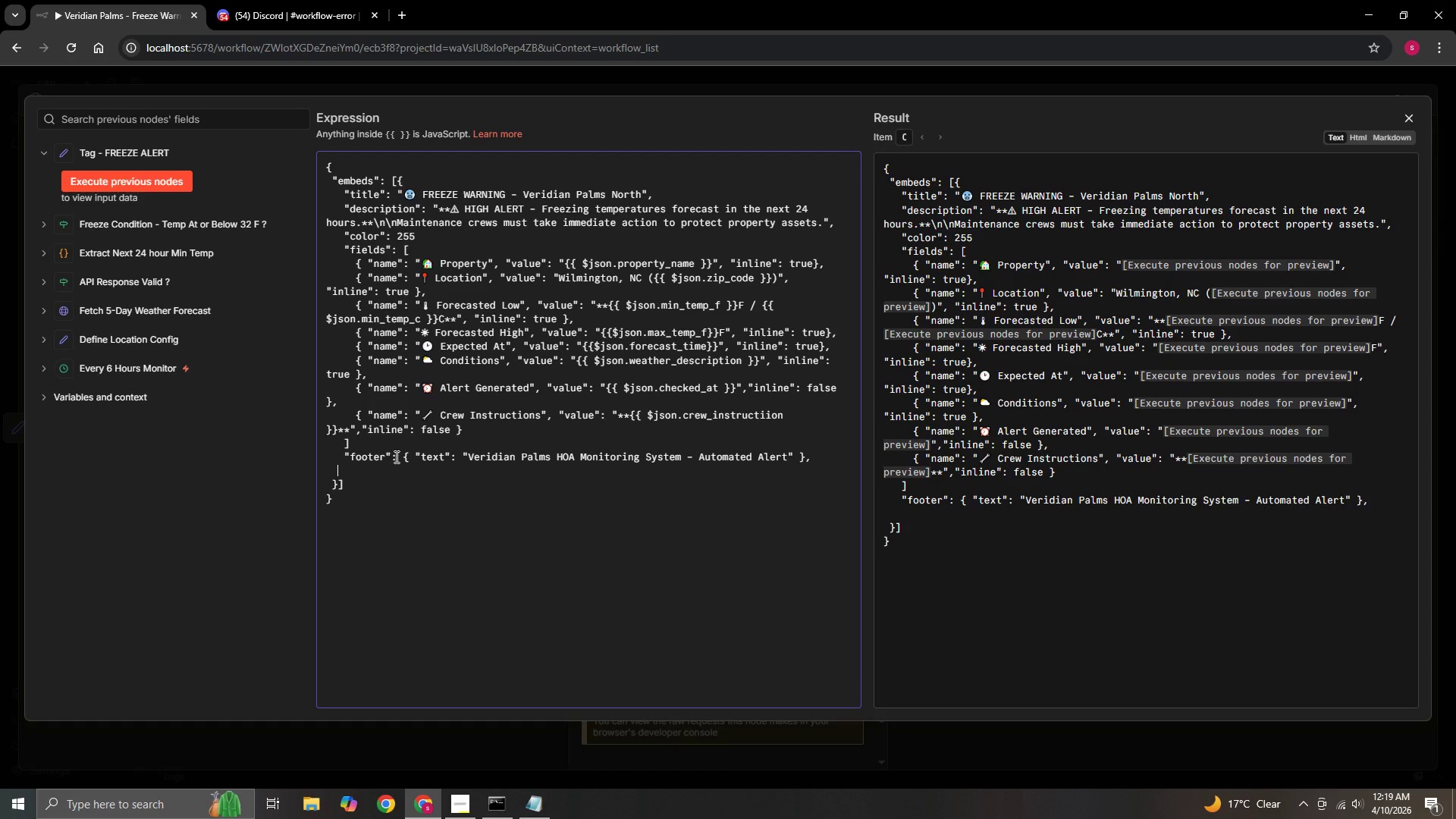 
key(Space)
 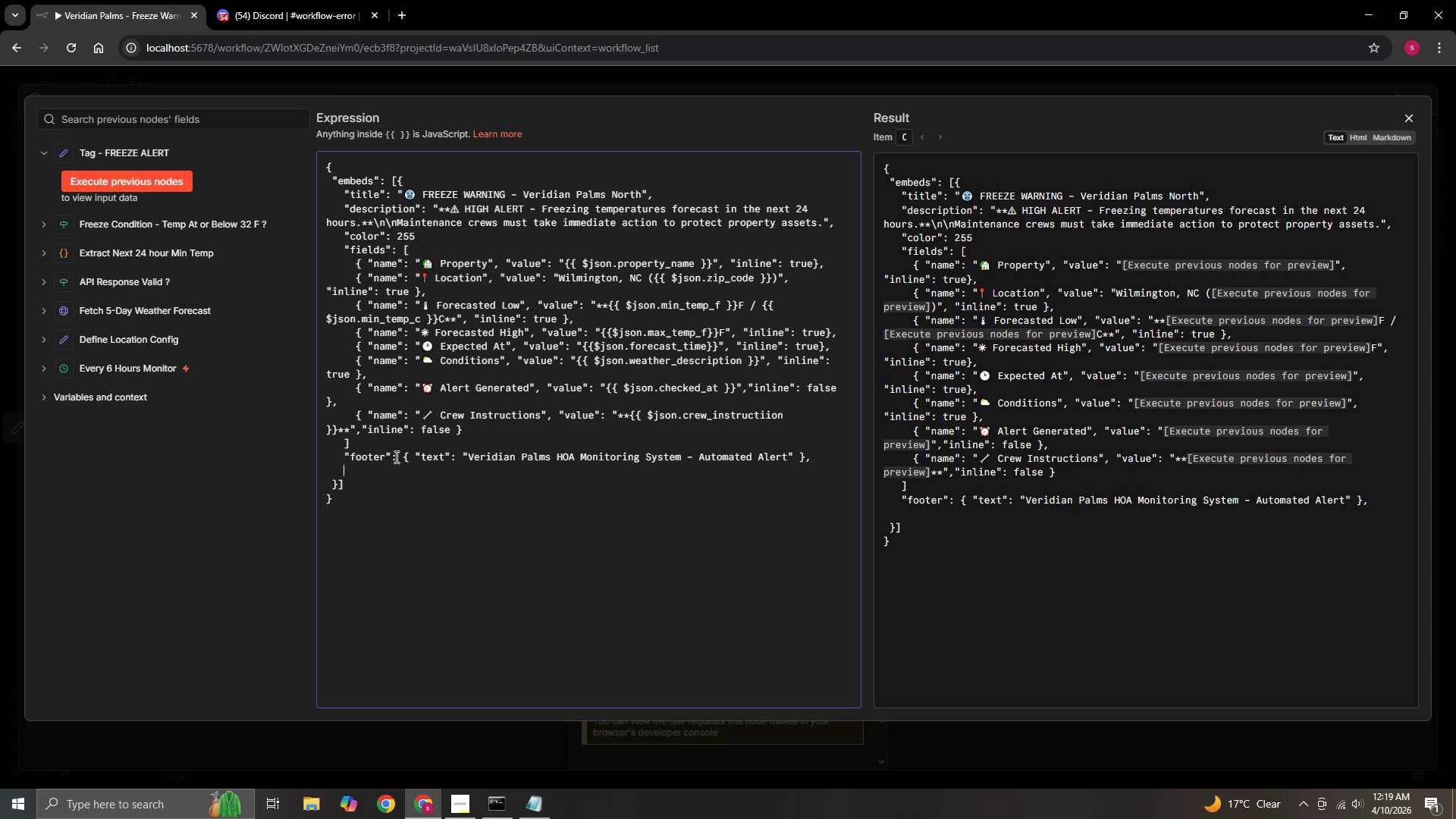 
key(Space)
 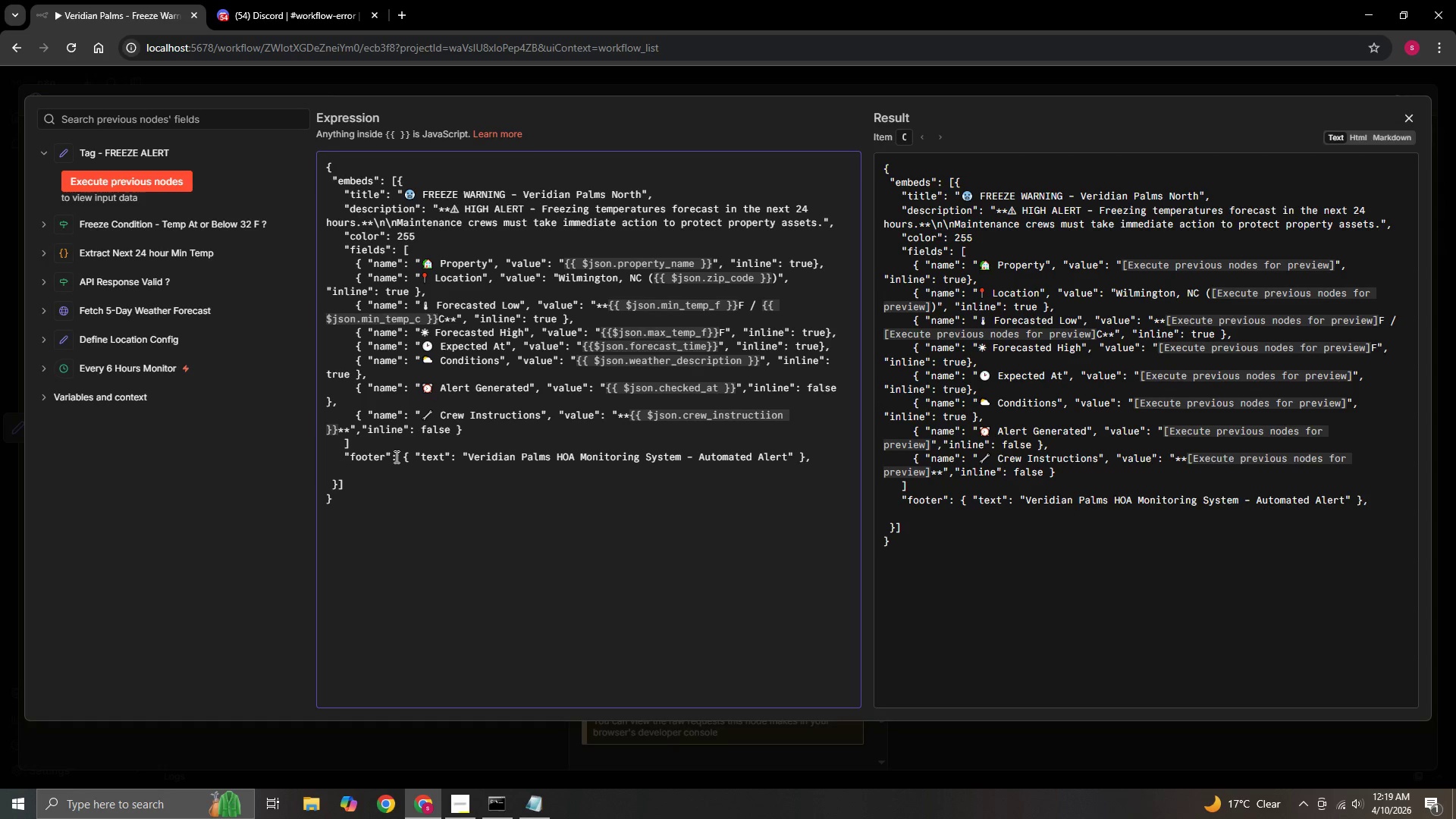 
key(Backspace)
 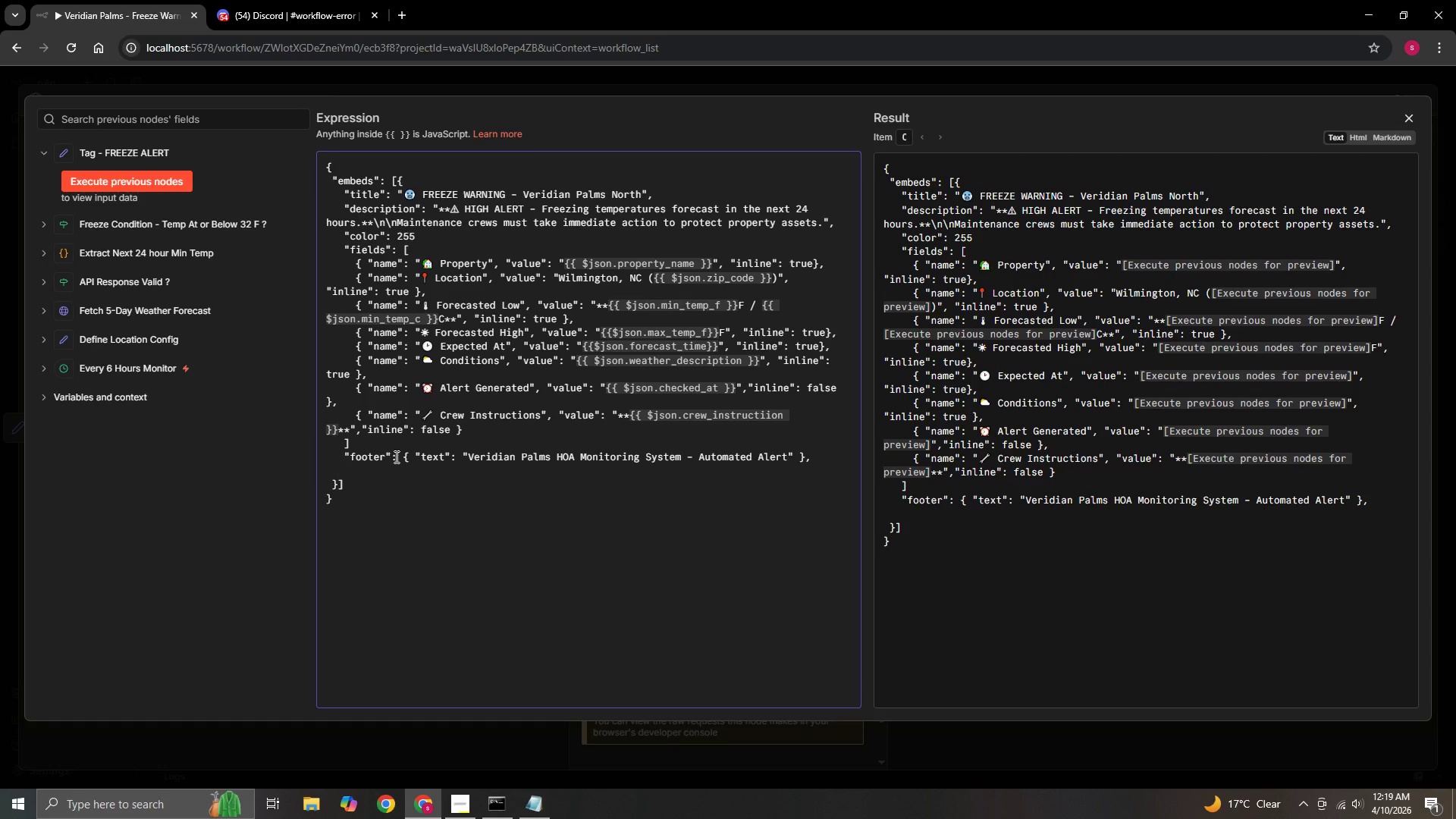 
key(Shift+Quote)
 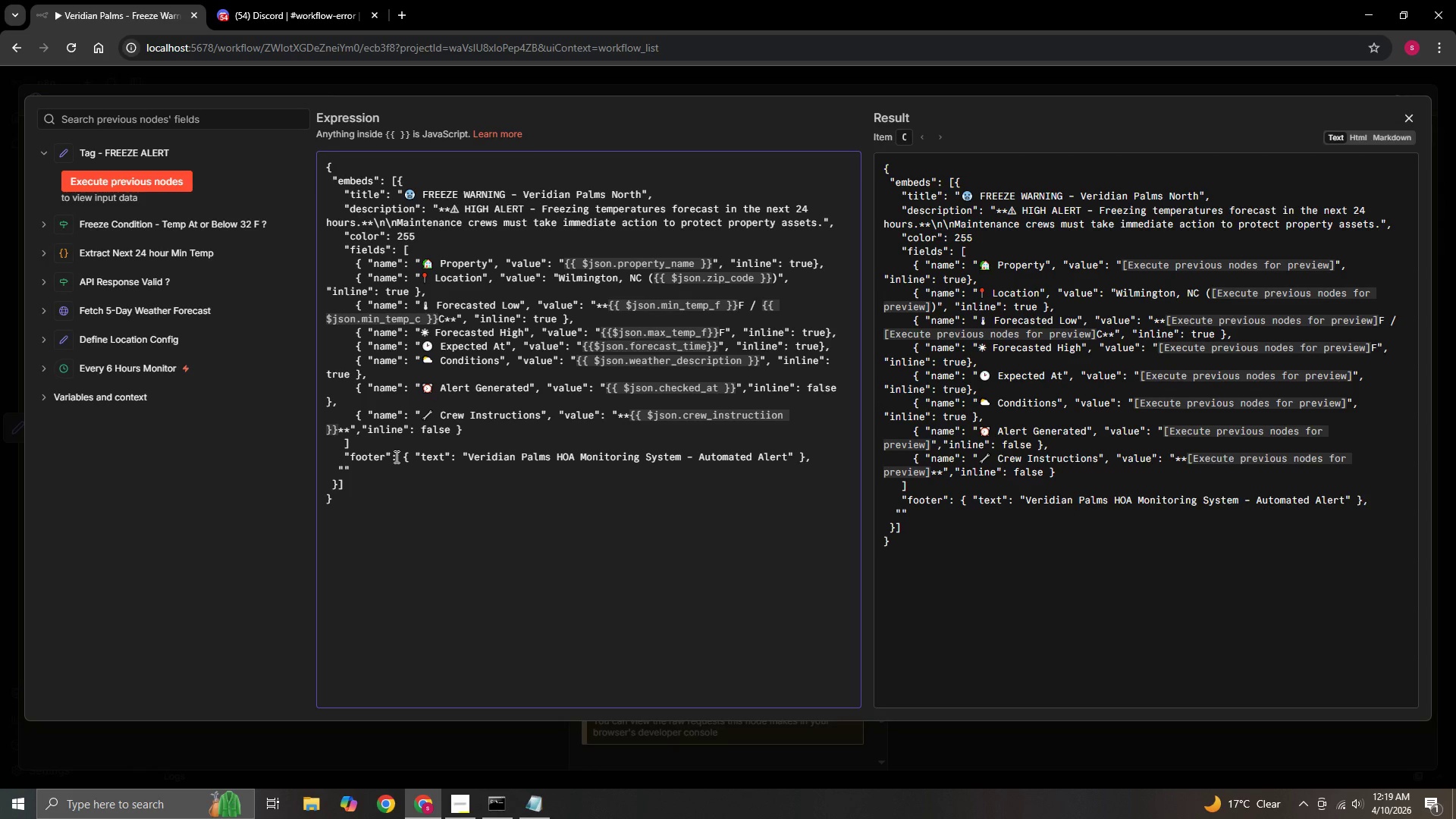 
key(ArrowLeft)
 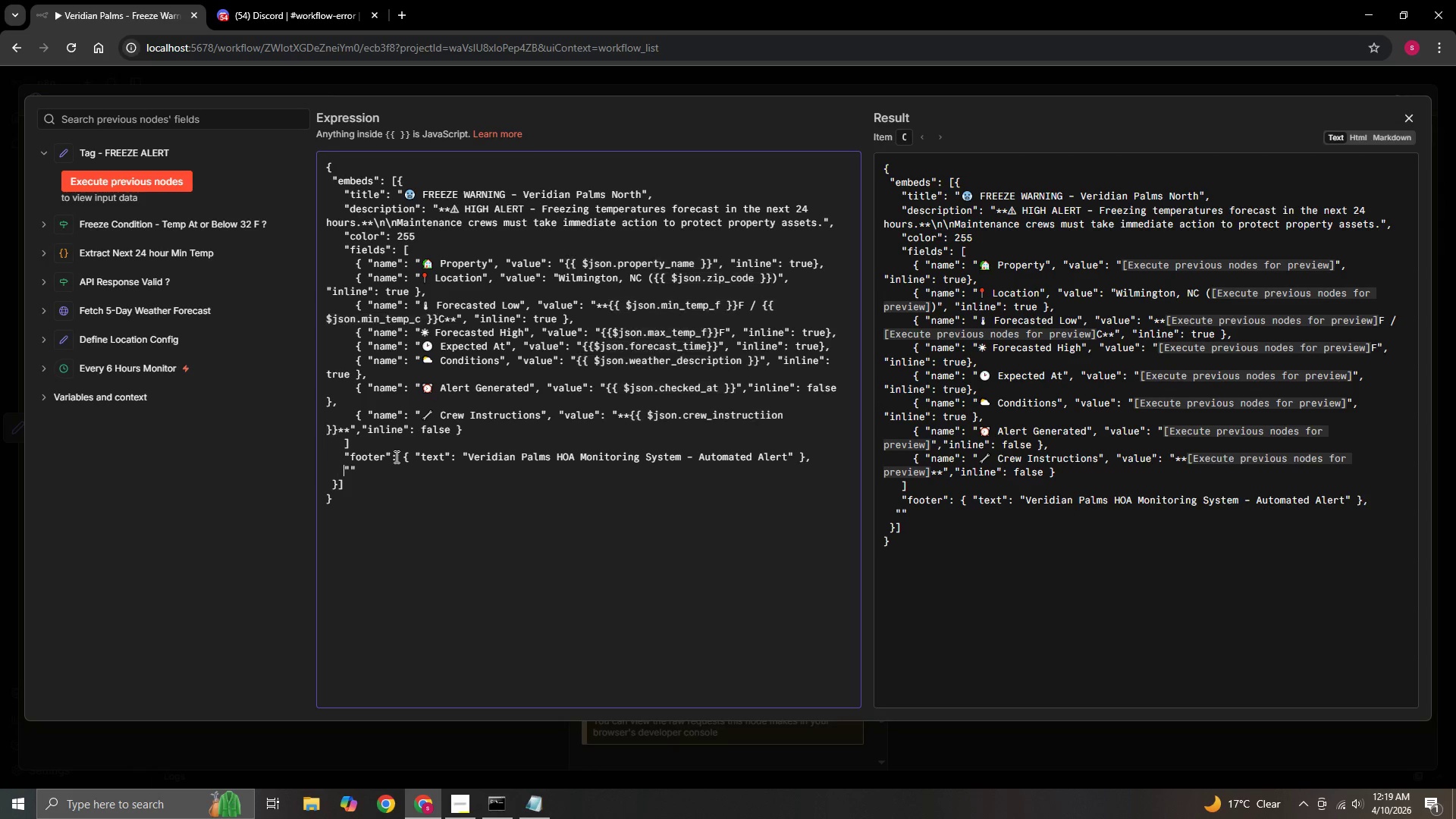 
key(Space)
 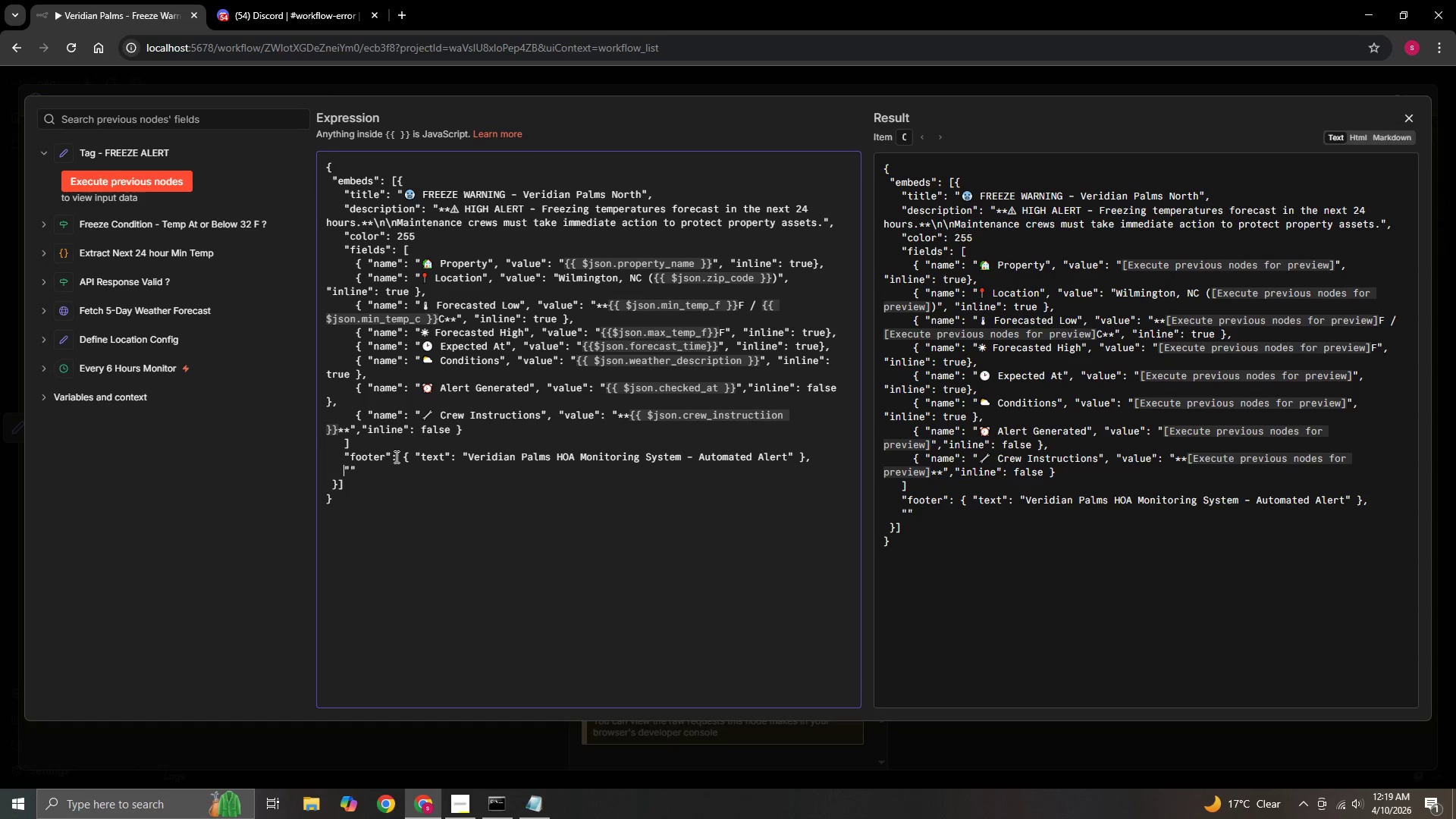 
key(ArrowRight)
 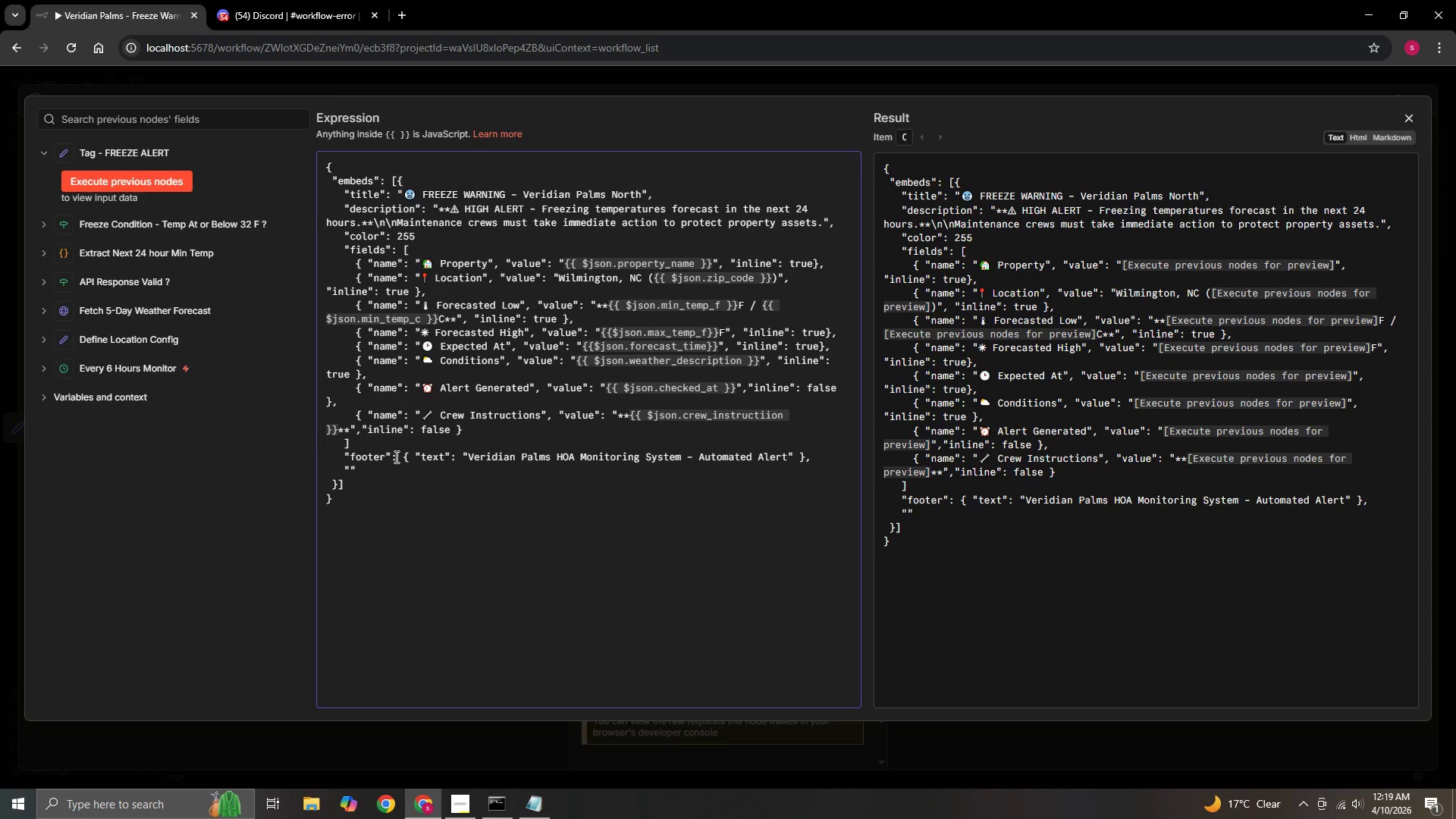 
type(timestamp)
 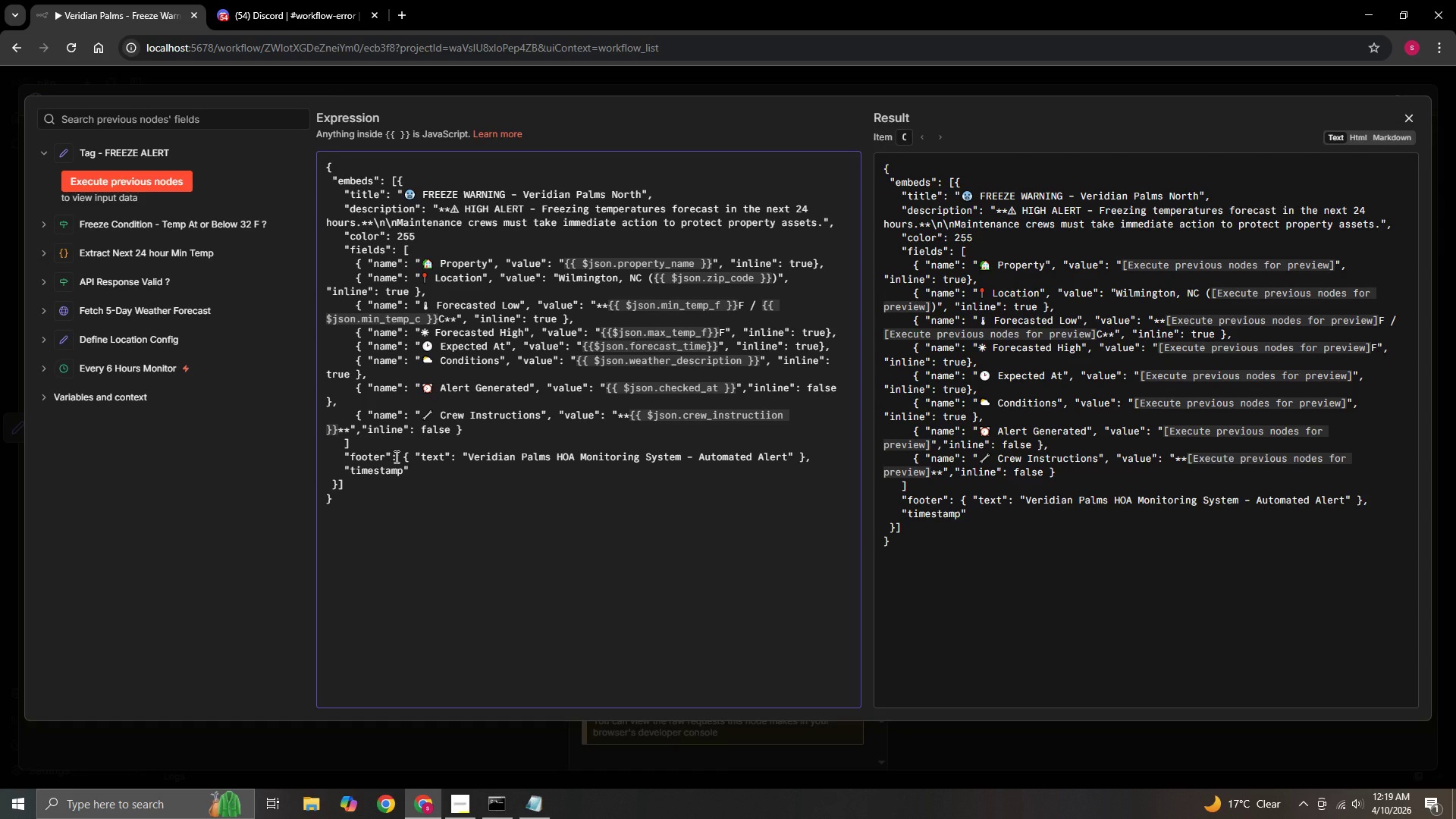 
key(ArrowRight)
 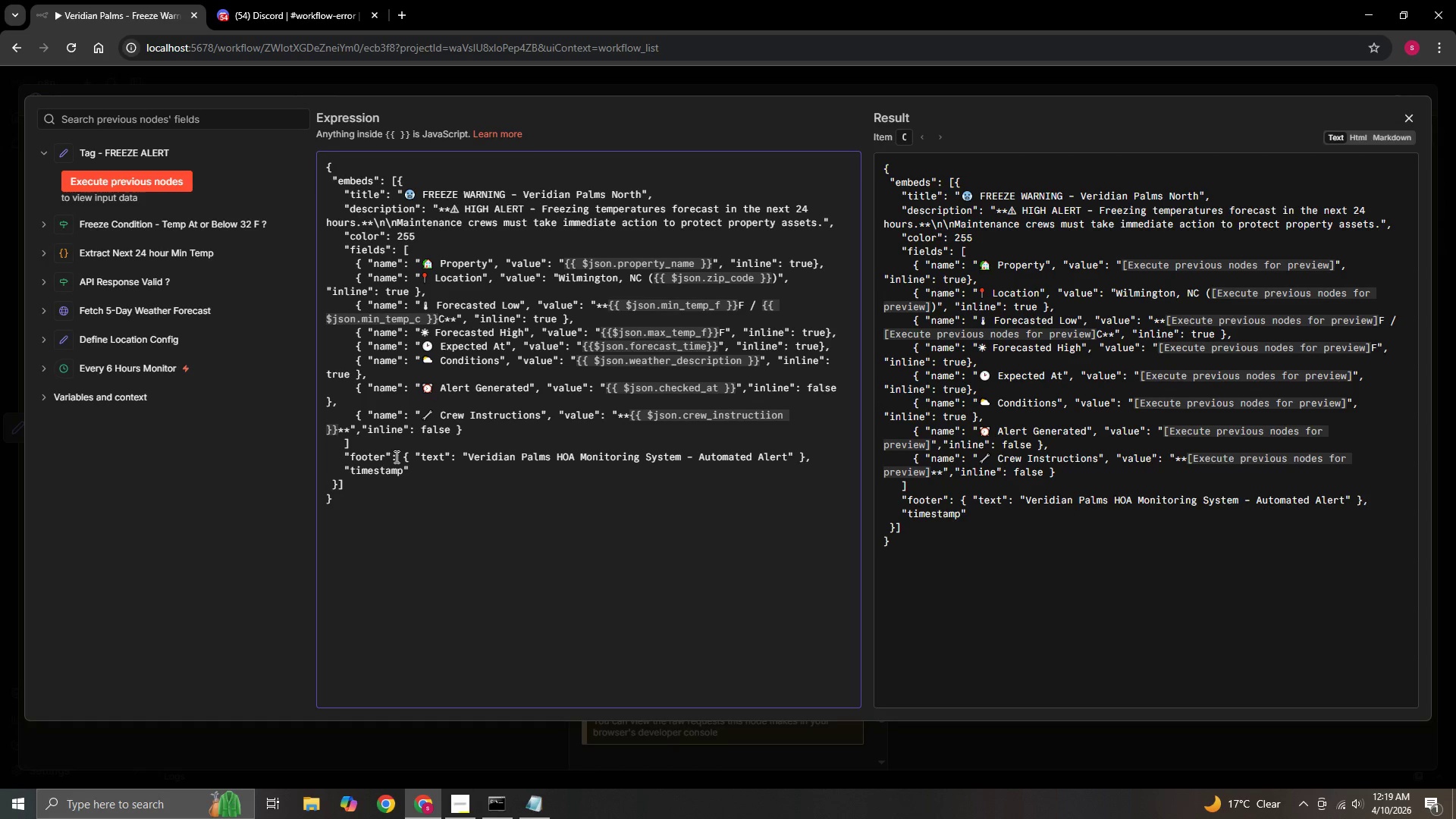 
key(Shift+Semicolon)
 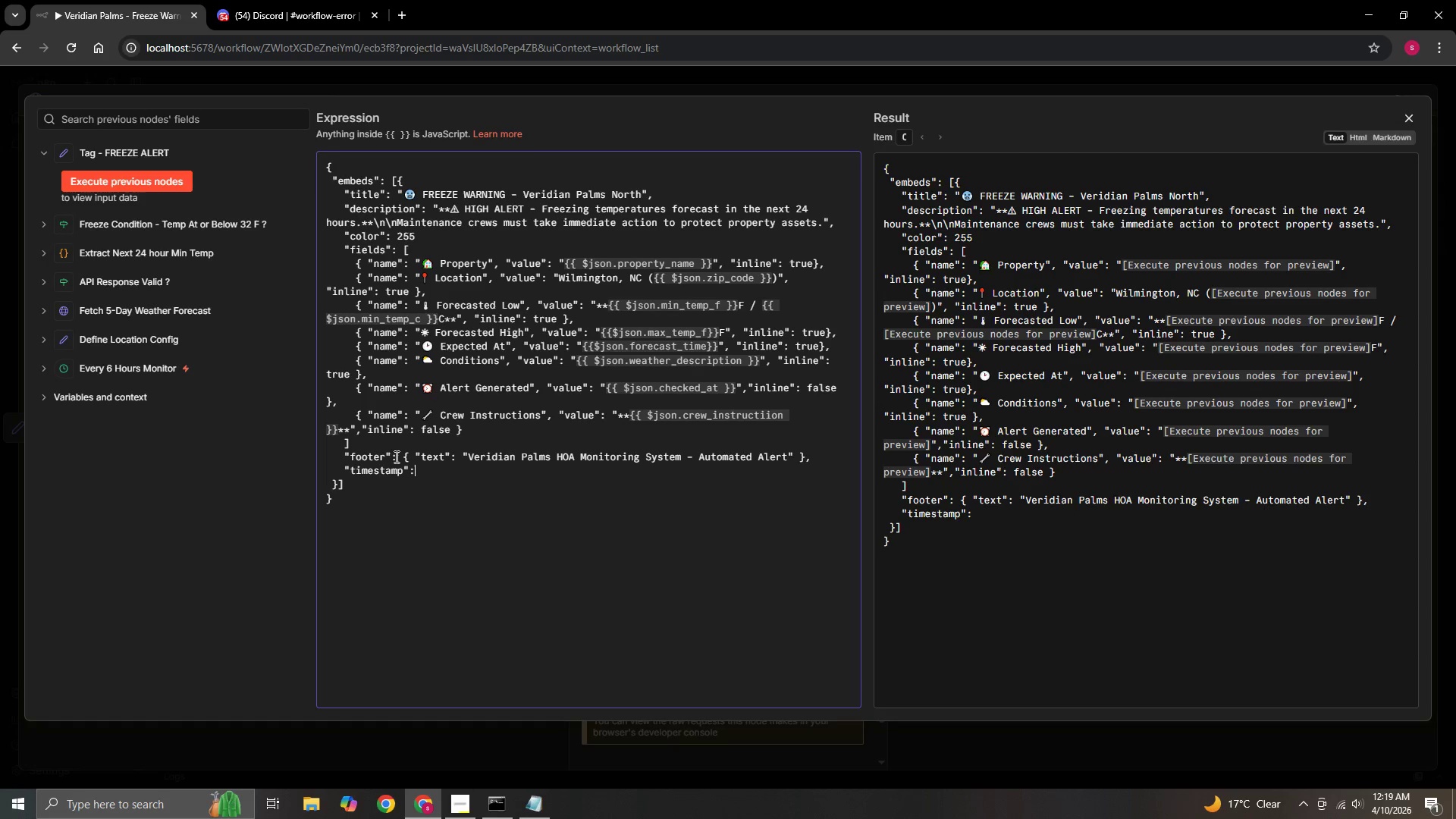 
key(Space)
 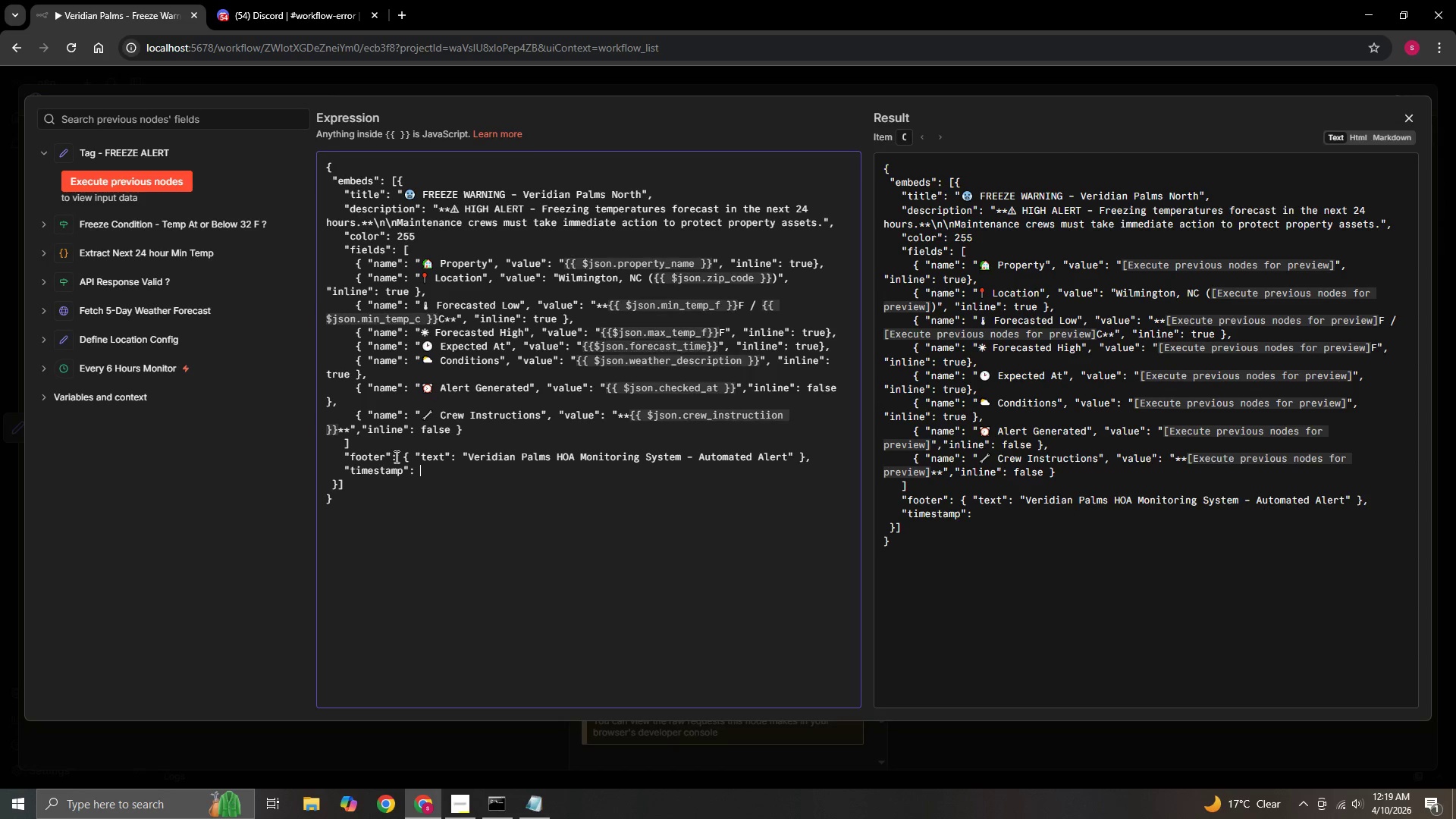 
key(Shift+Quote)
 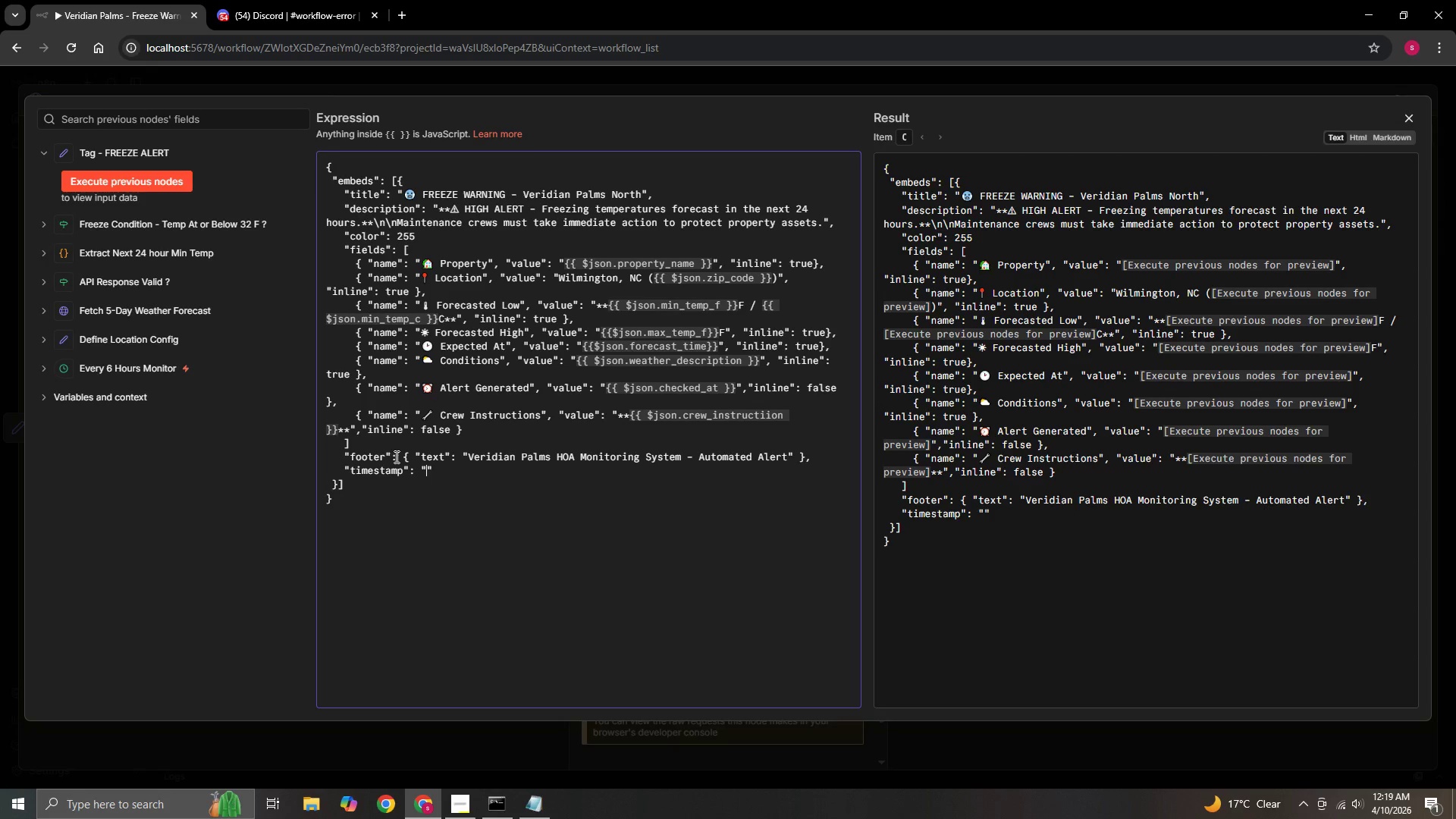 
key(Shift+BracketLeft)
 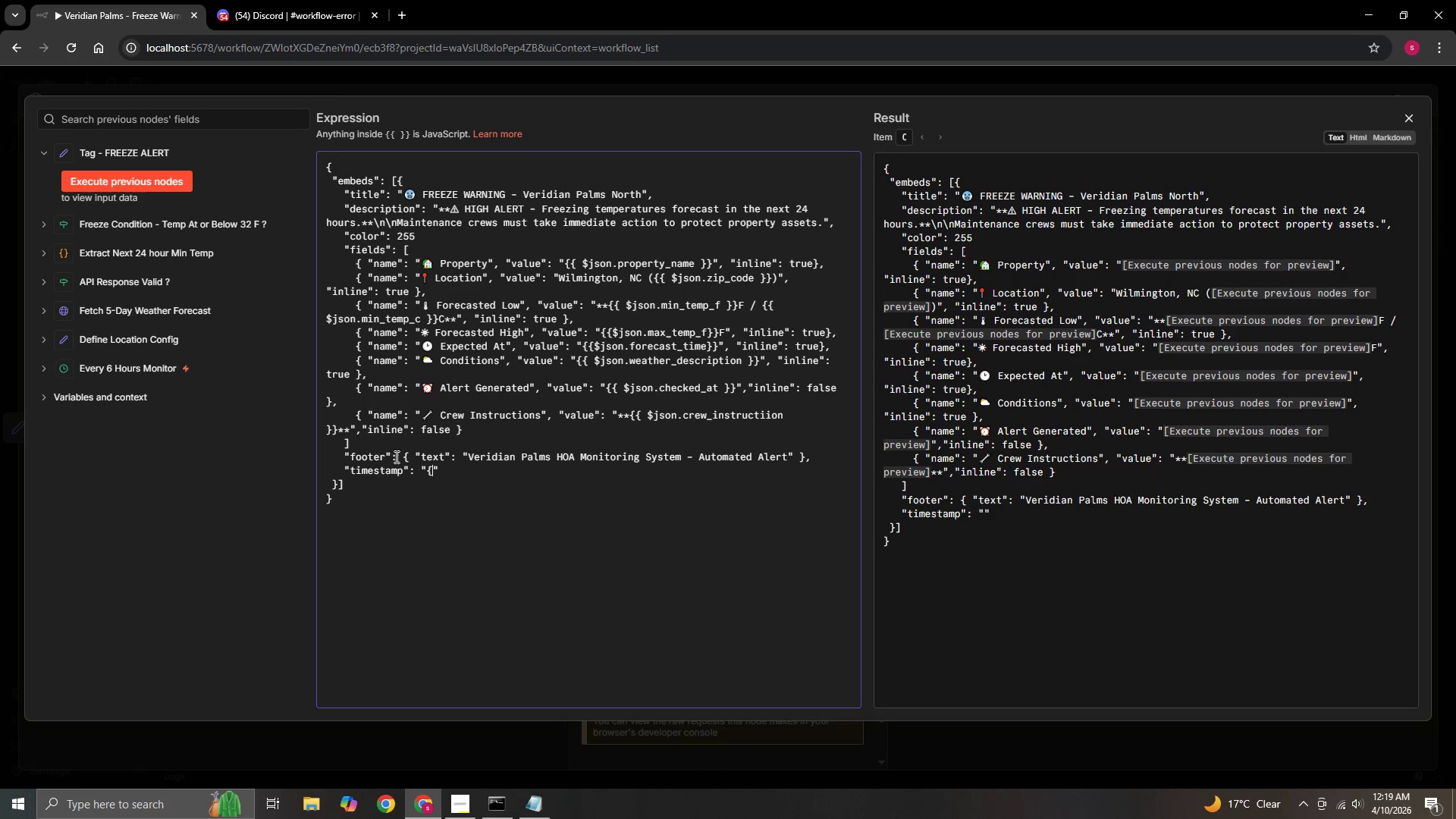 
key(Shift+BracketLeft)
 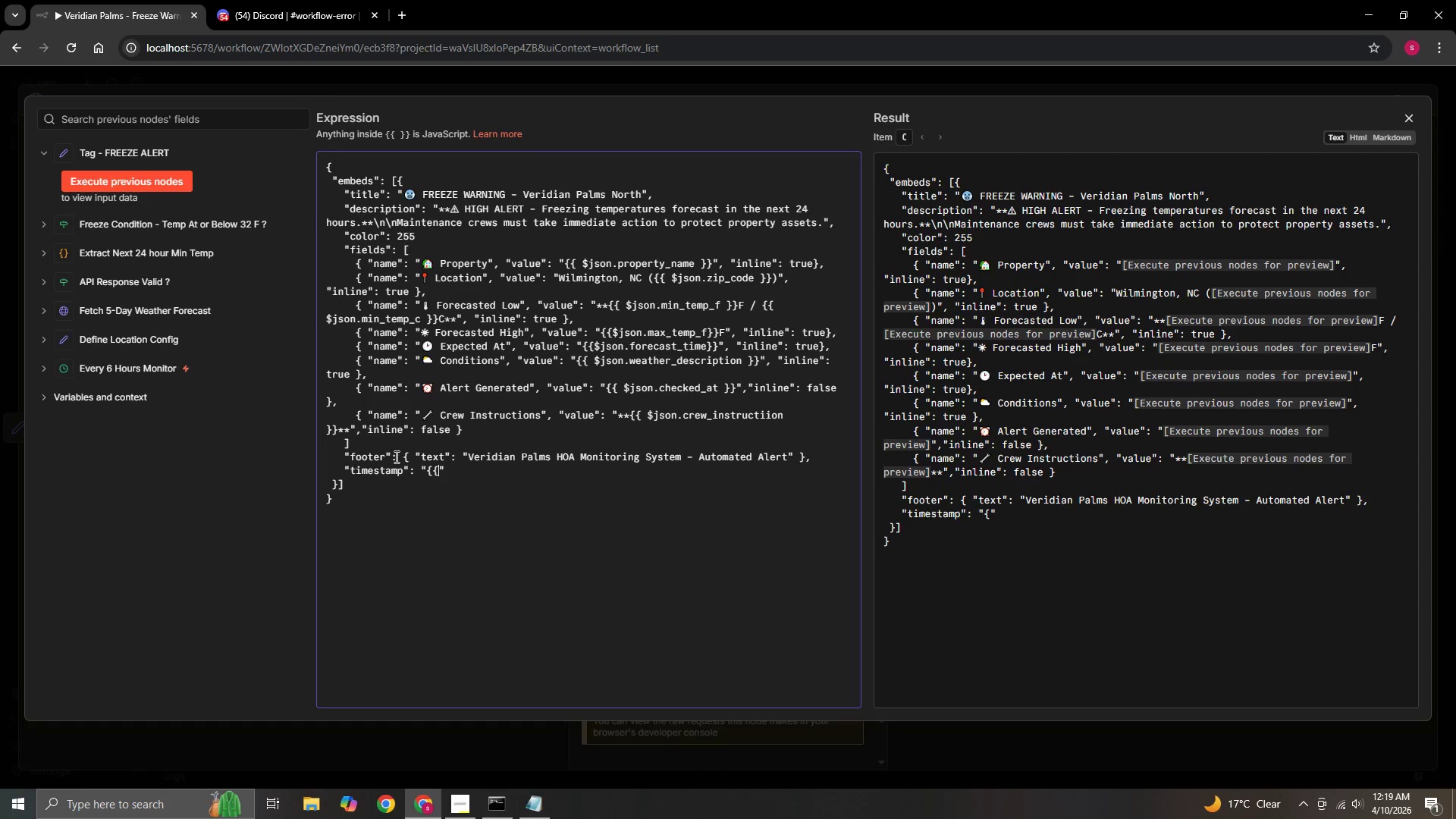 
key(Shift+BracketRight)
 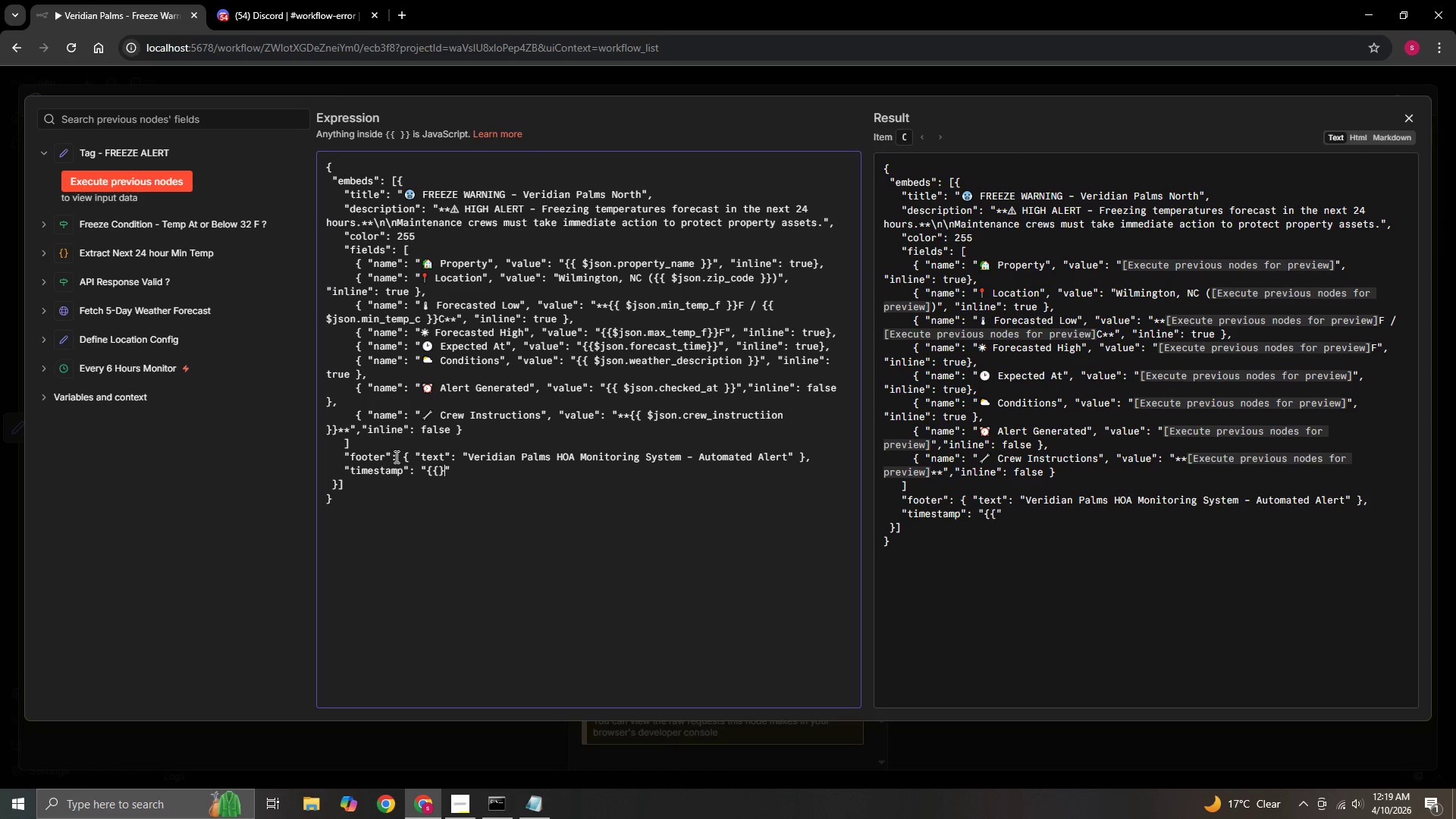 
key(Shift+BracketRight)
 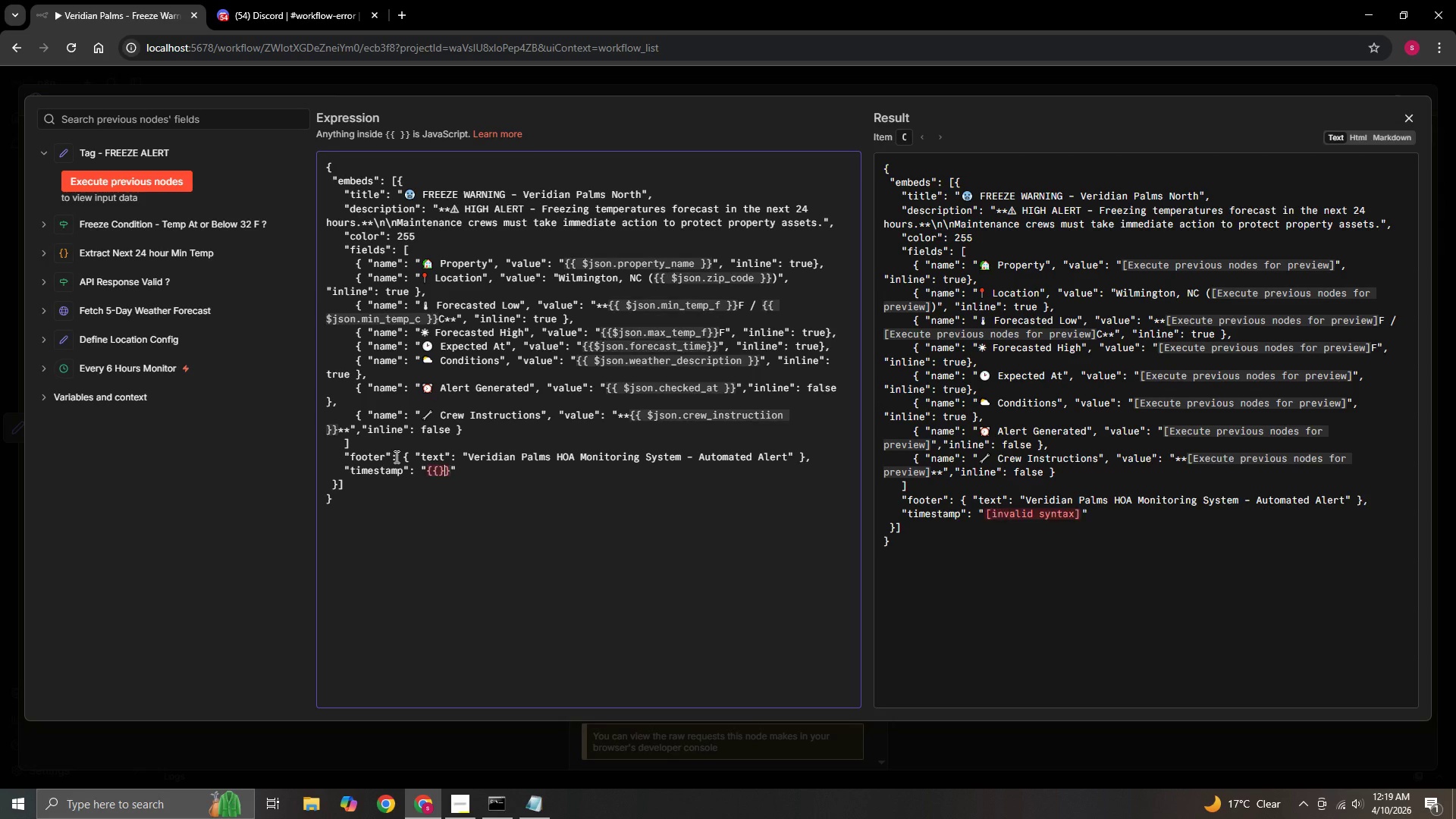 
key(ArrowLeft)
 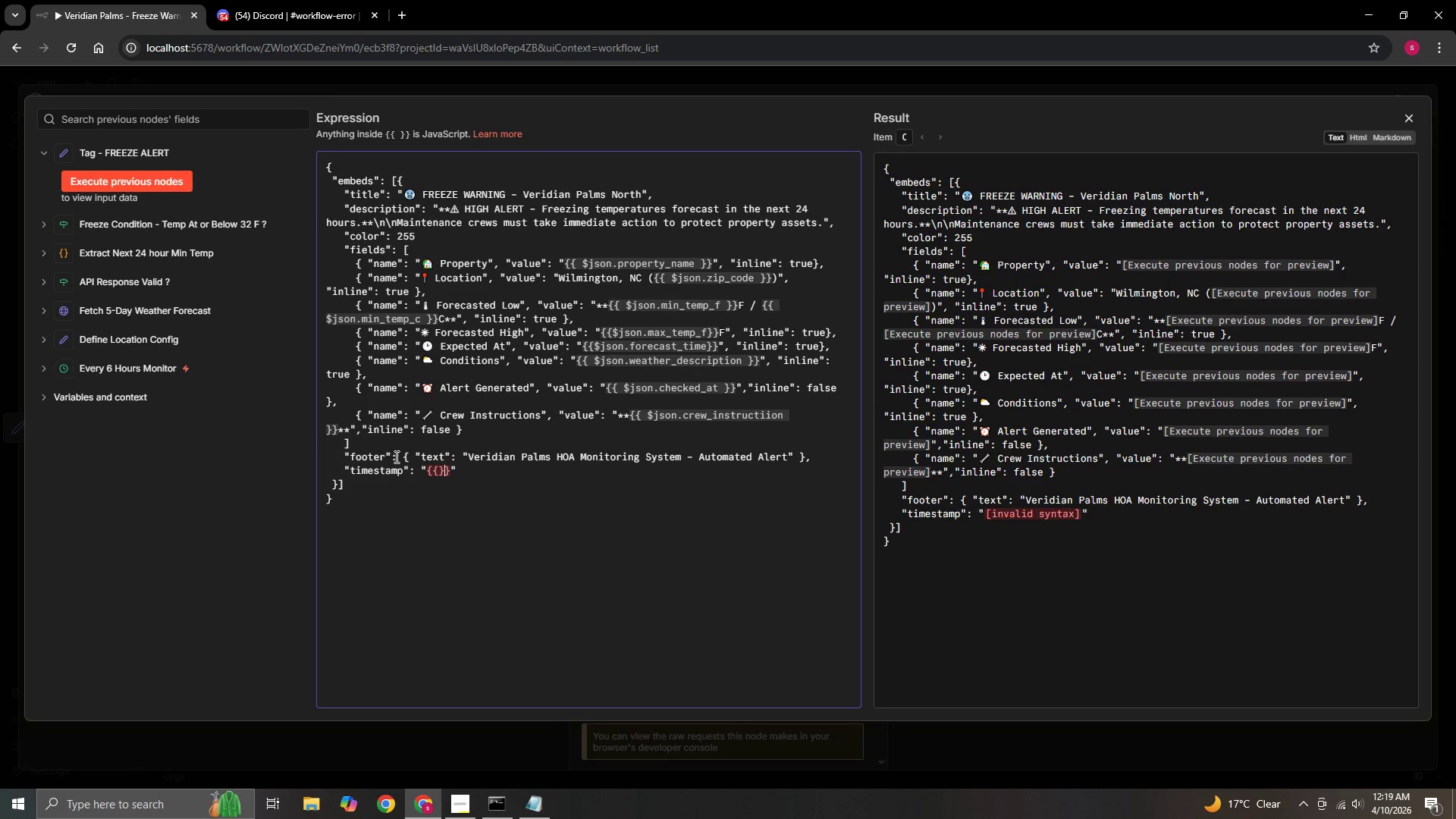 
key(ArrowLeft)
 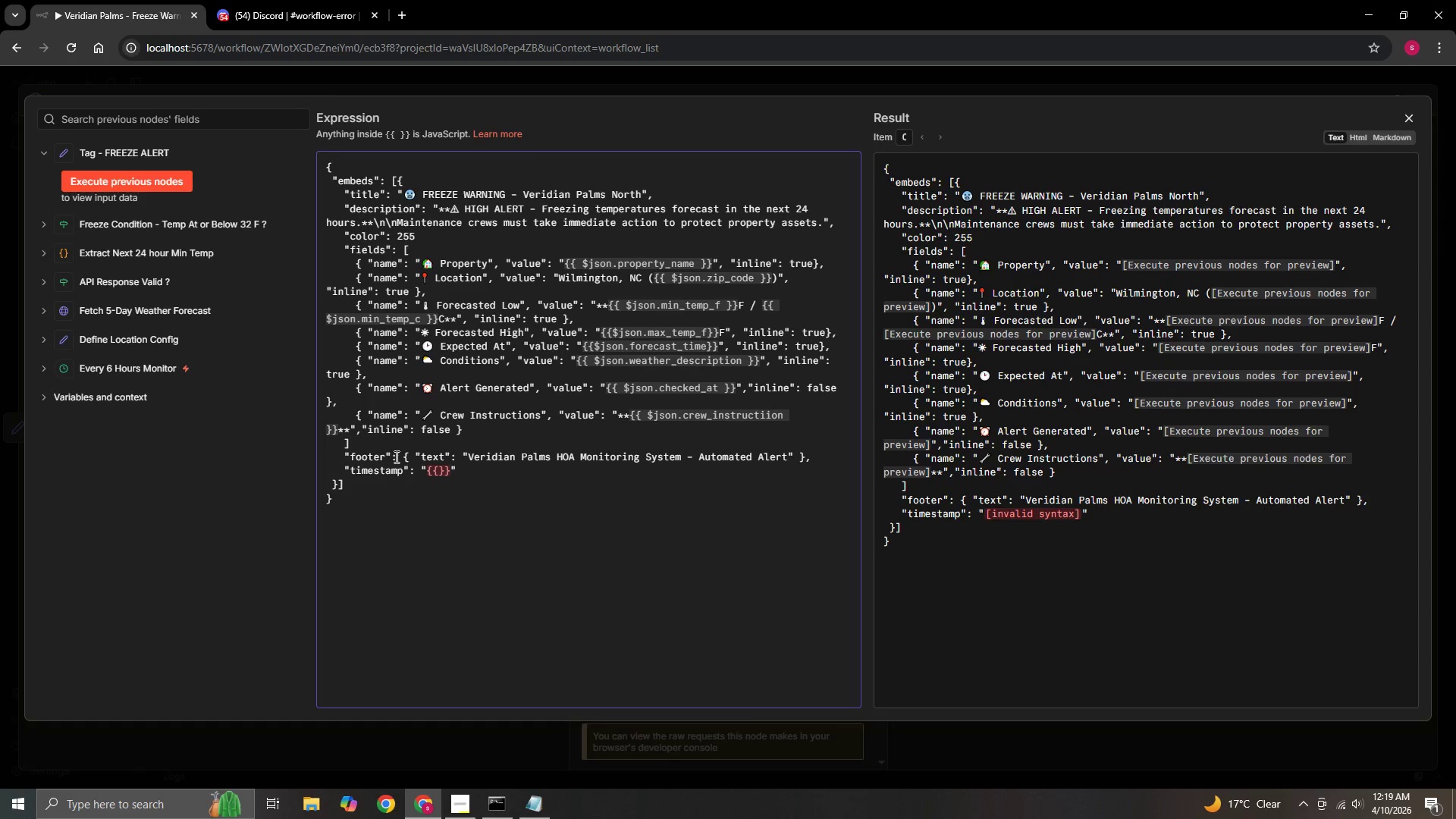 
key(N)
 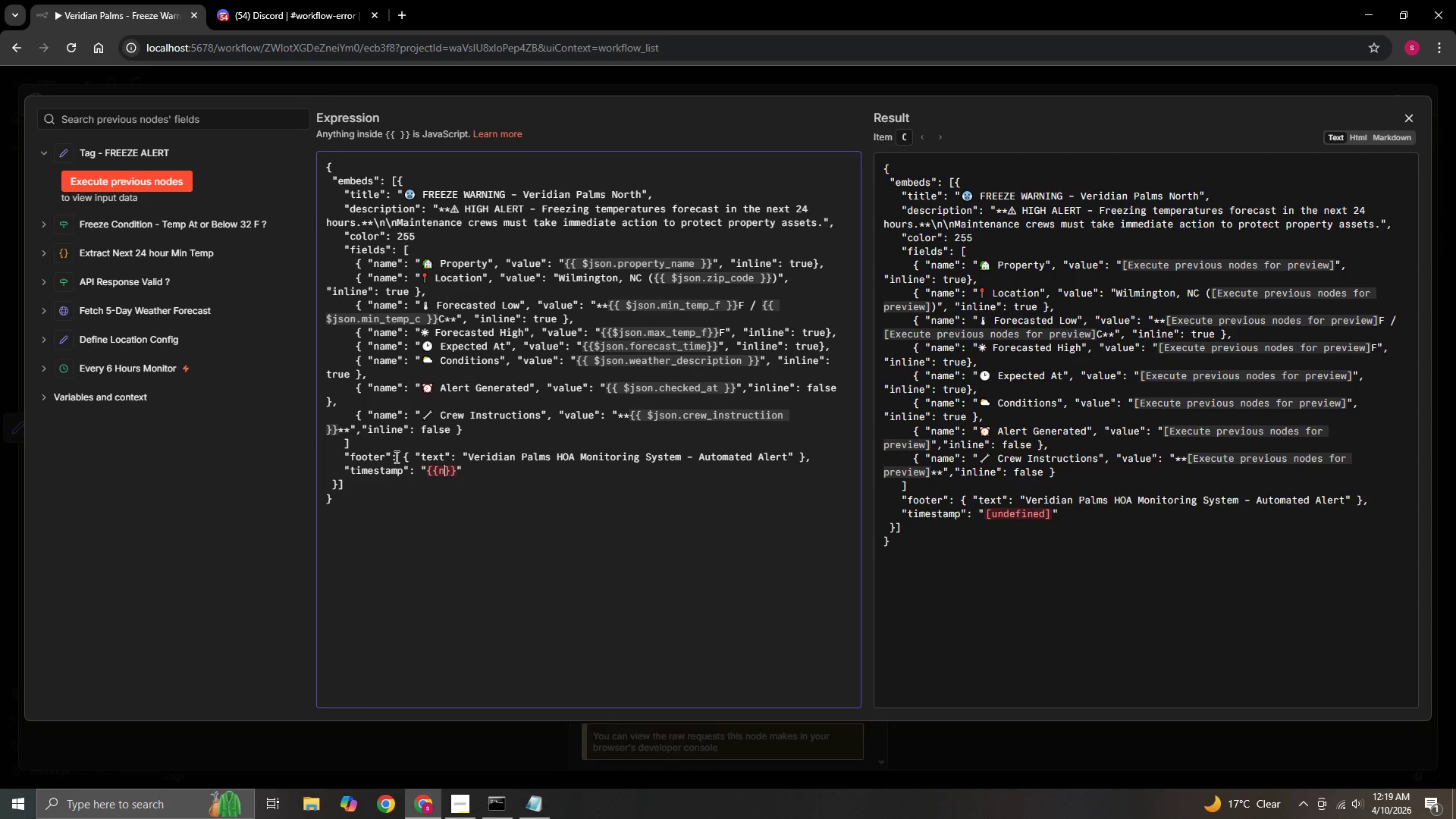 
key(Backspace)
 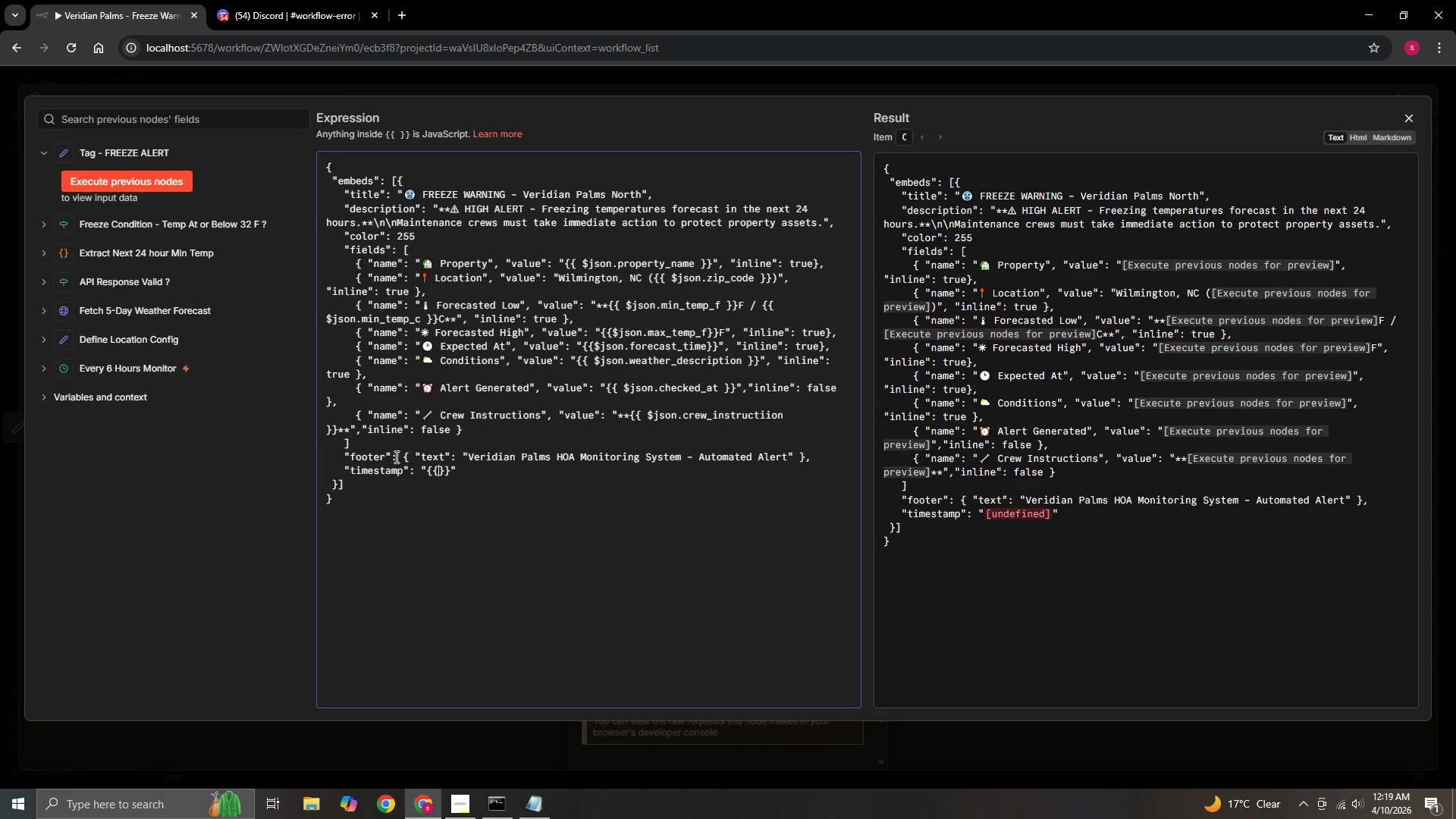 
key(Shift+4)
 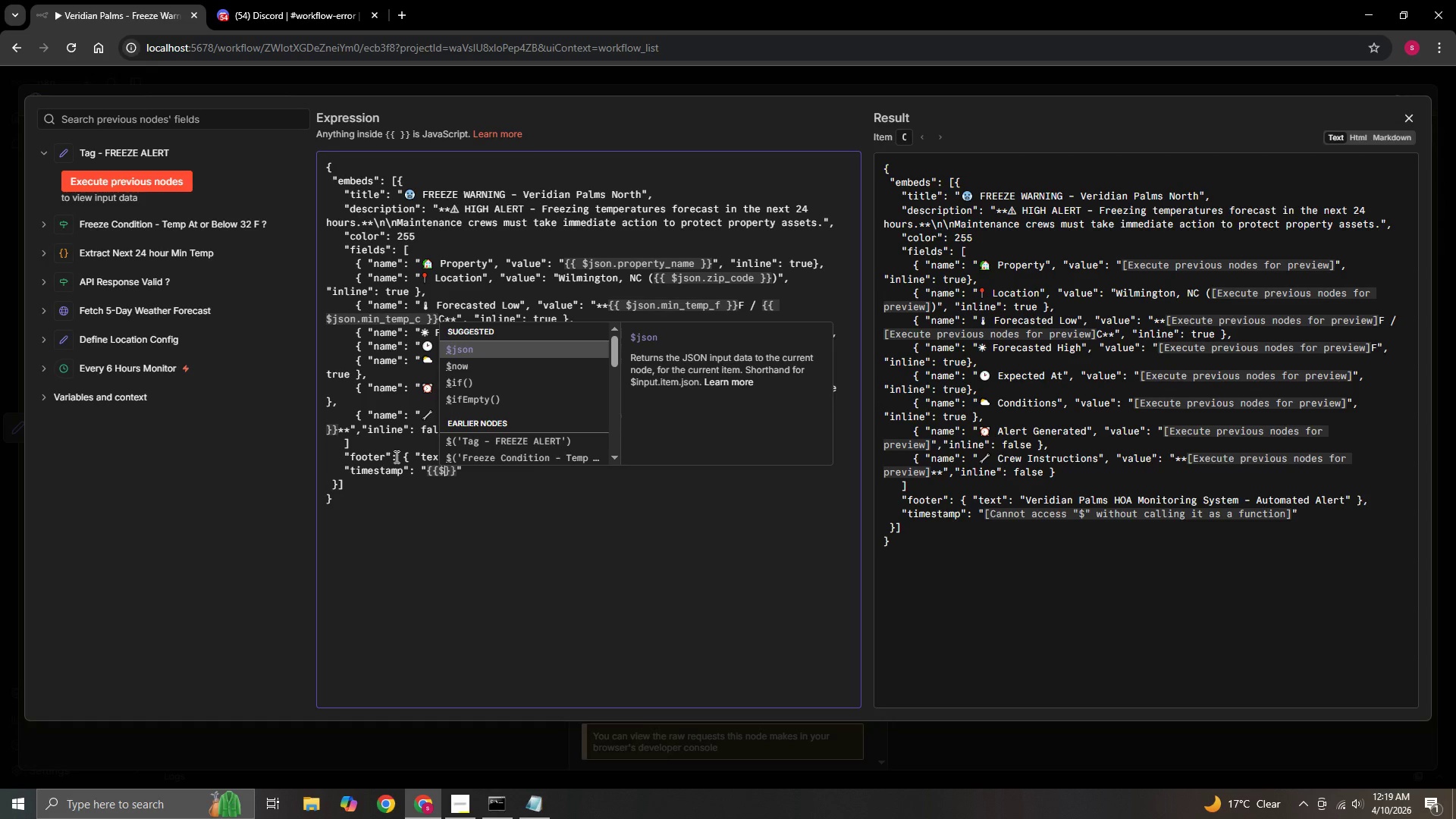 
key(ArrowDown)
 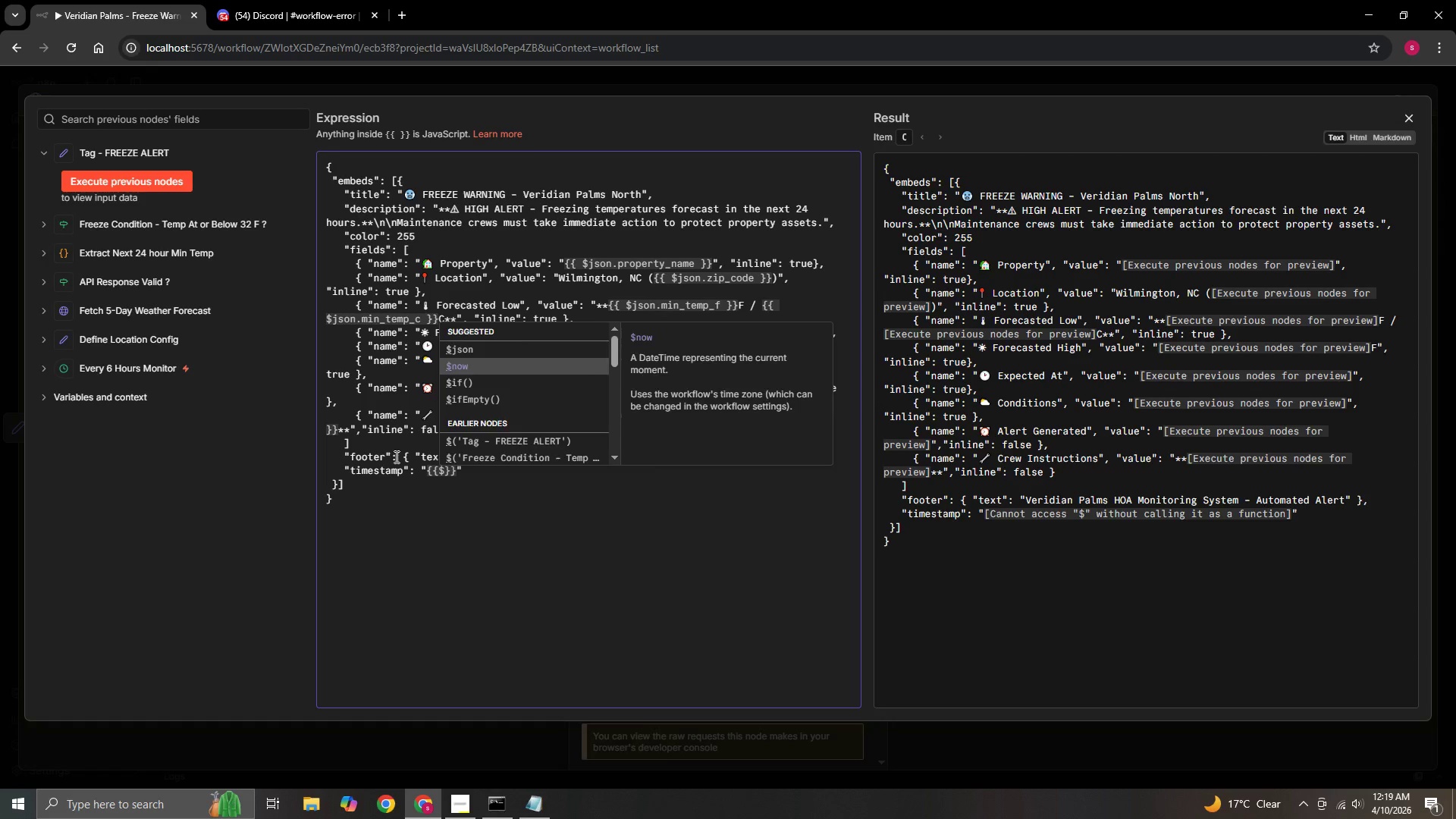 
key(Enter)
 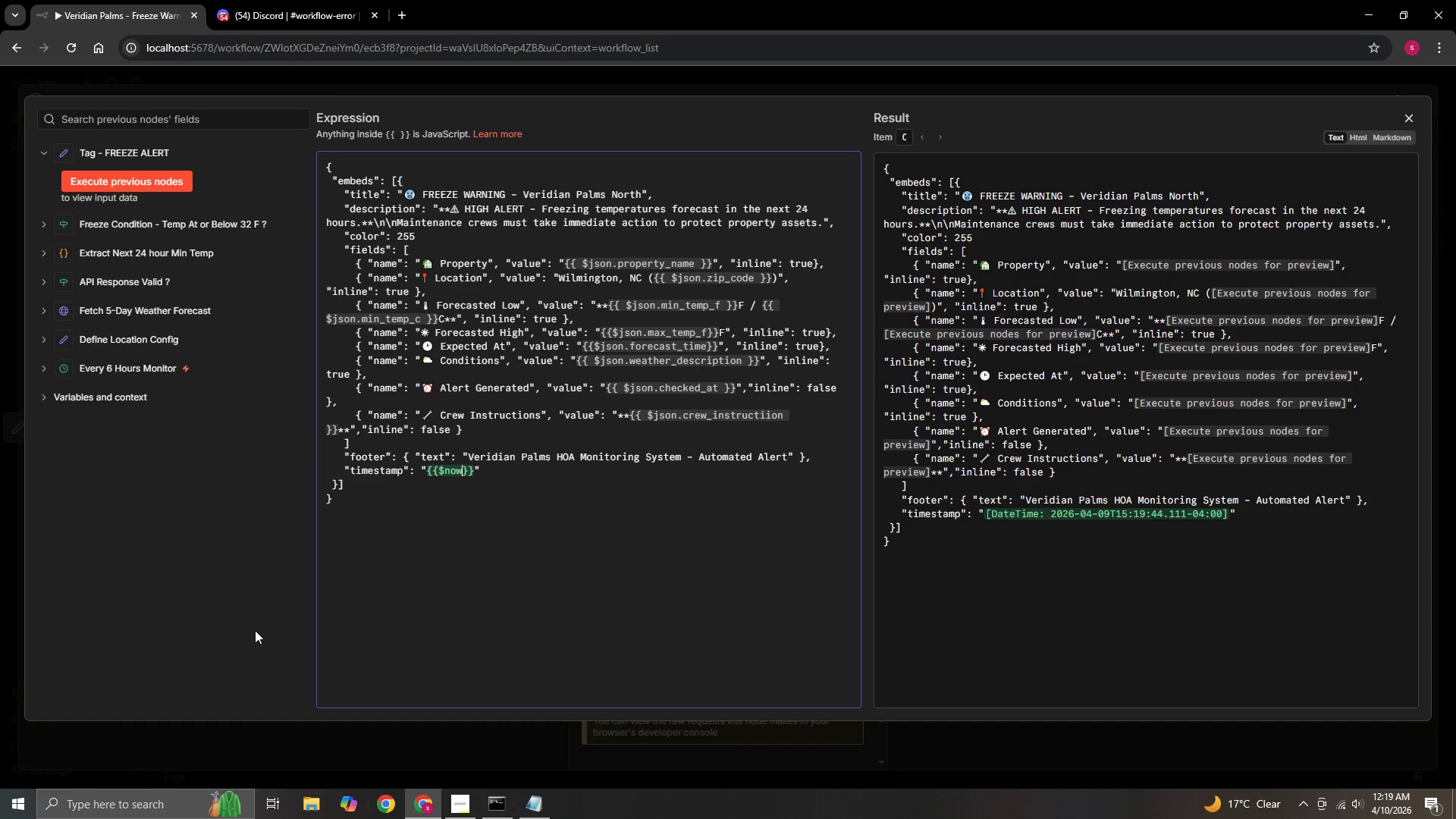 
left_click([471, 551])
 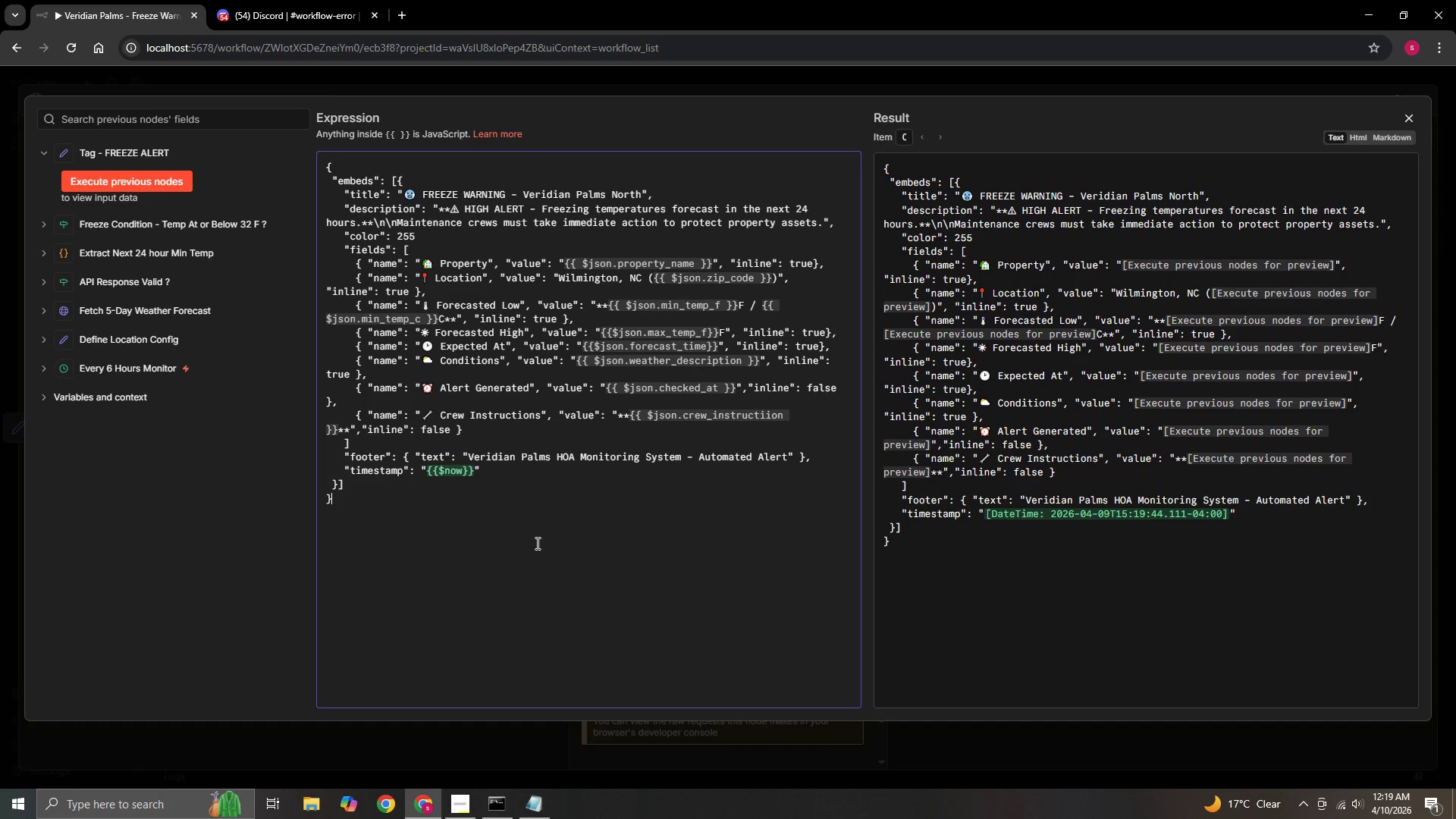 
wait(8.47)
 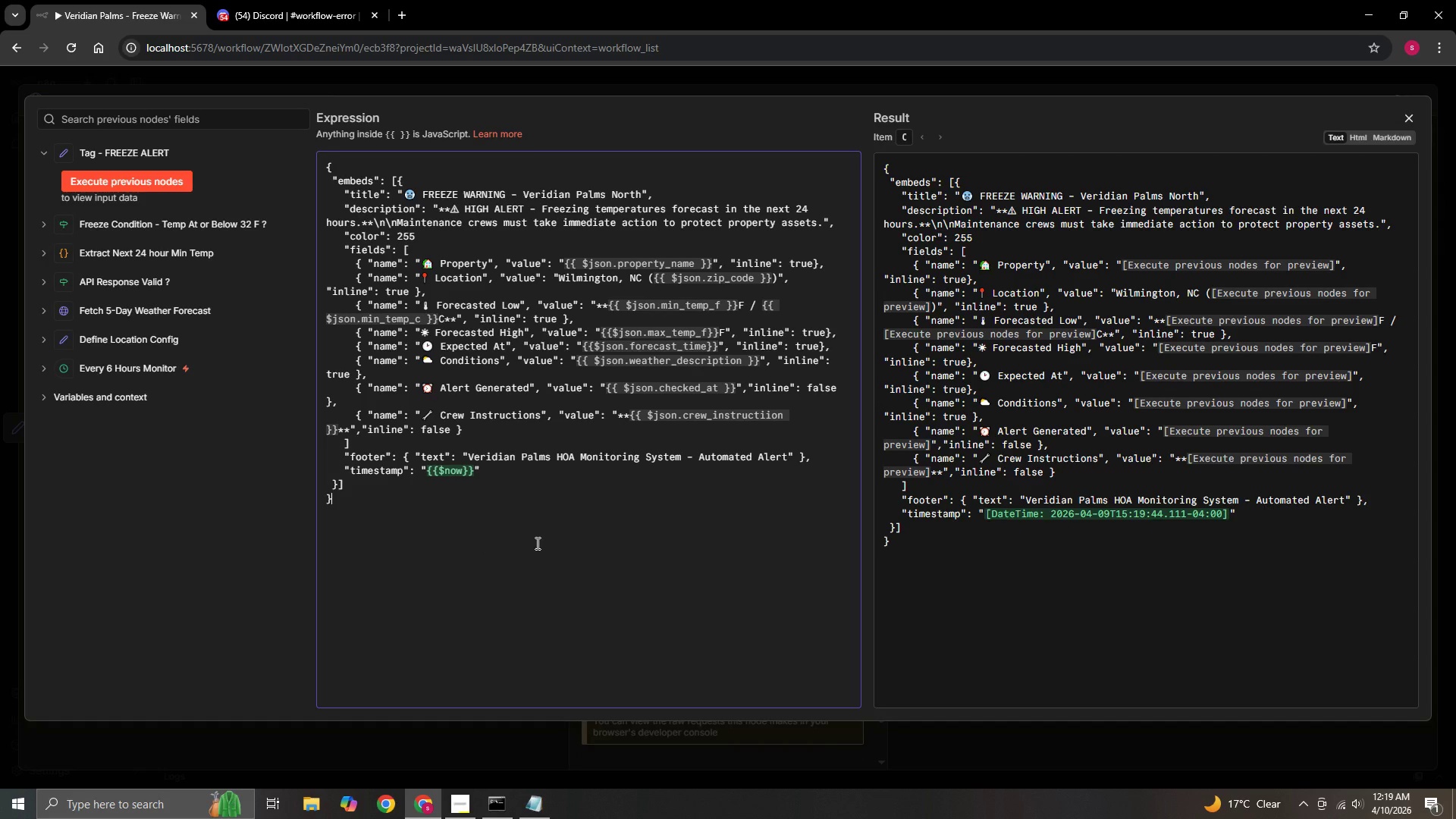 
left_click([1410, 111])
 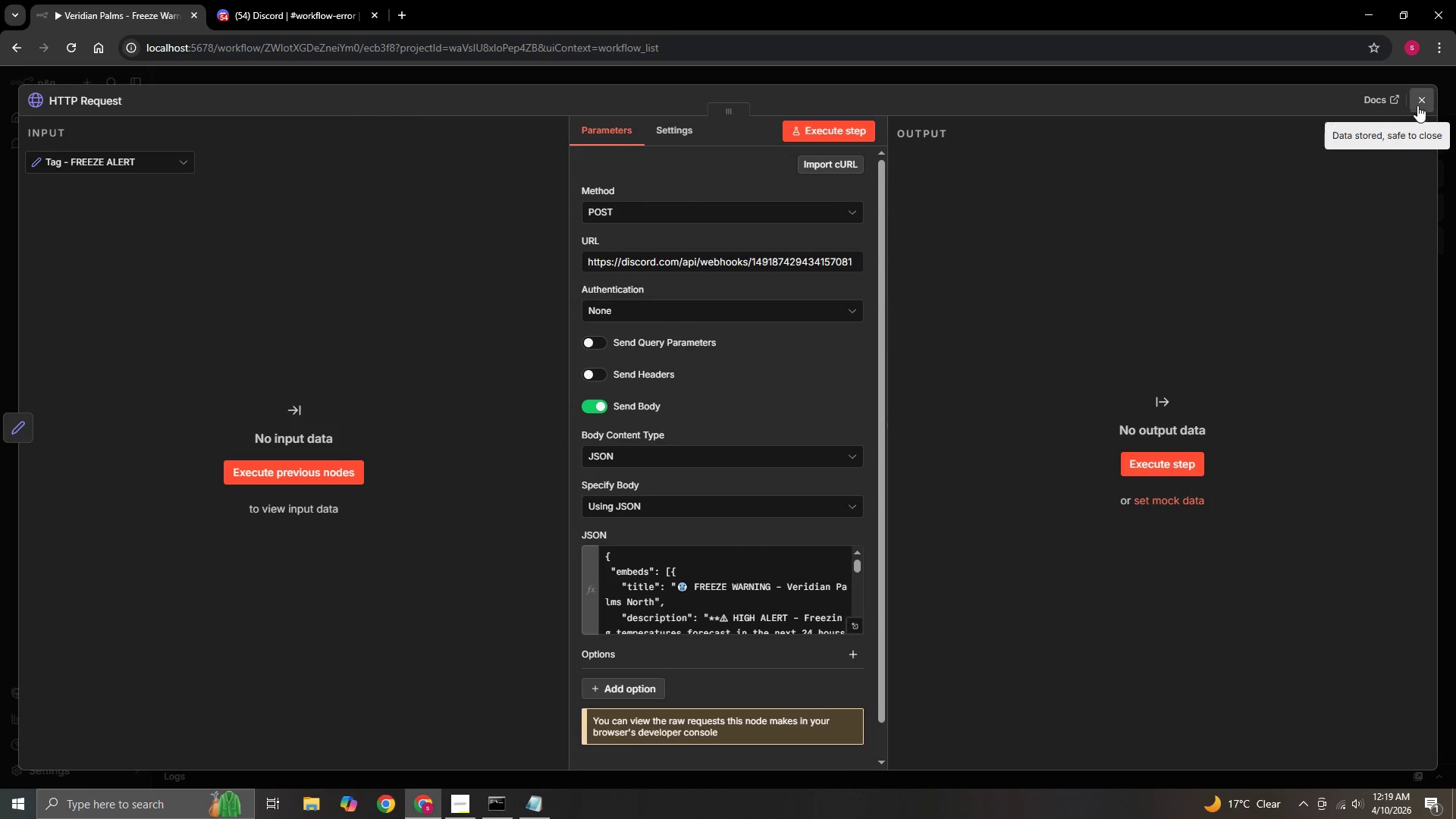 
left_click([1420, 105])
 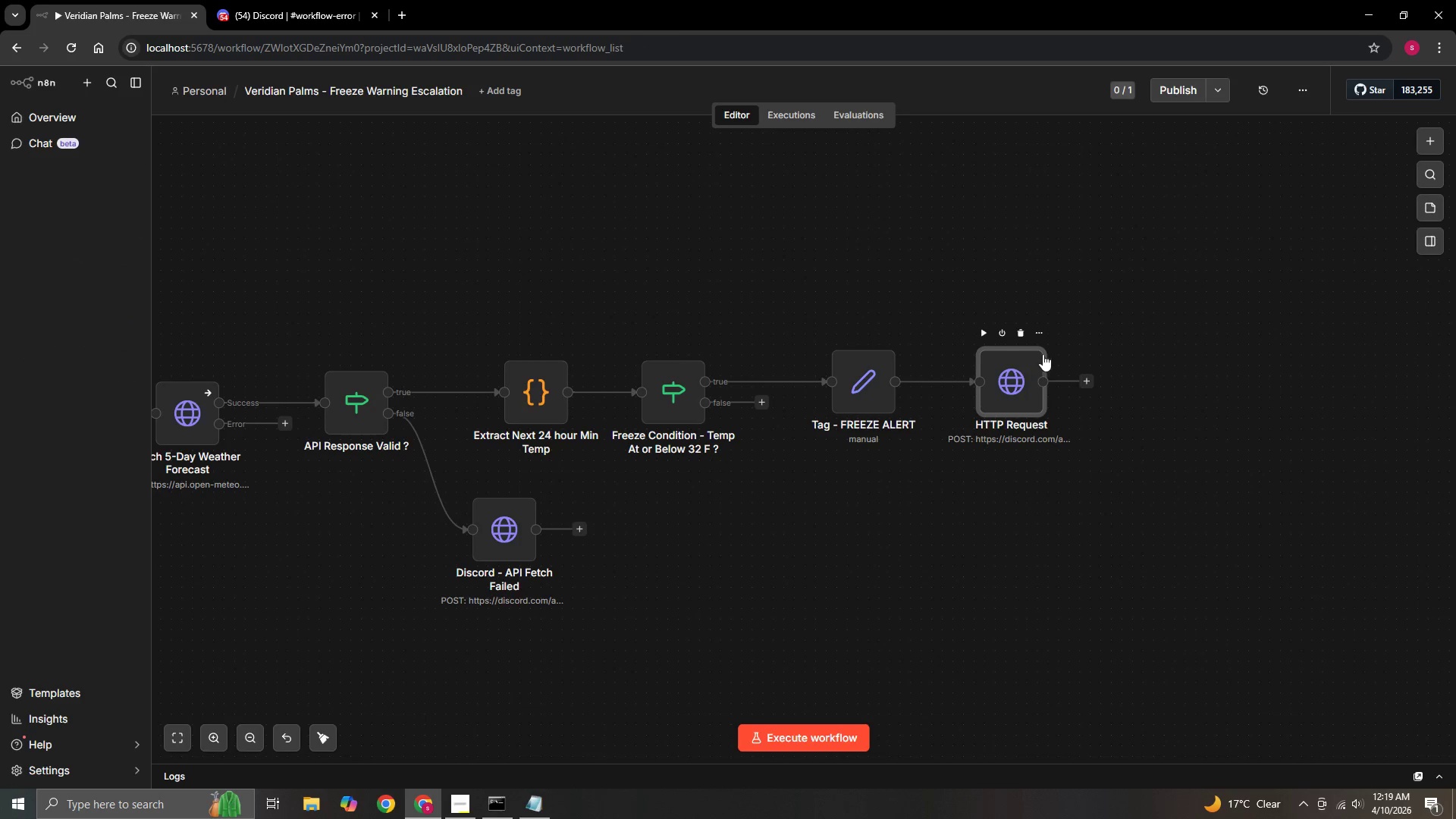 
left_click([1036, 337])
 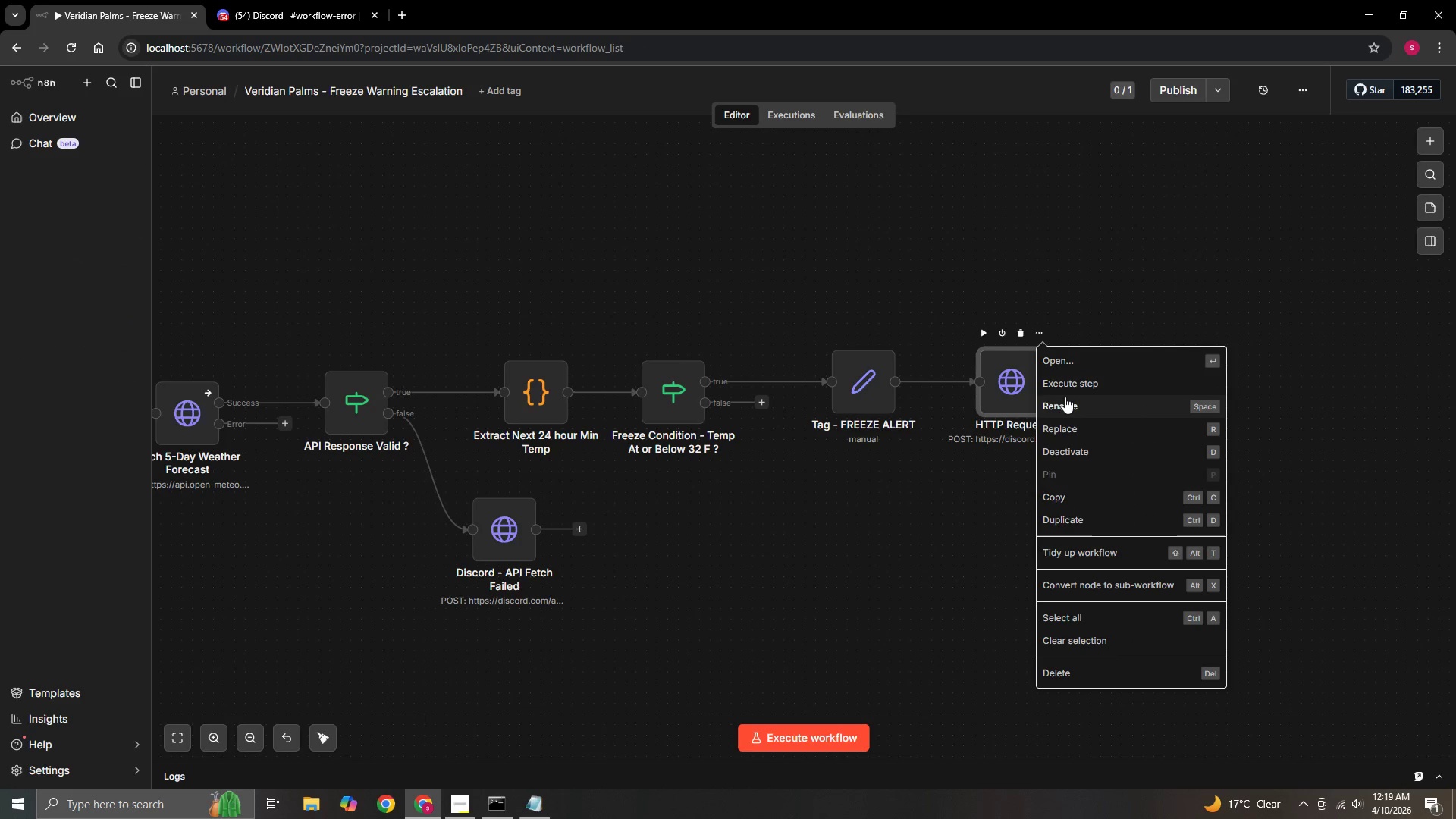 
left_click([1065, 403])
 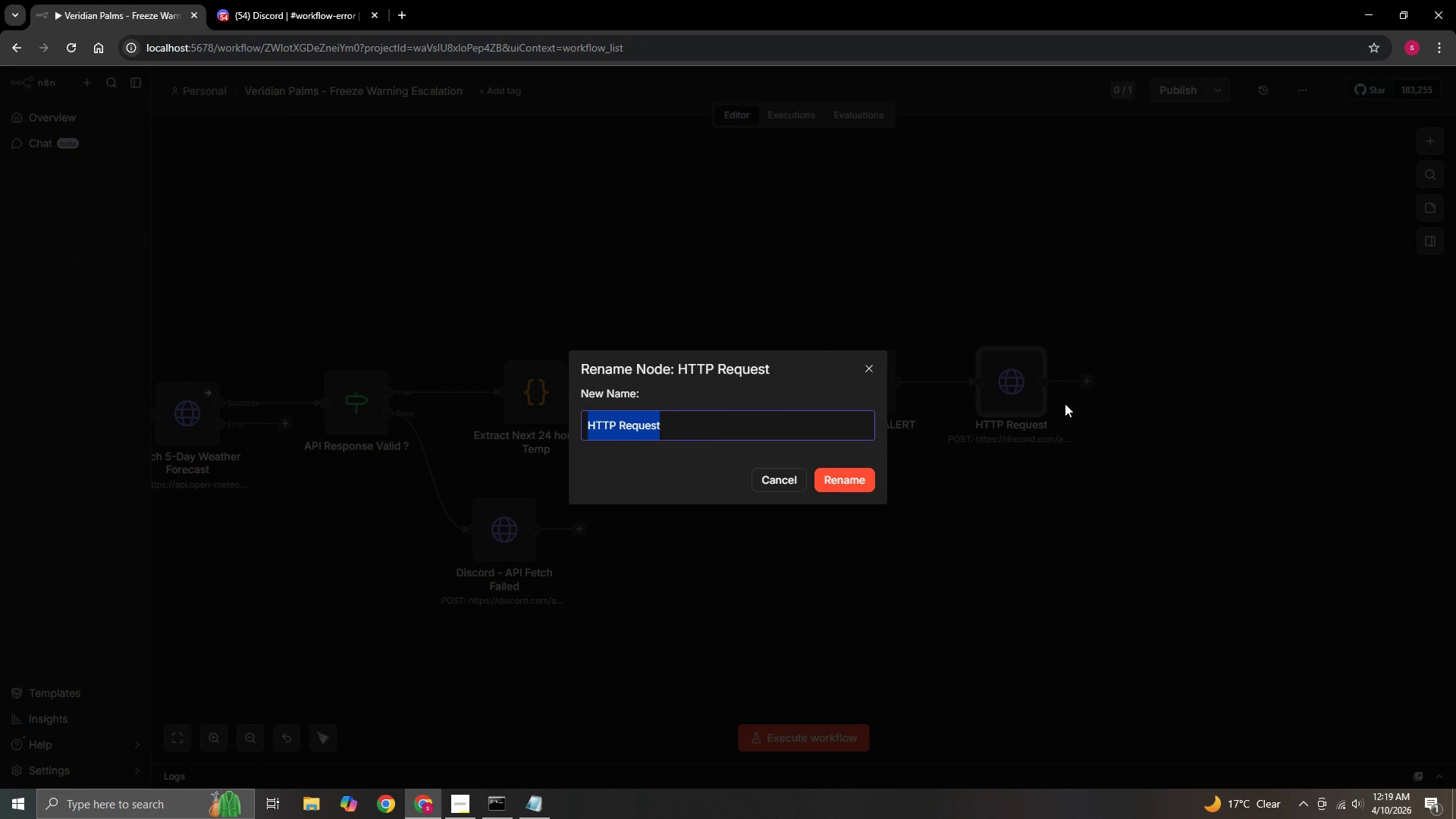 
key(Backspace)
type(Discord _)
key(Backspace)
type(- Send Freeze Alert)
 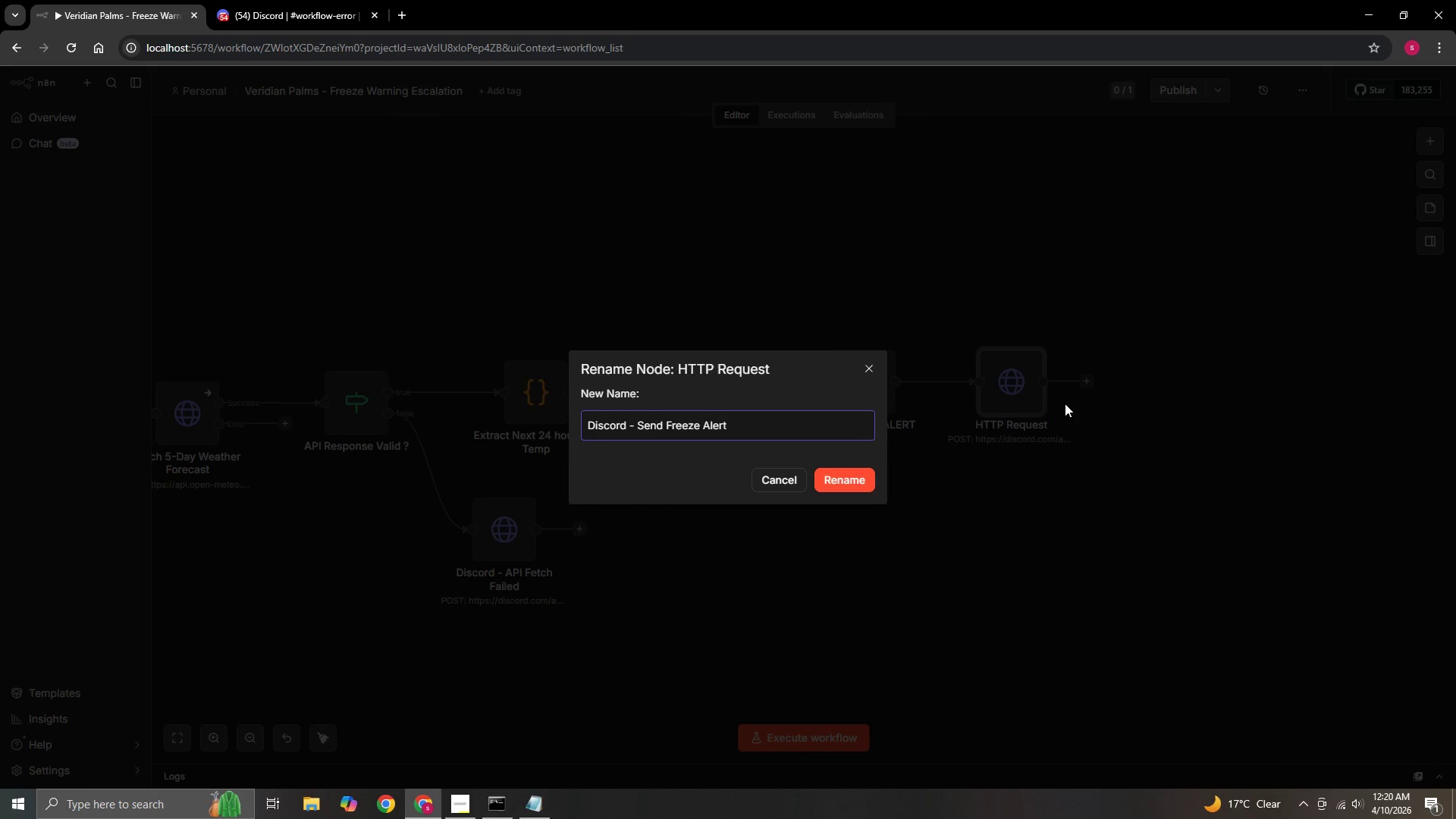 
left_click([856, 484])
 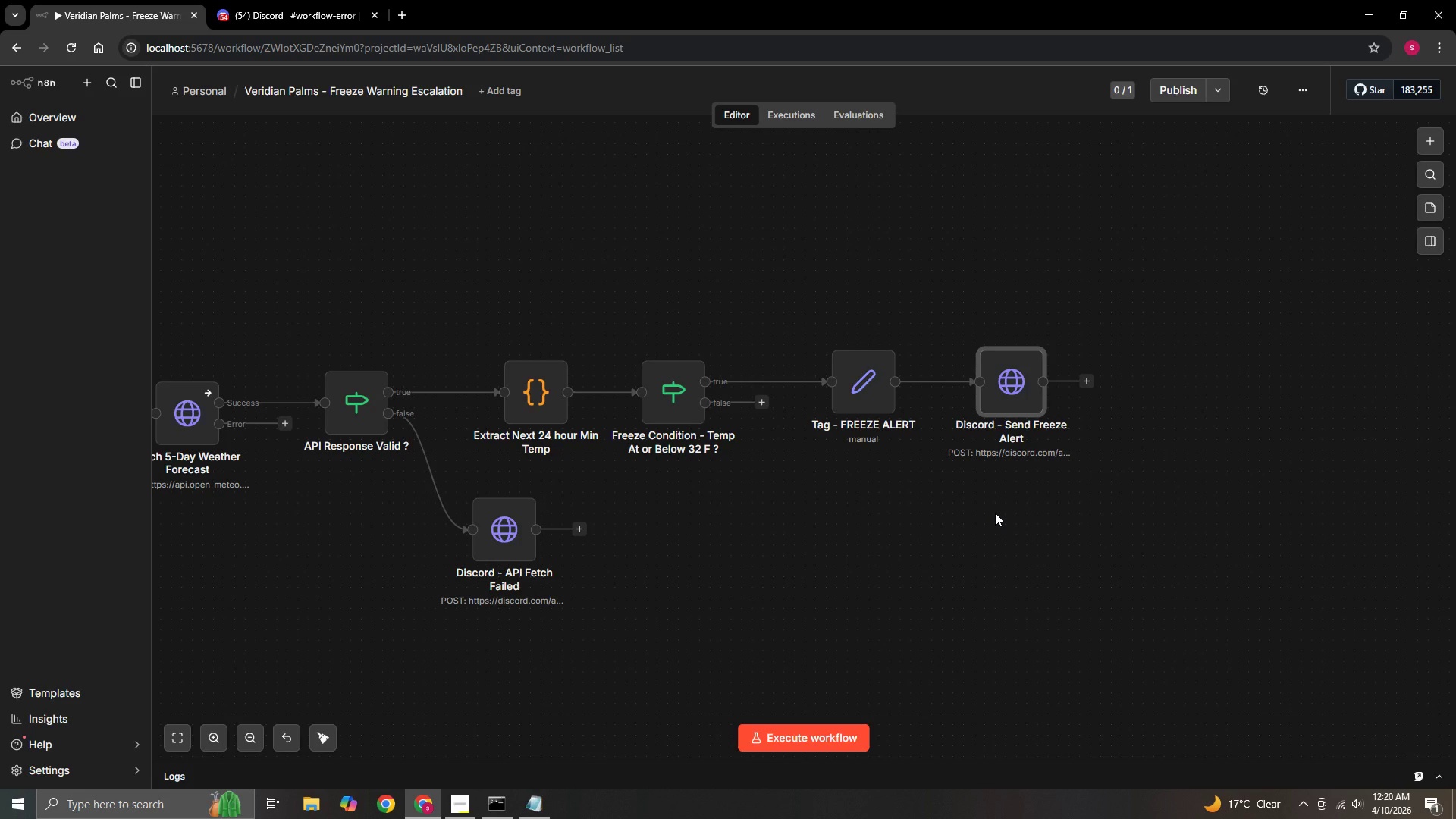 
wait(14.75)
 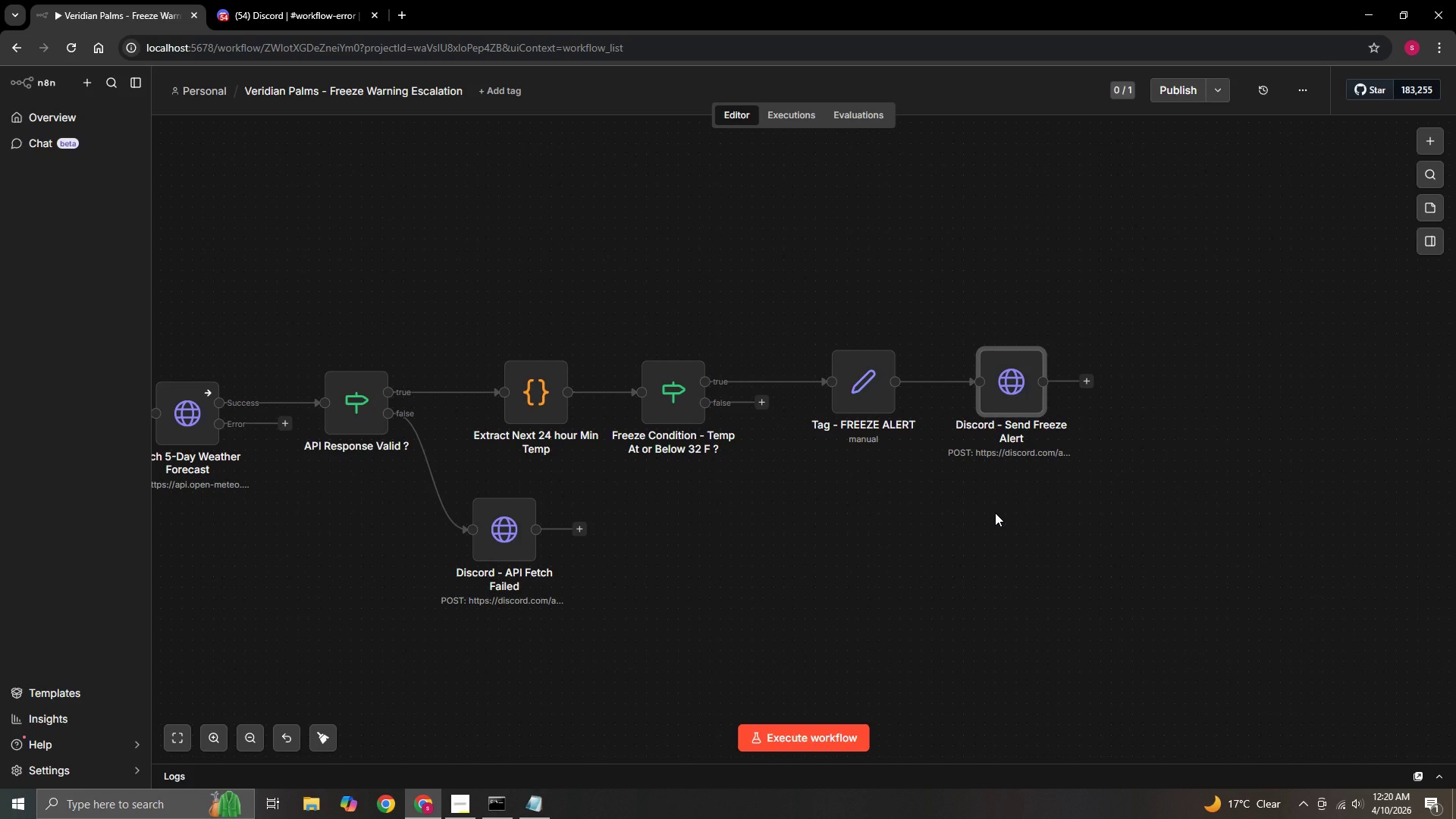 
hold_key(key=ControlLeft, duration=0.73)
left_click_drag(start_coordinate=[1034, 573], to_coordinate=[952, 573])
 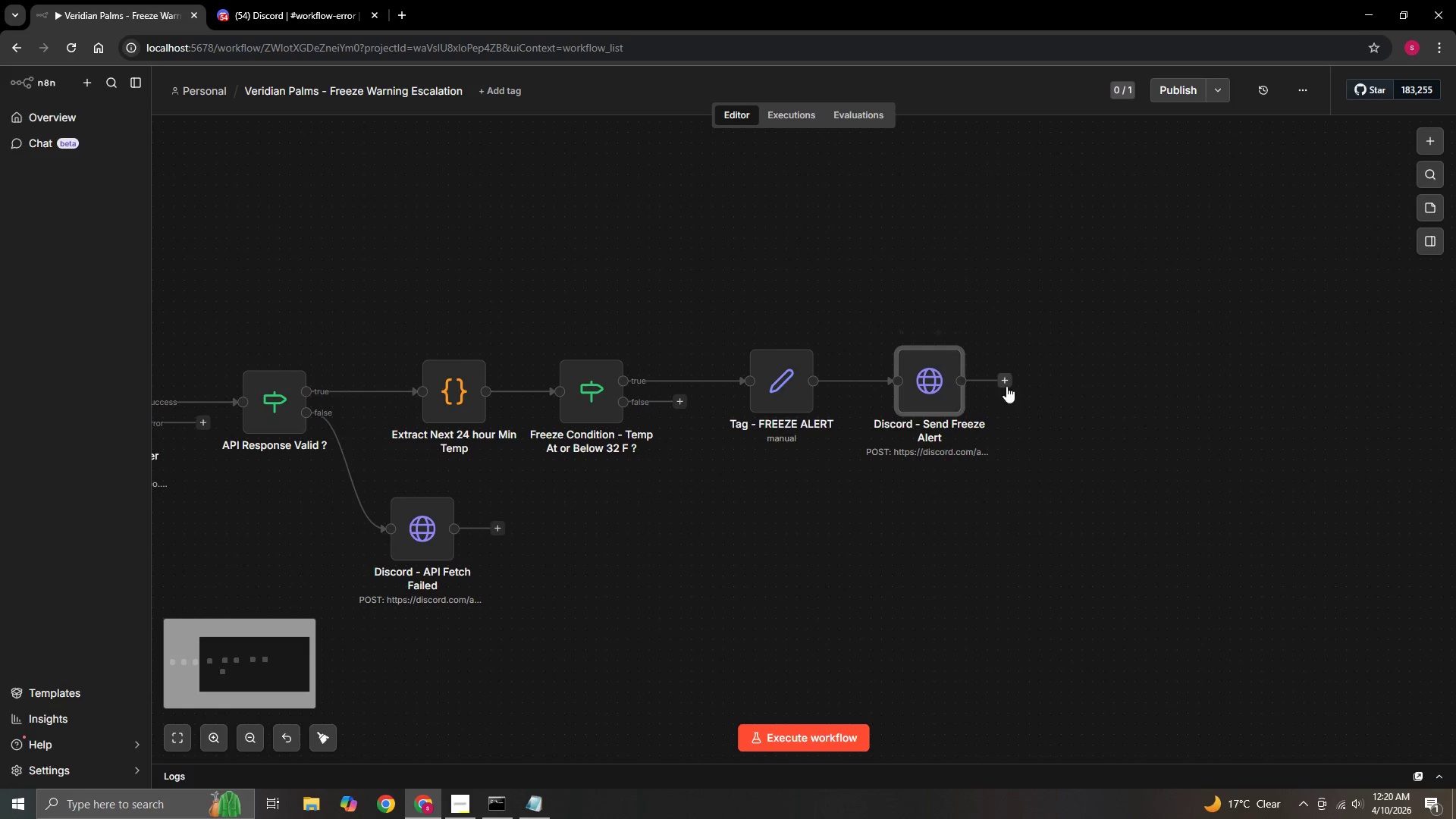 
left_click_drag(start_coordinate=[1006, 384], to_coordinate=[1055, 383])
 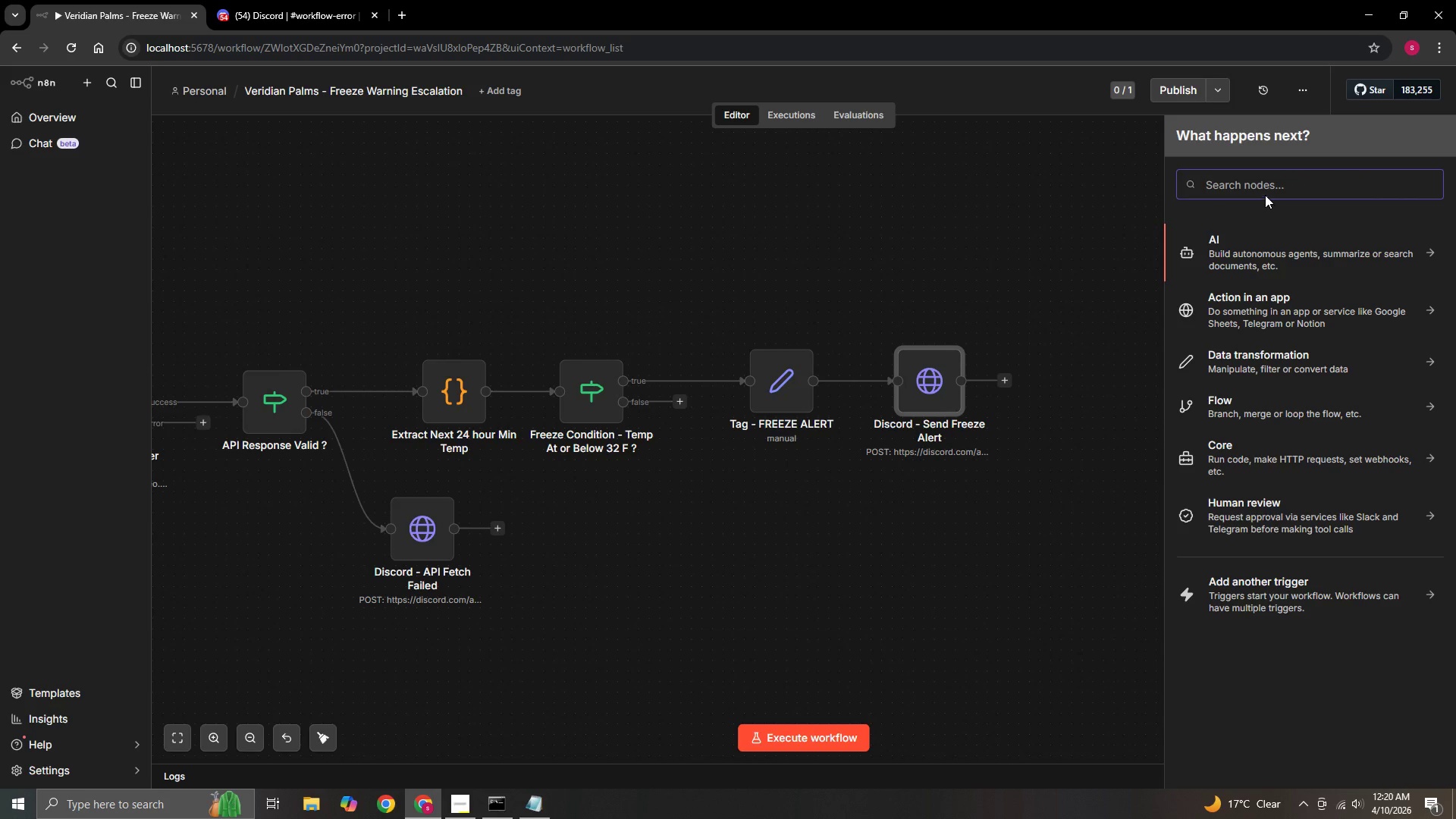 
left_click([1259, 184])
 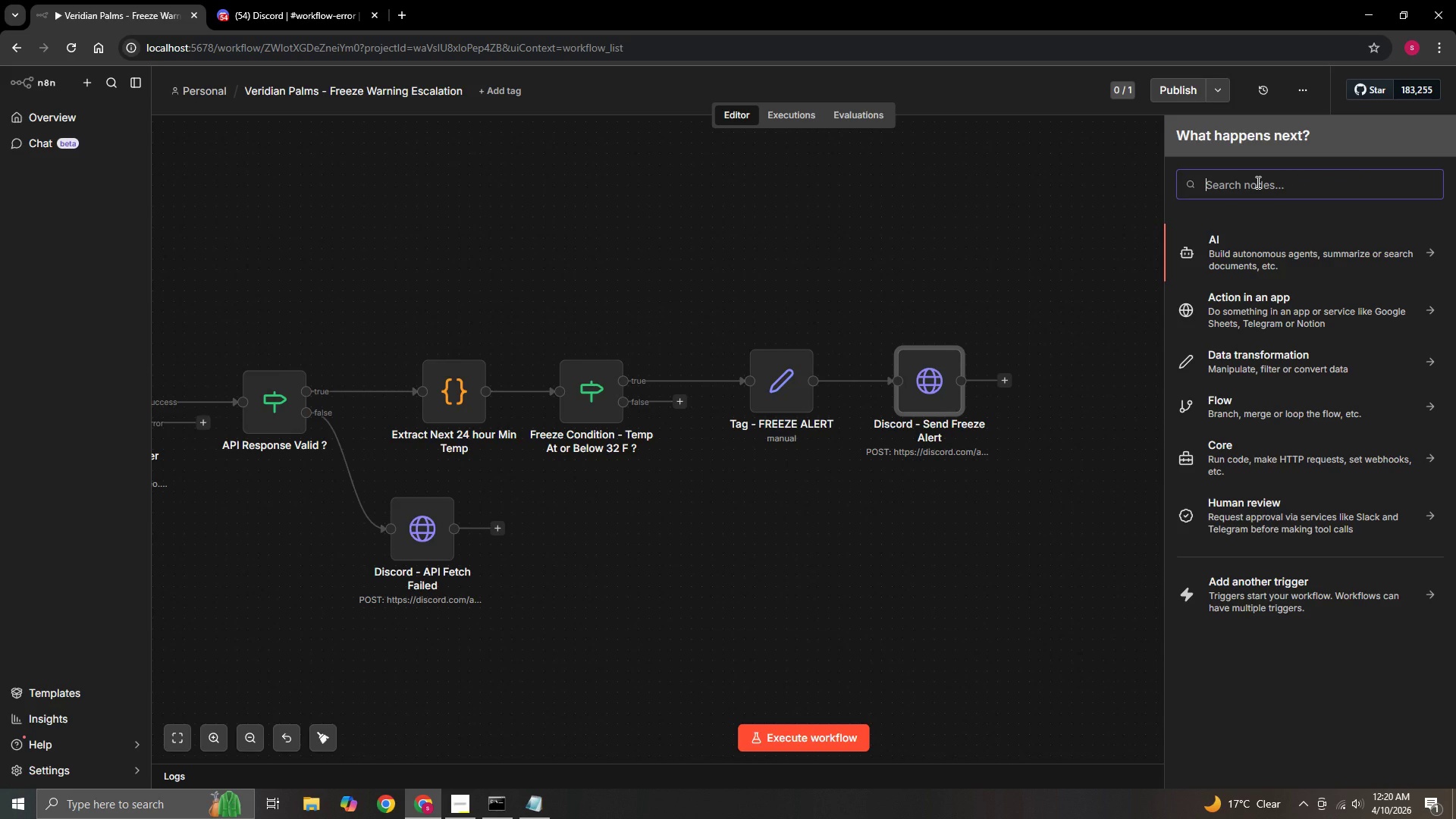 
type(google)
 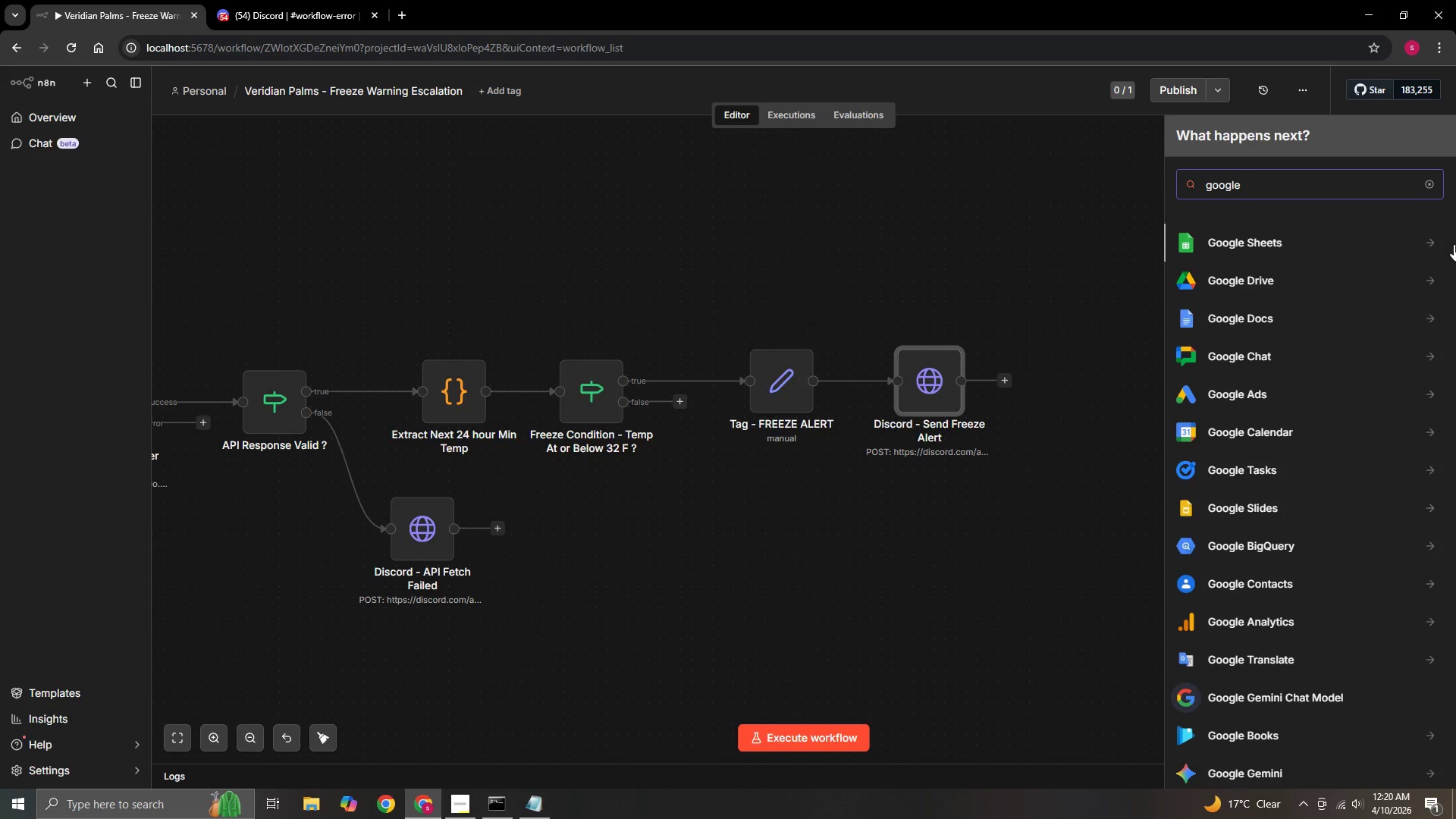 
left_click([1436, 242])
 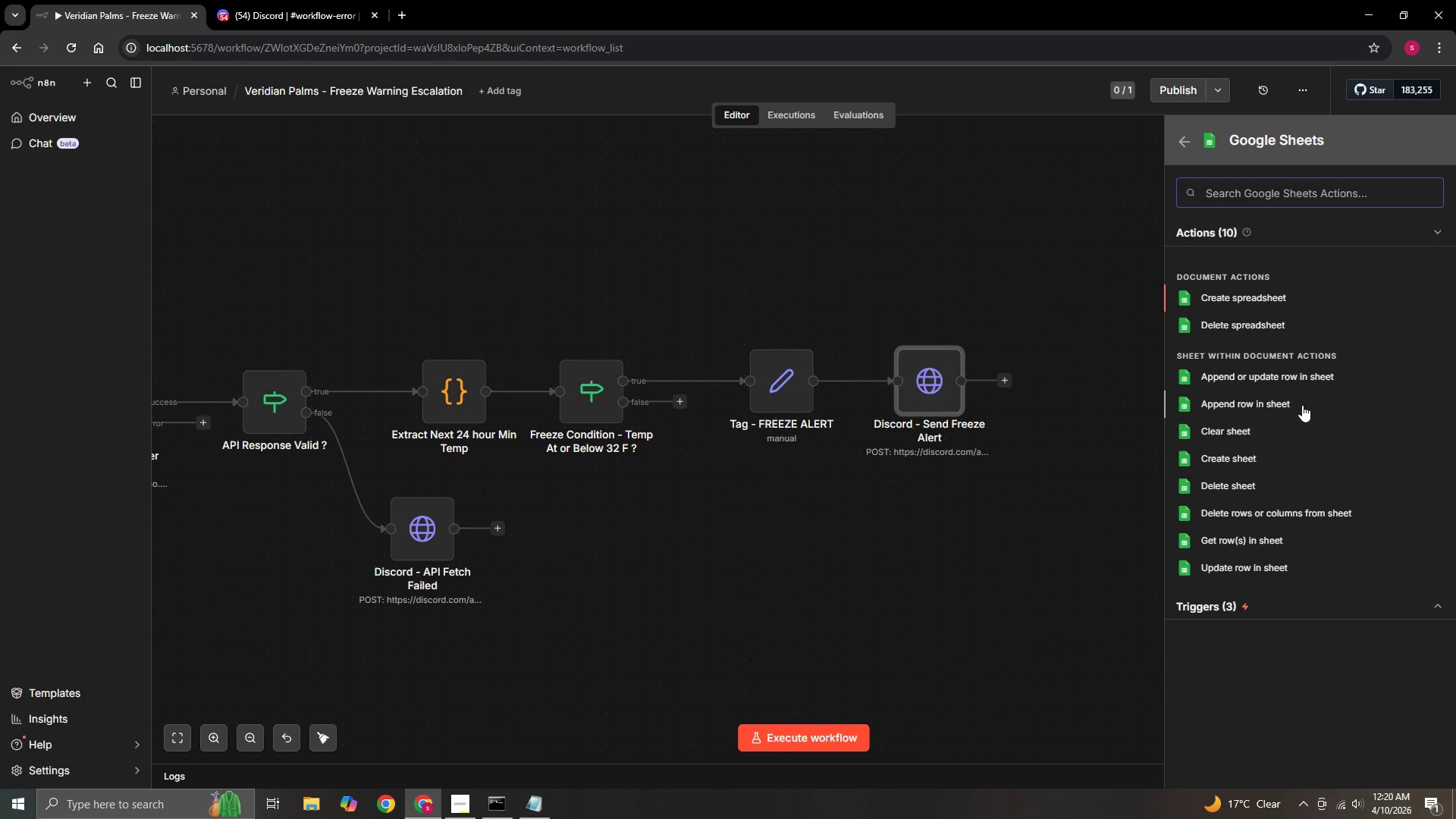 
left_click([1302, 405])
 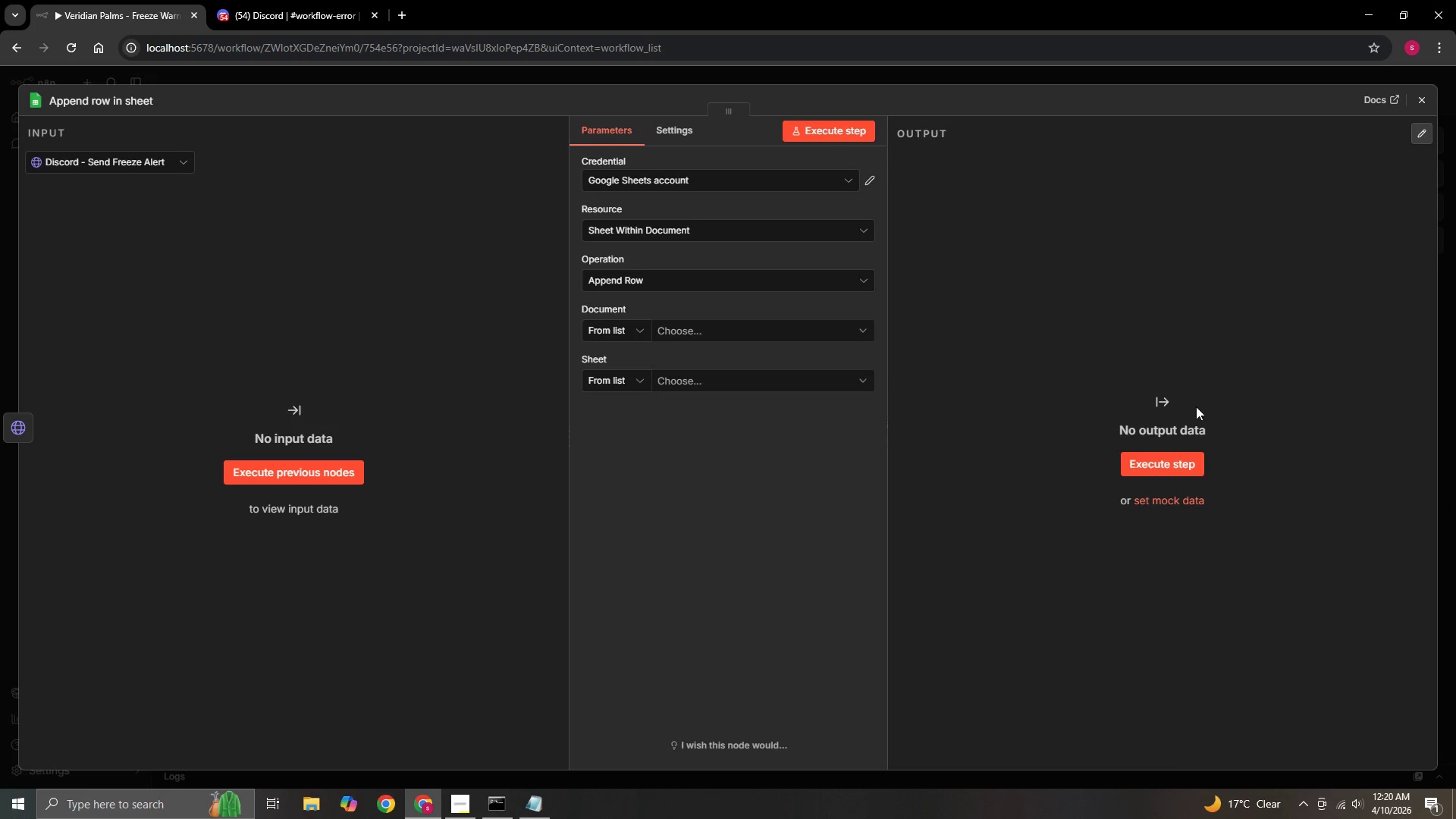 
mouse_move([711, 263])
 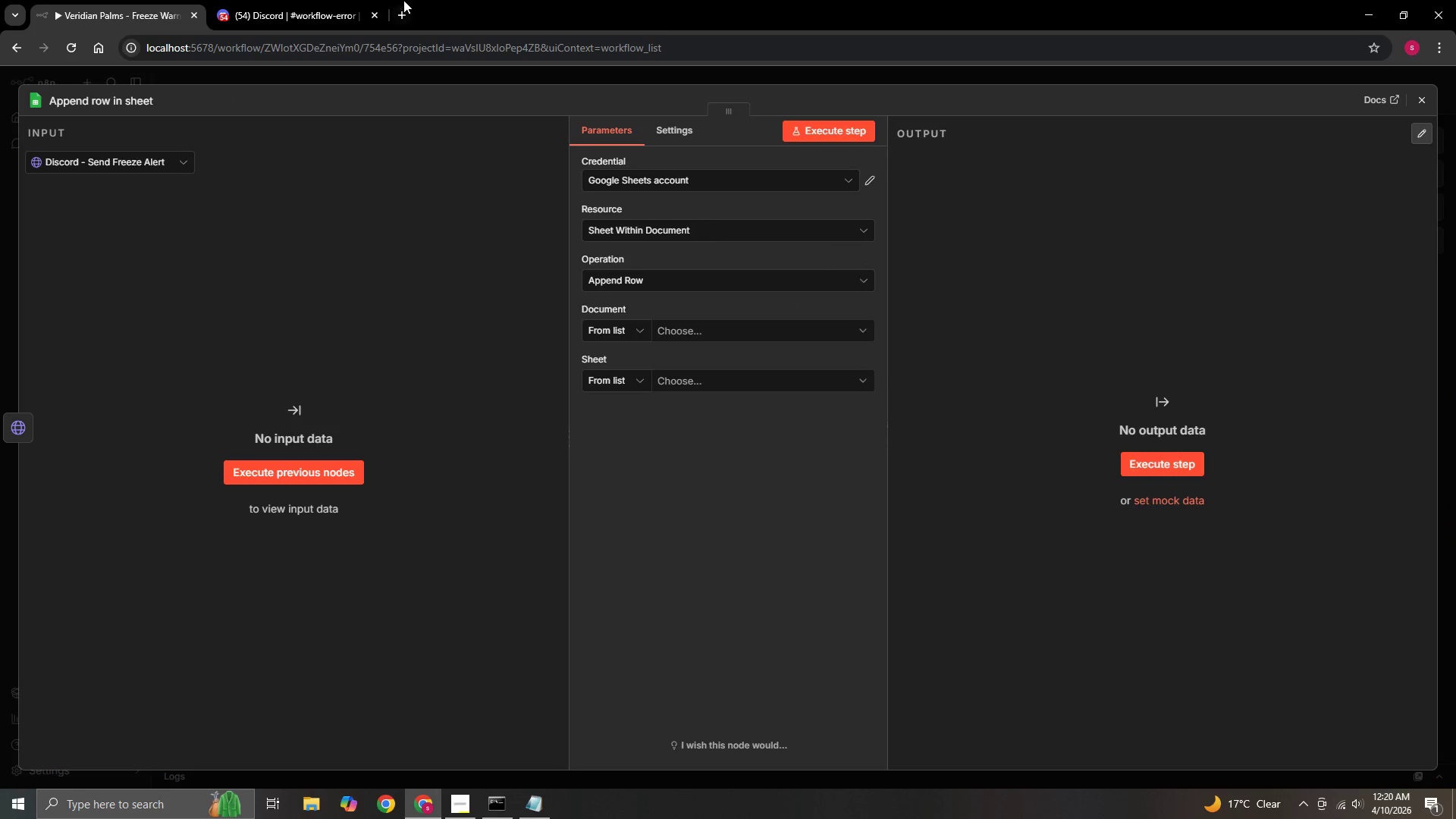 
left_click([400, 11])
 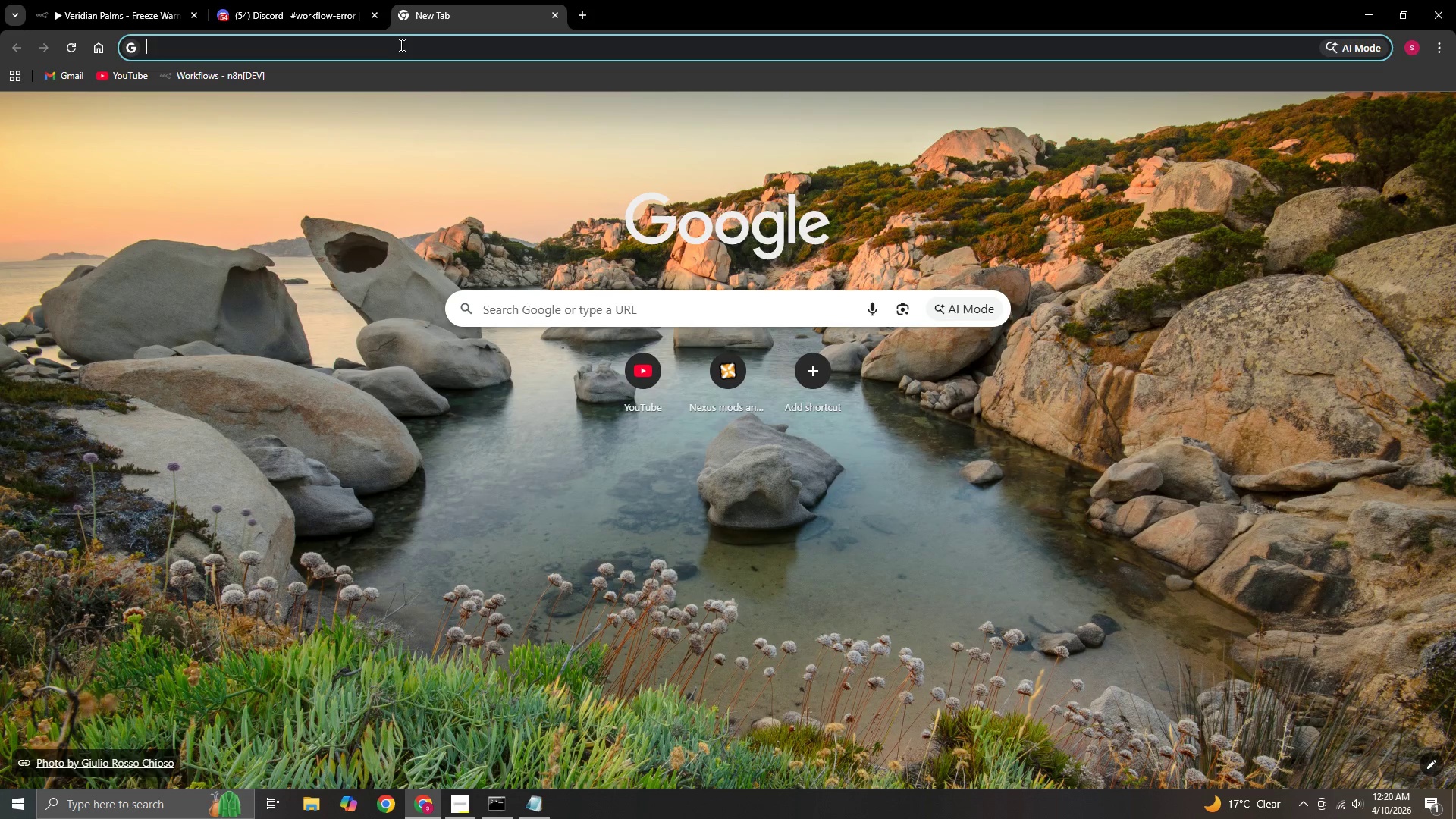 
left_click([400, 45])
 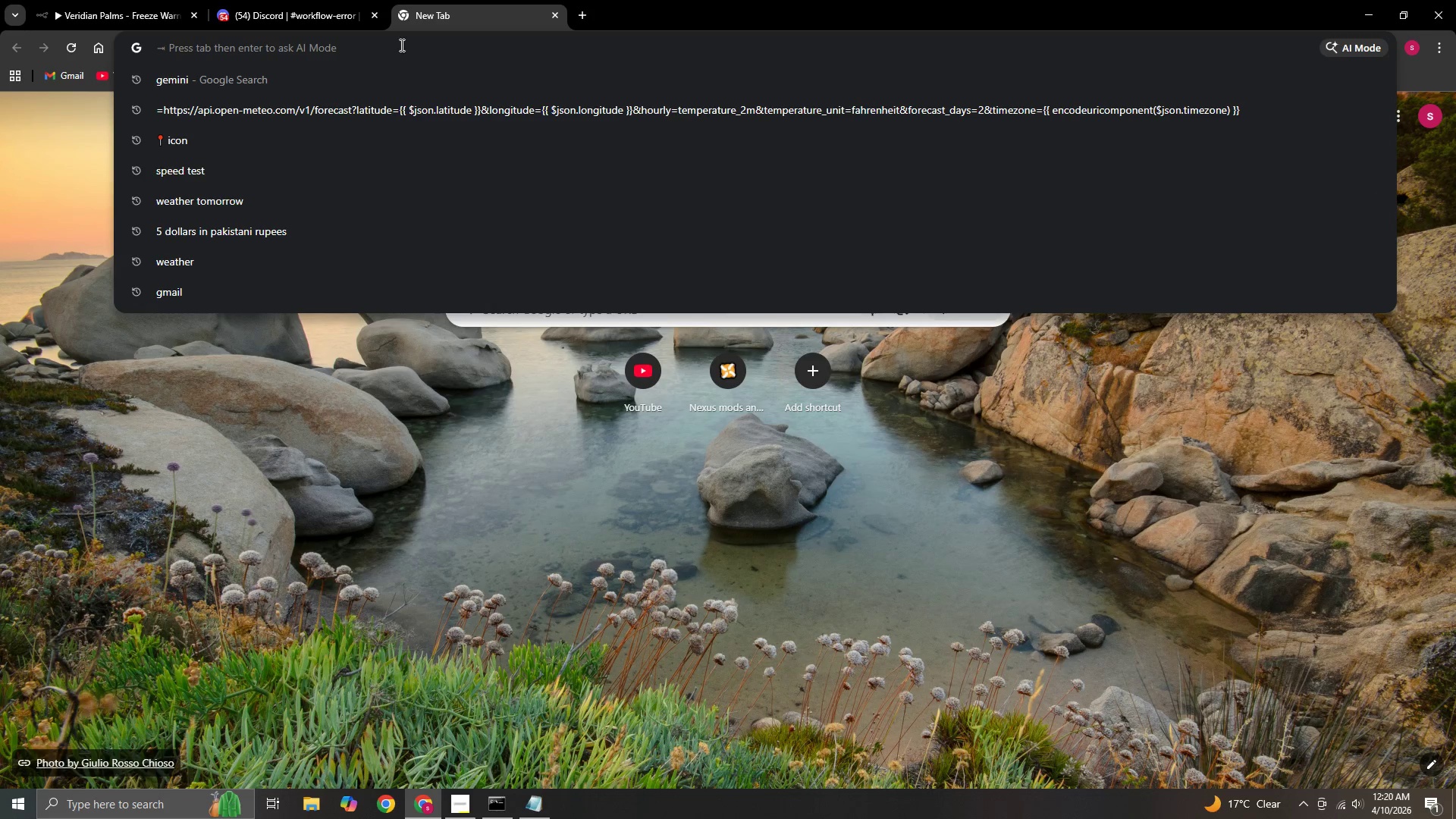 
type(docs)
 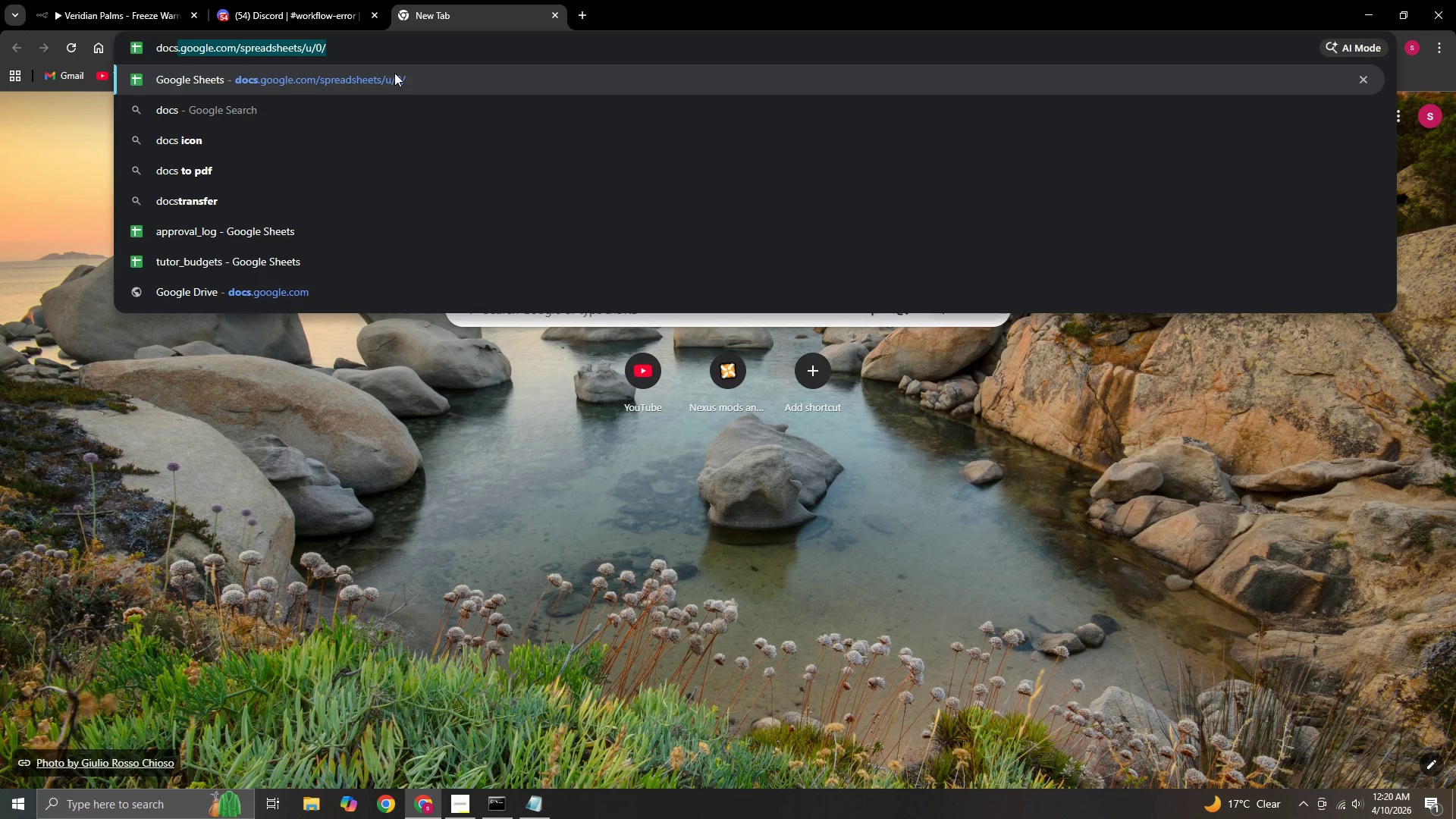 
left_click([394, 73])
 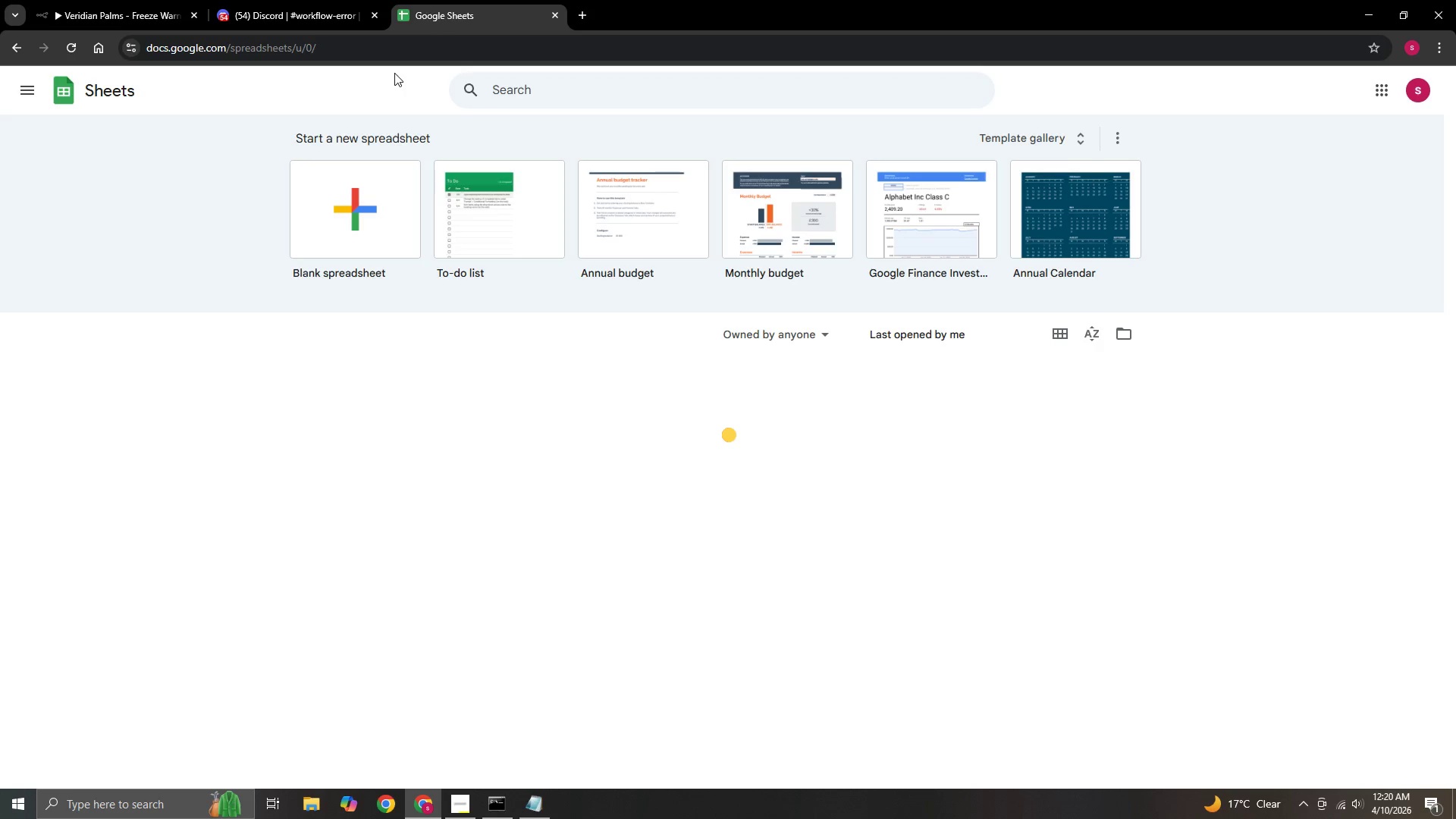 
mouse_move([369, 320])
 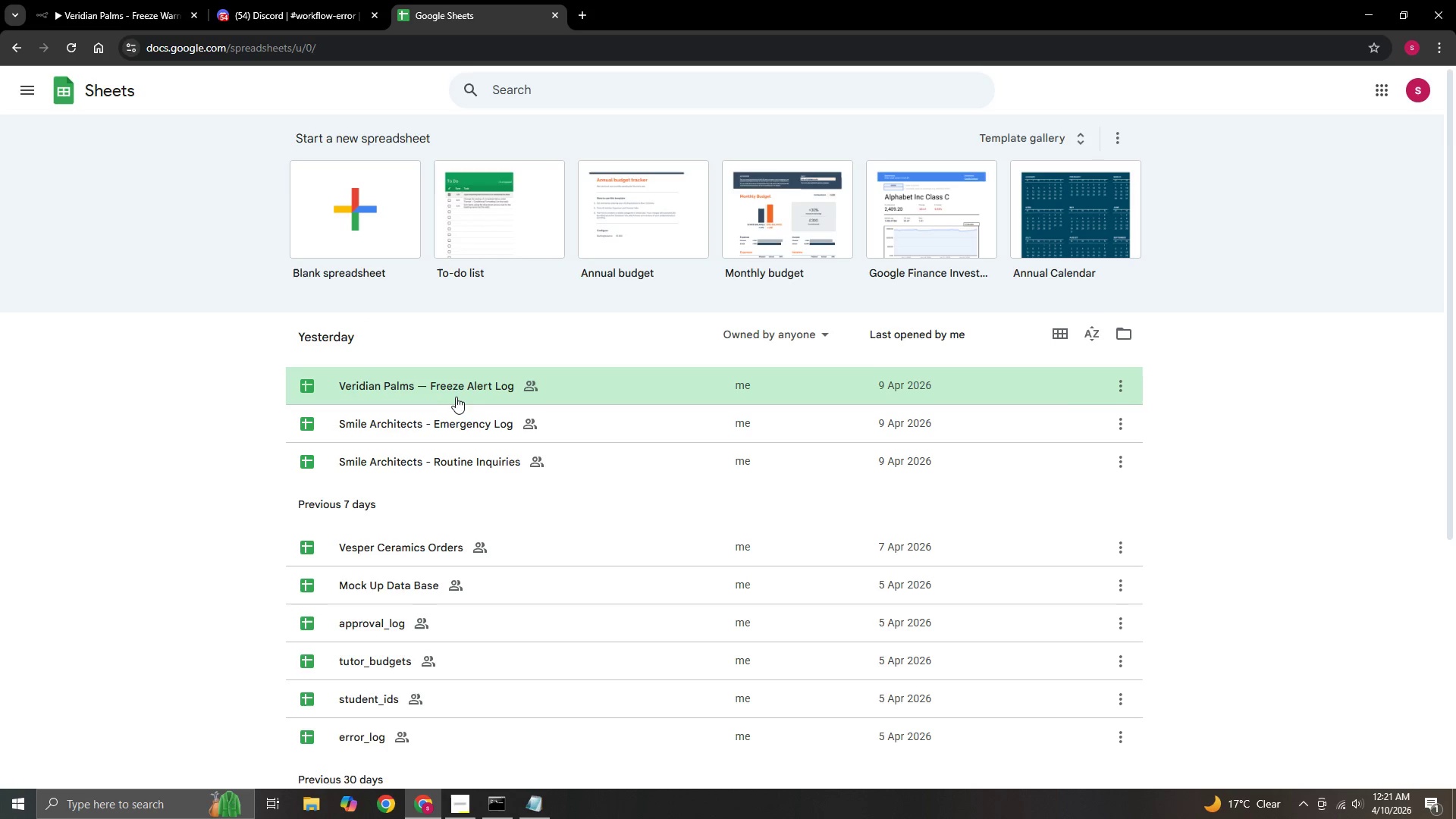 
wait(9.52)
 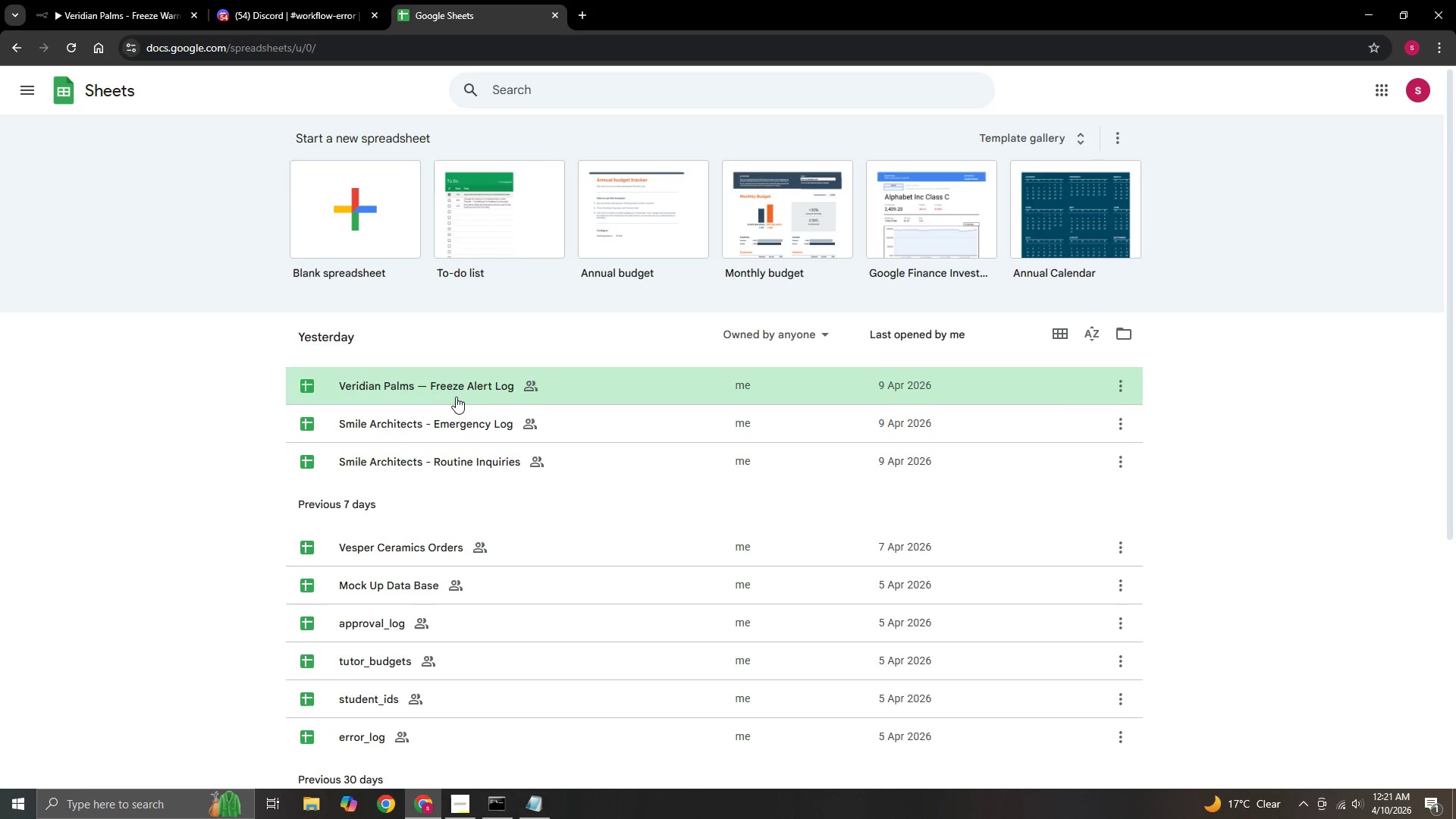 
left_click([462, 388])
 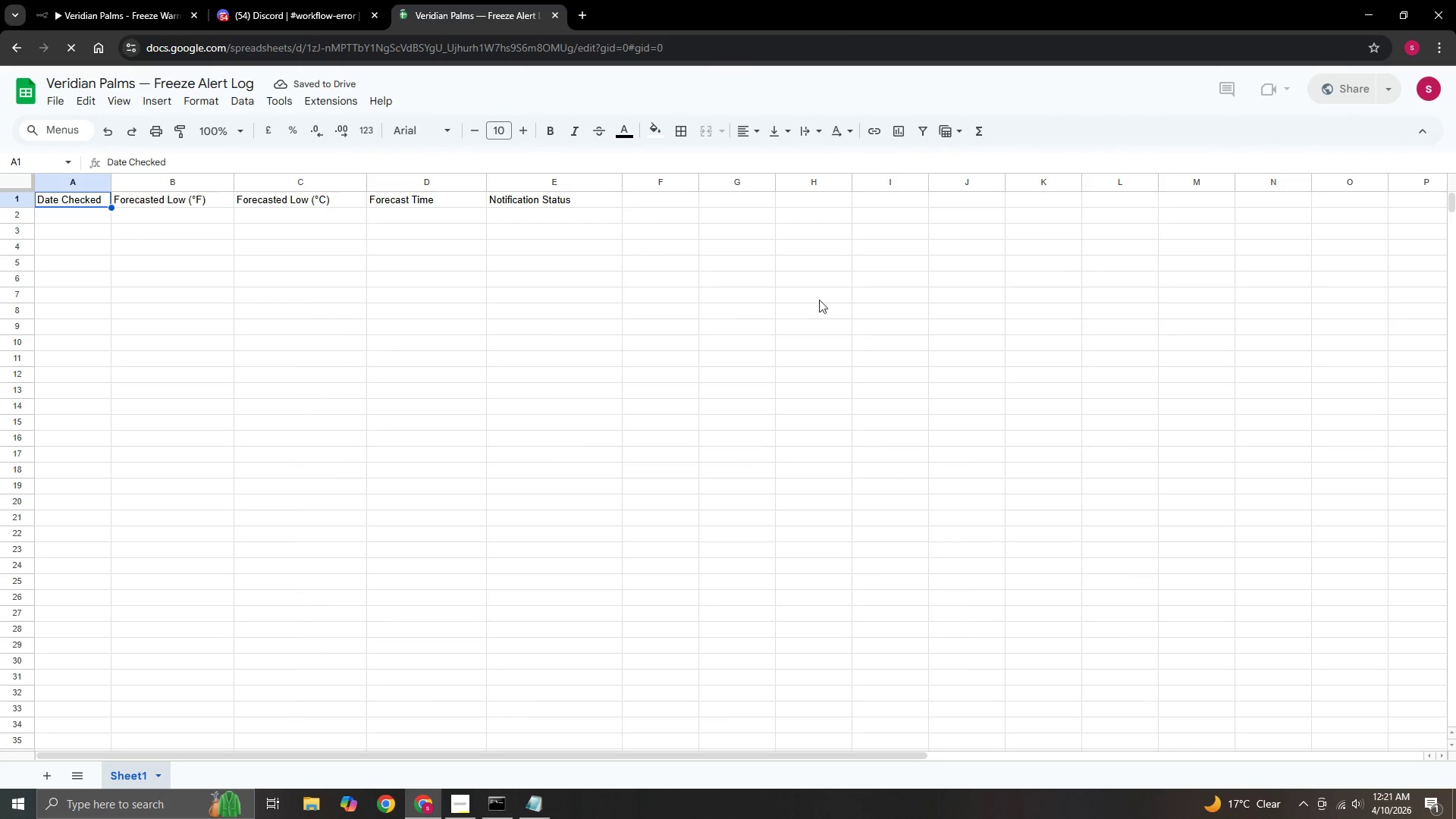 
left_click([1392, 95])
 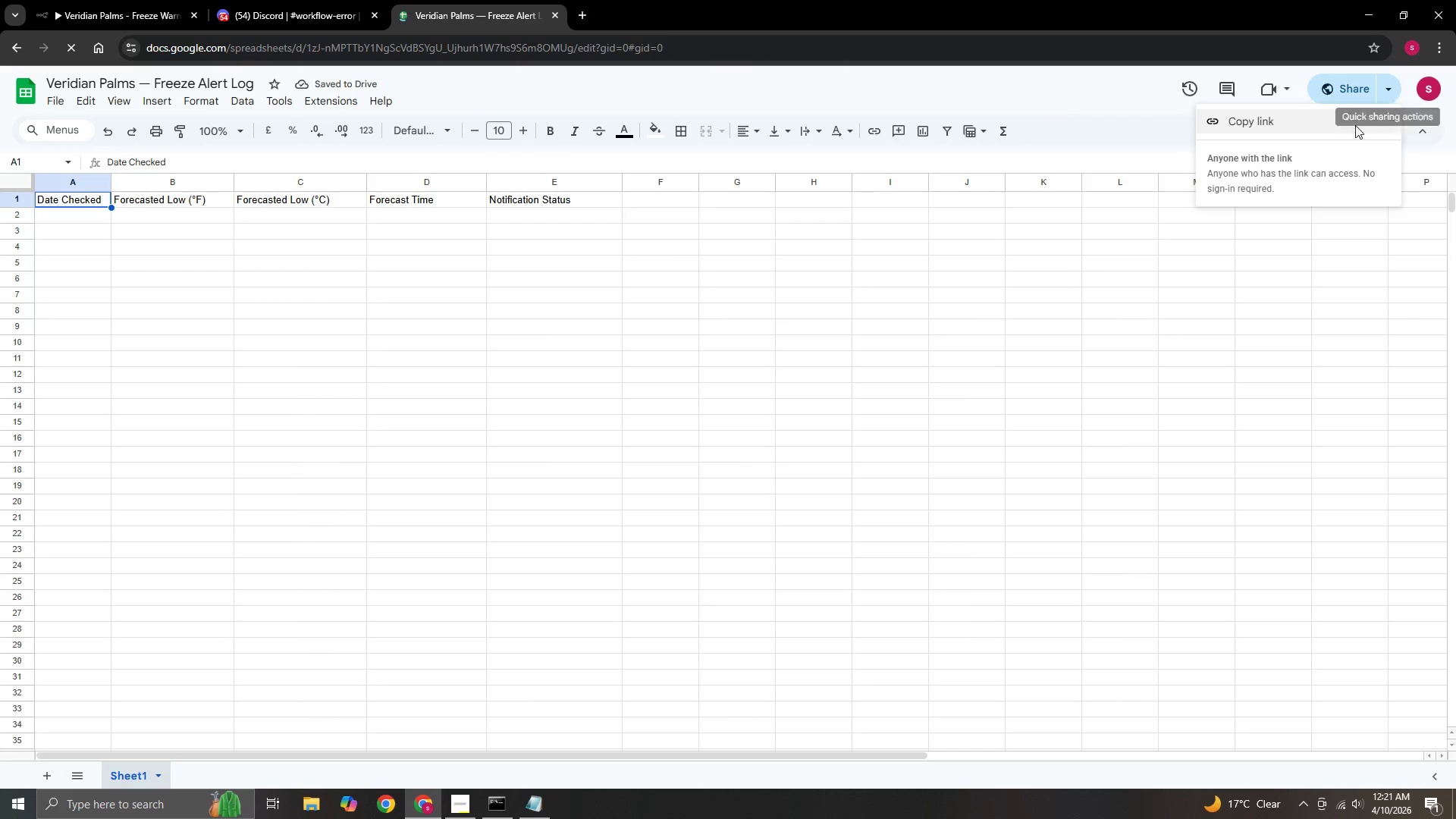 
left_click([1353, 125])
 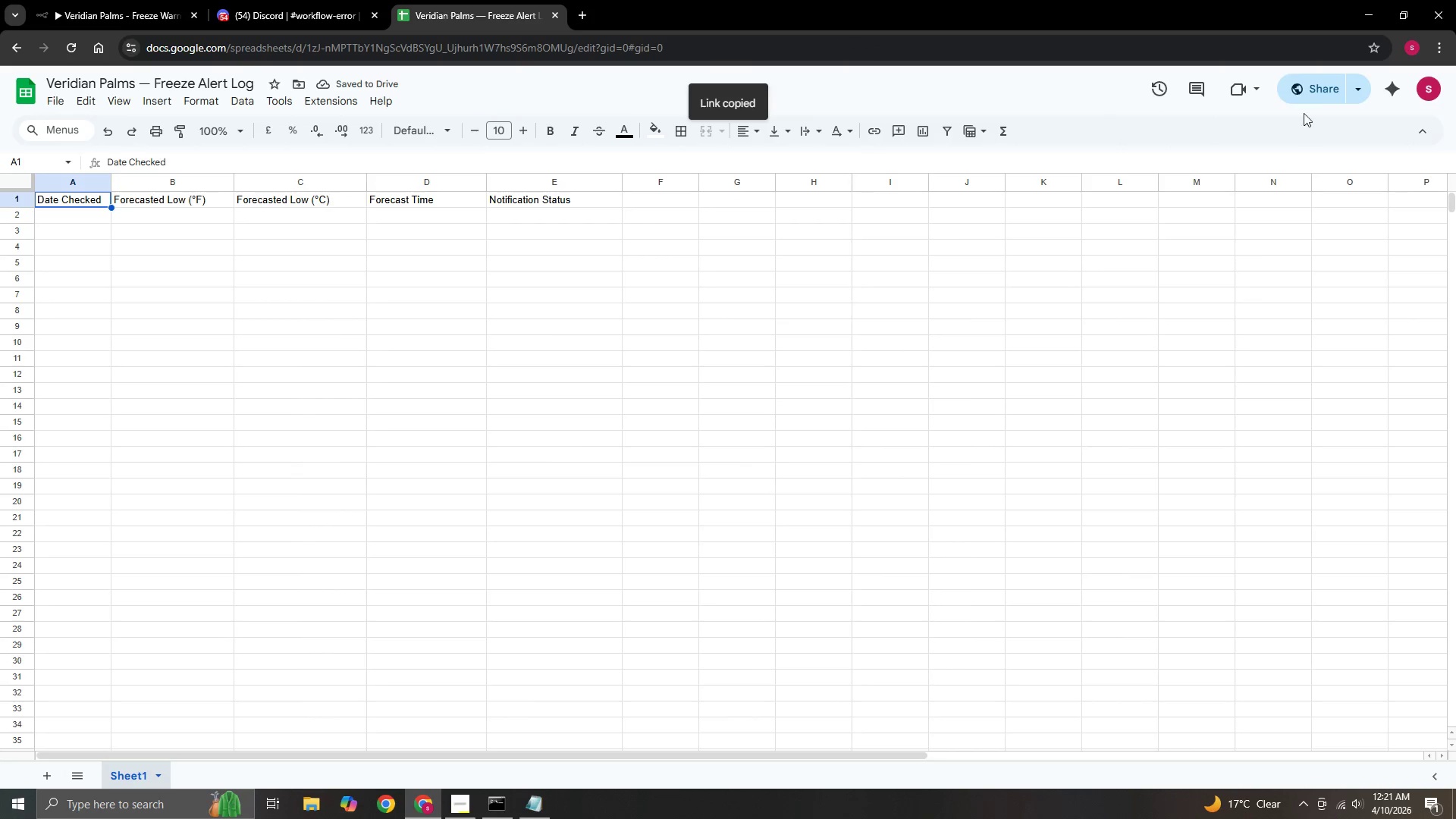 
left_click([1316, 91])
 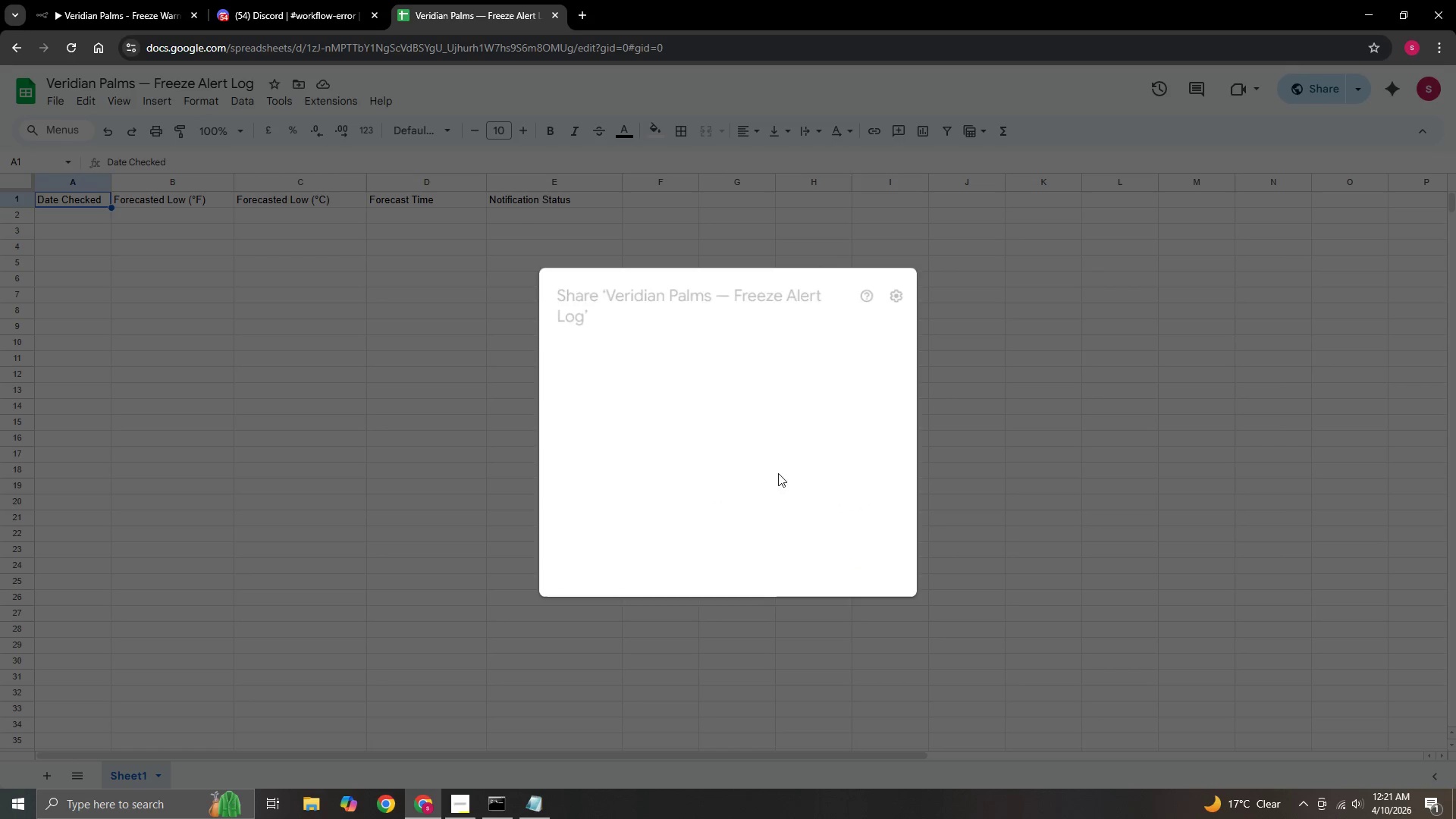 
left_click([87, 0])
 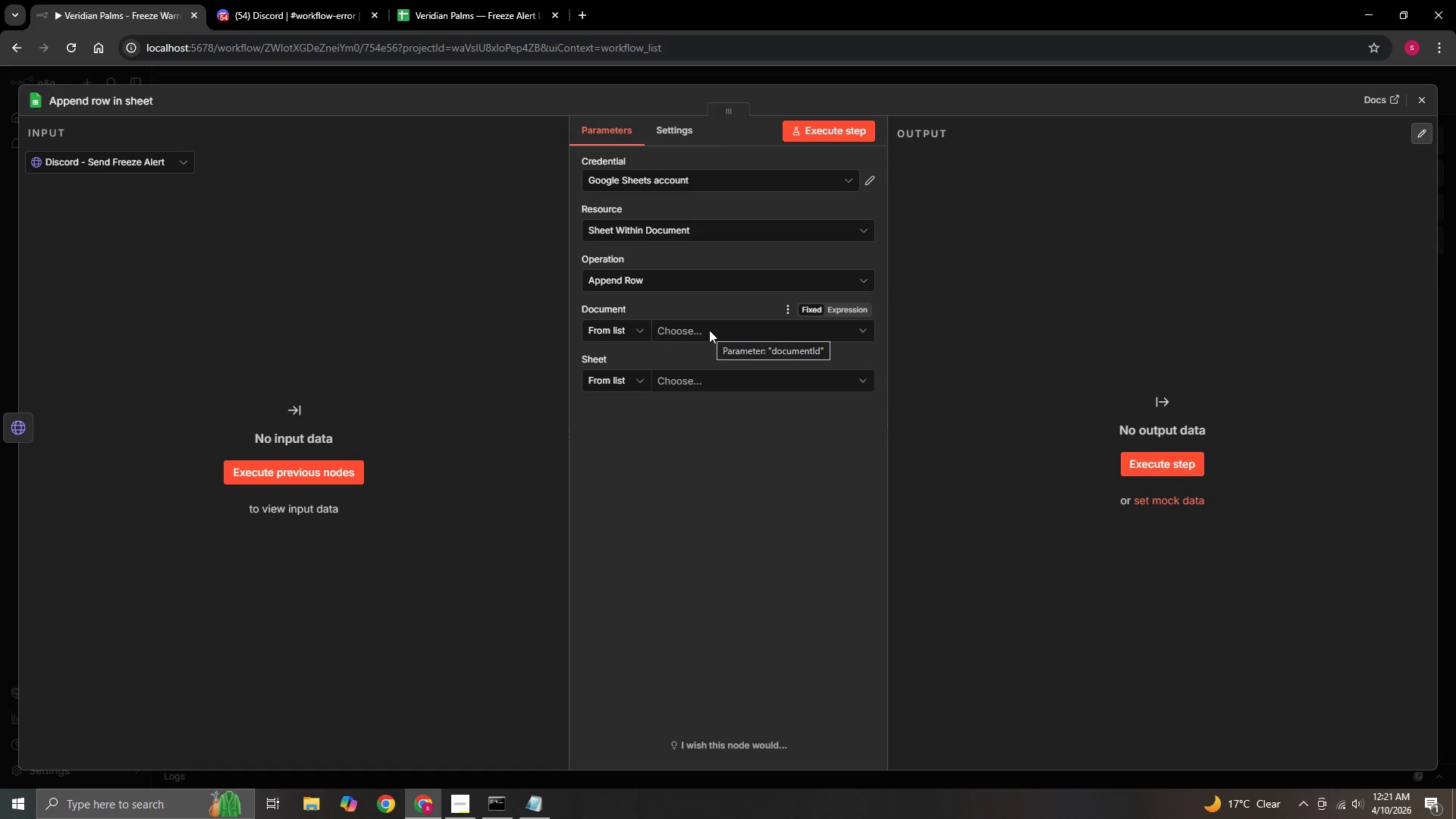 
left_click([619, 331])
 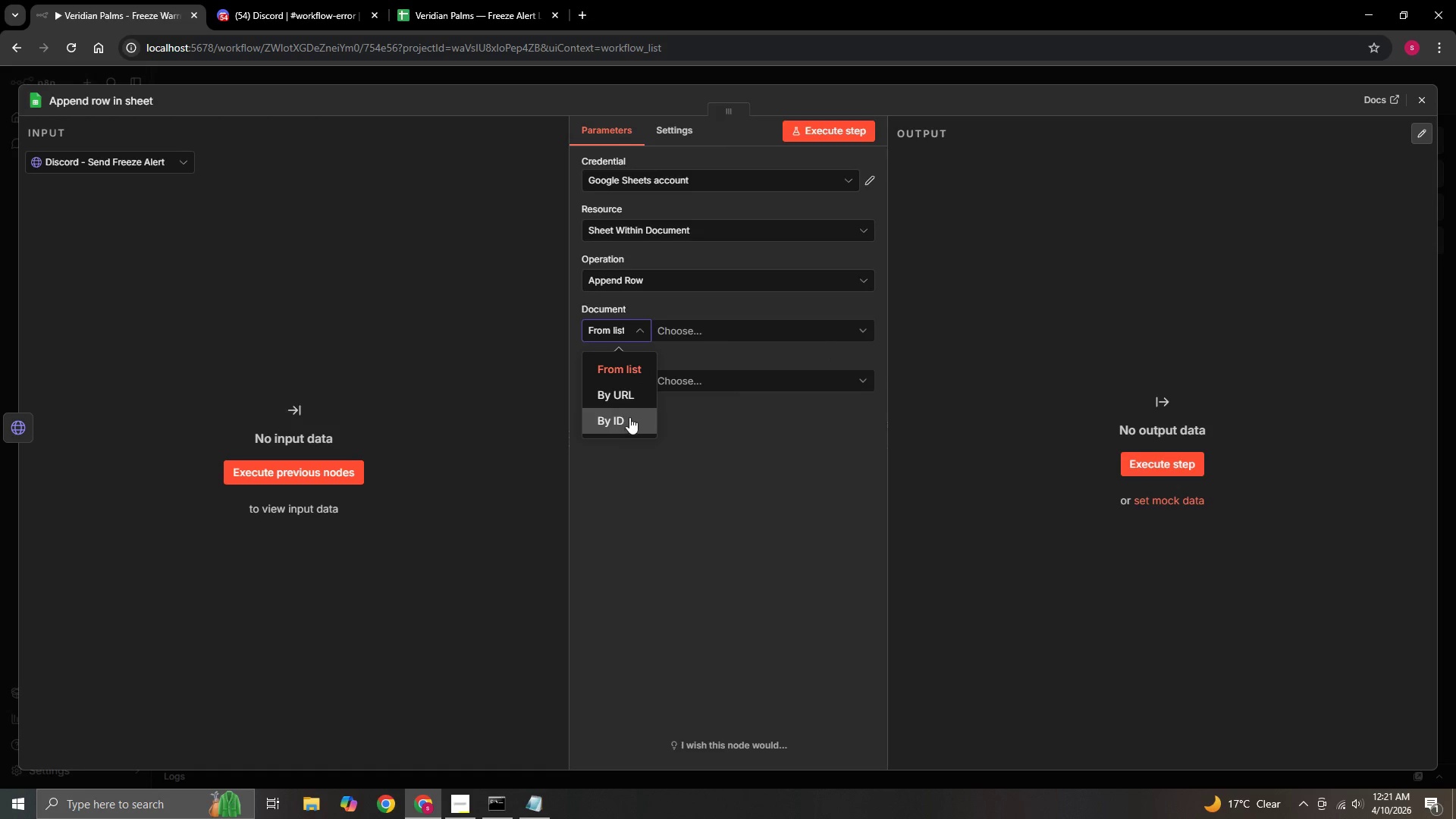 
left_click([633, 394])
 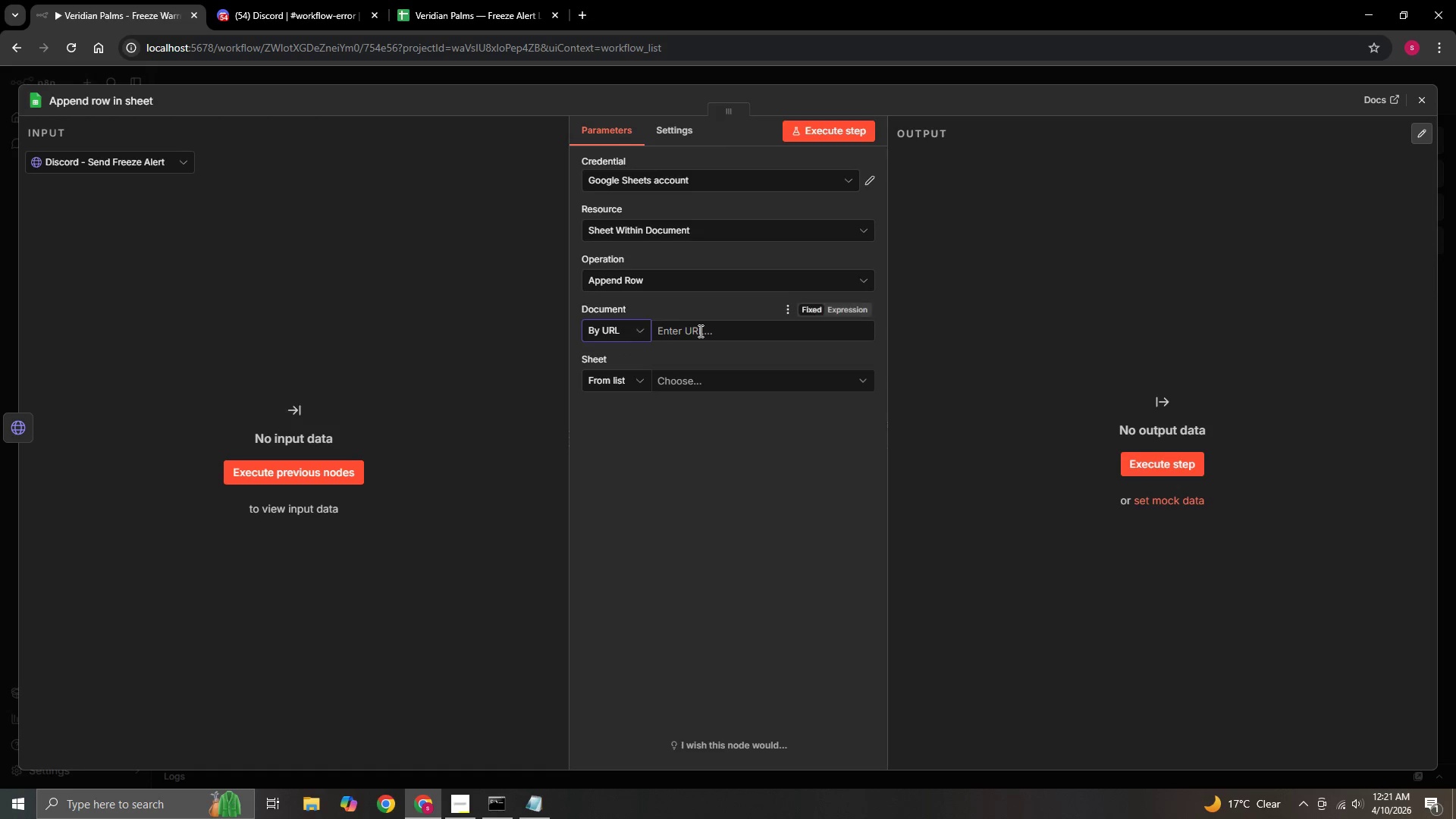 
left_click([699, 331])
 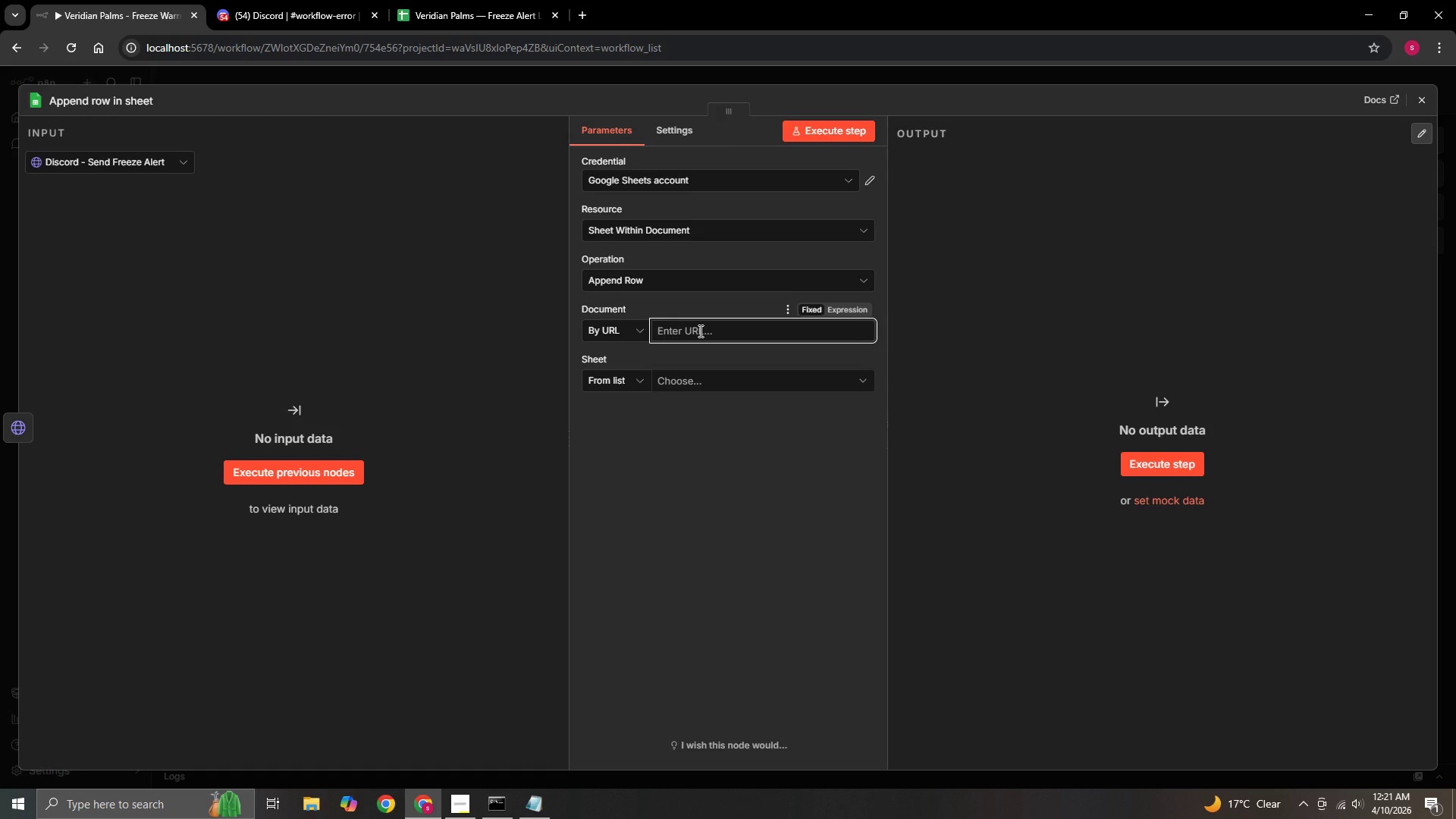 
key(Control+V)
 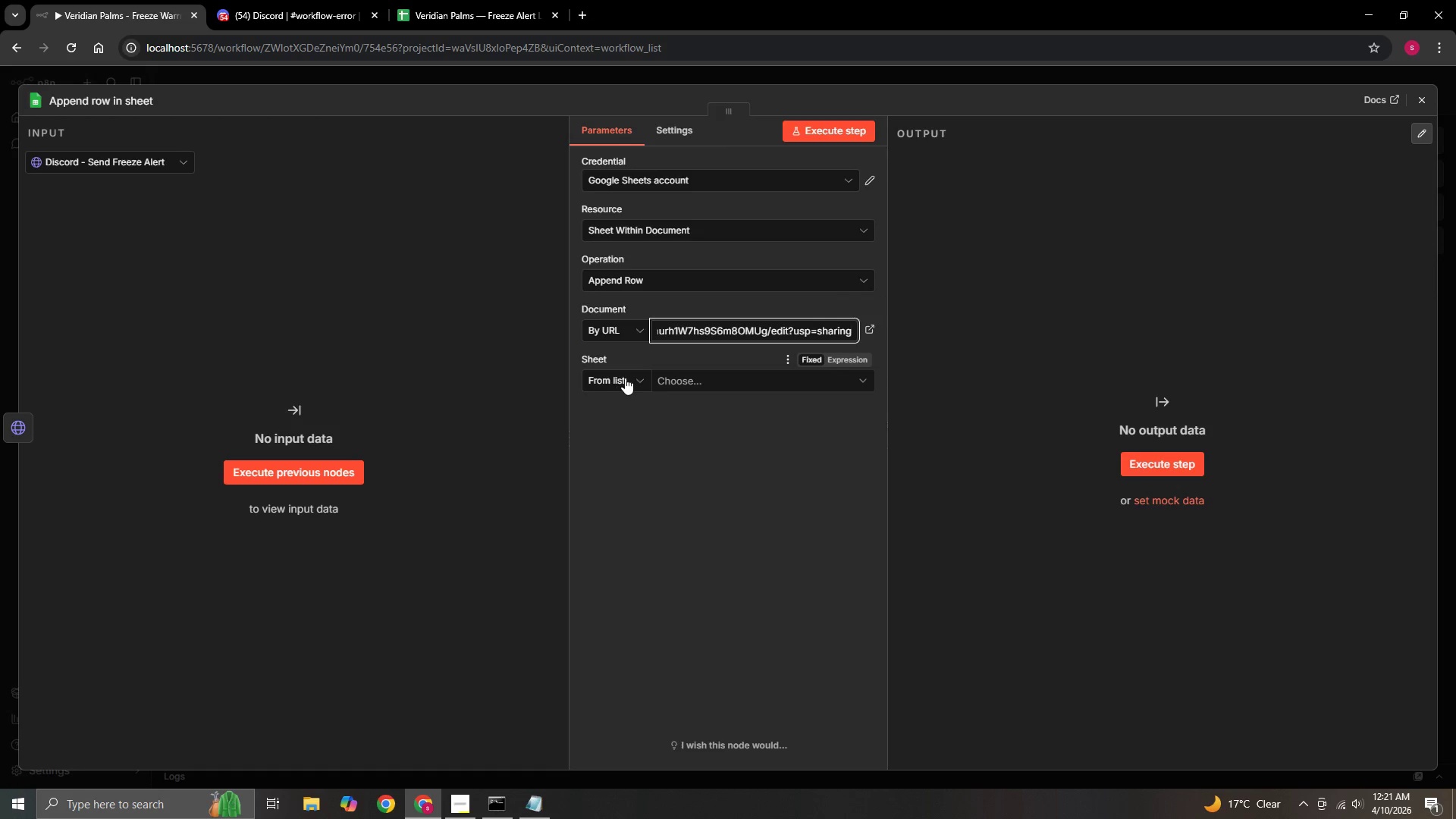 
left_click([698, 378])
 